 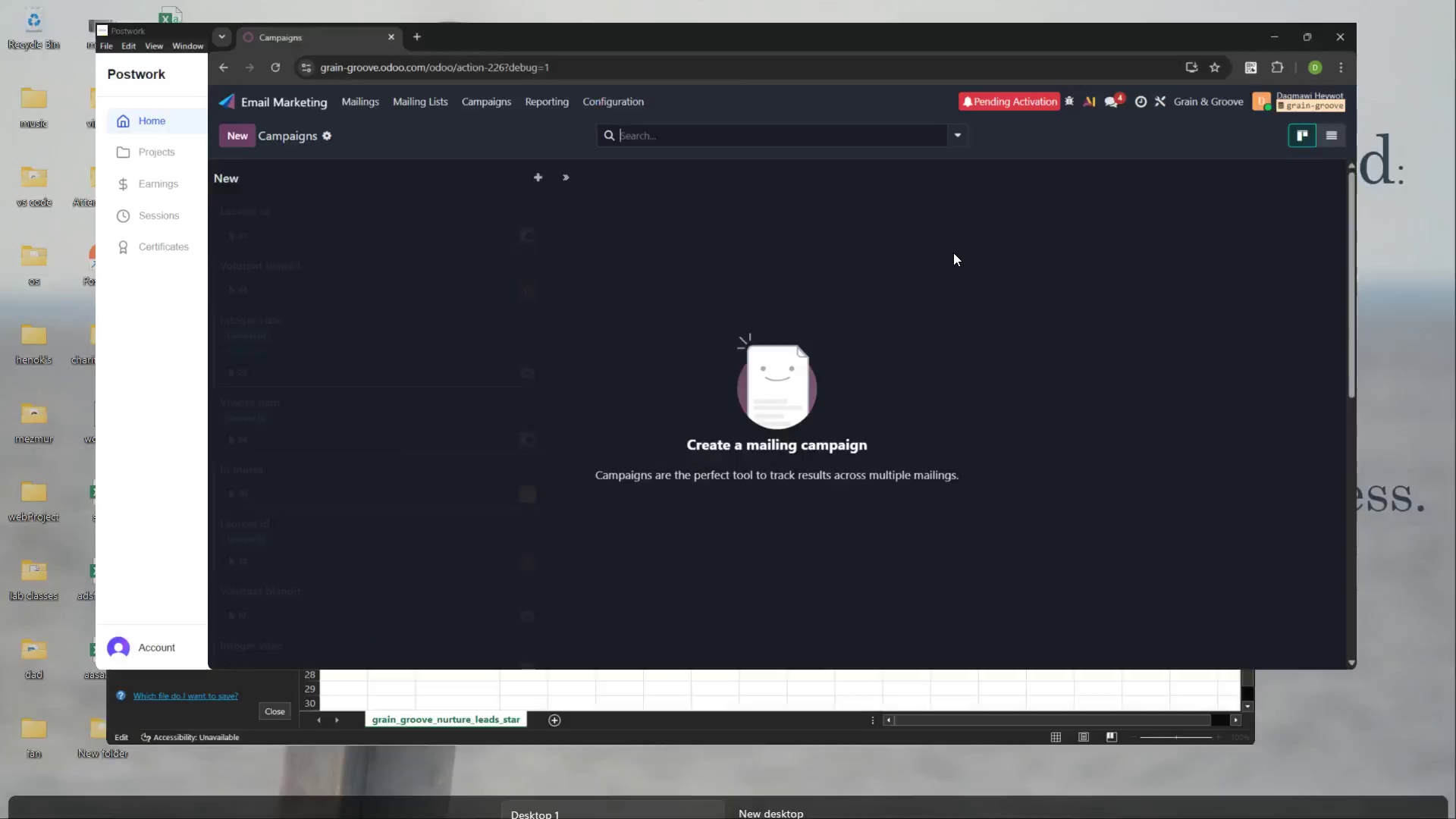 
left_click([51, 148])
 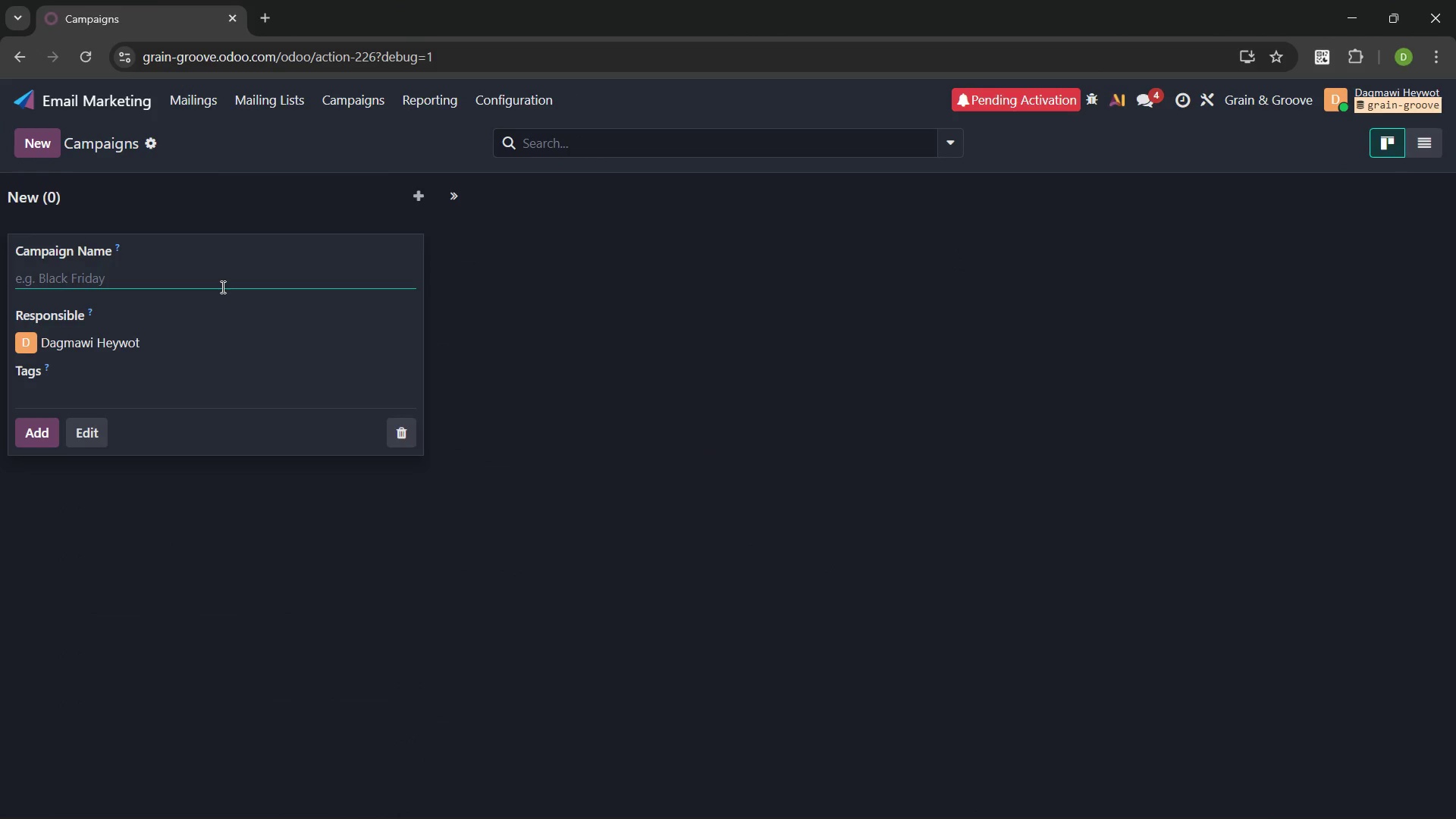 
wait(5.06)
 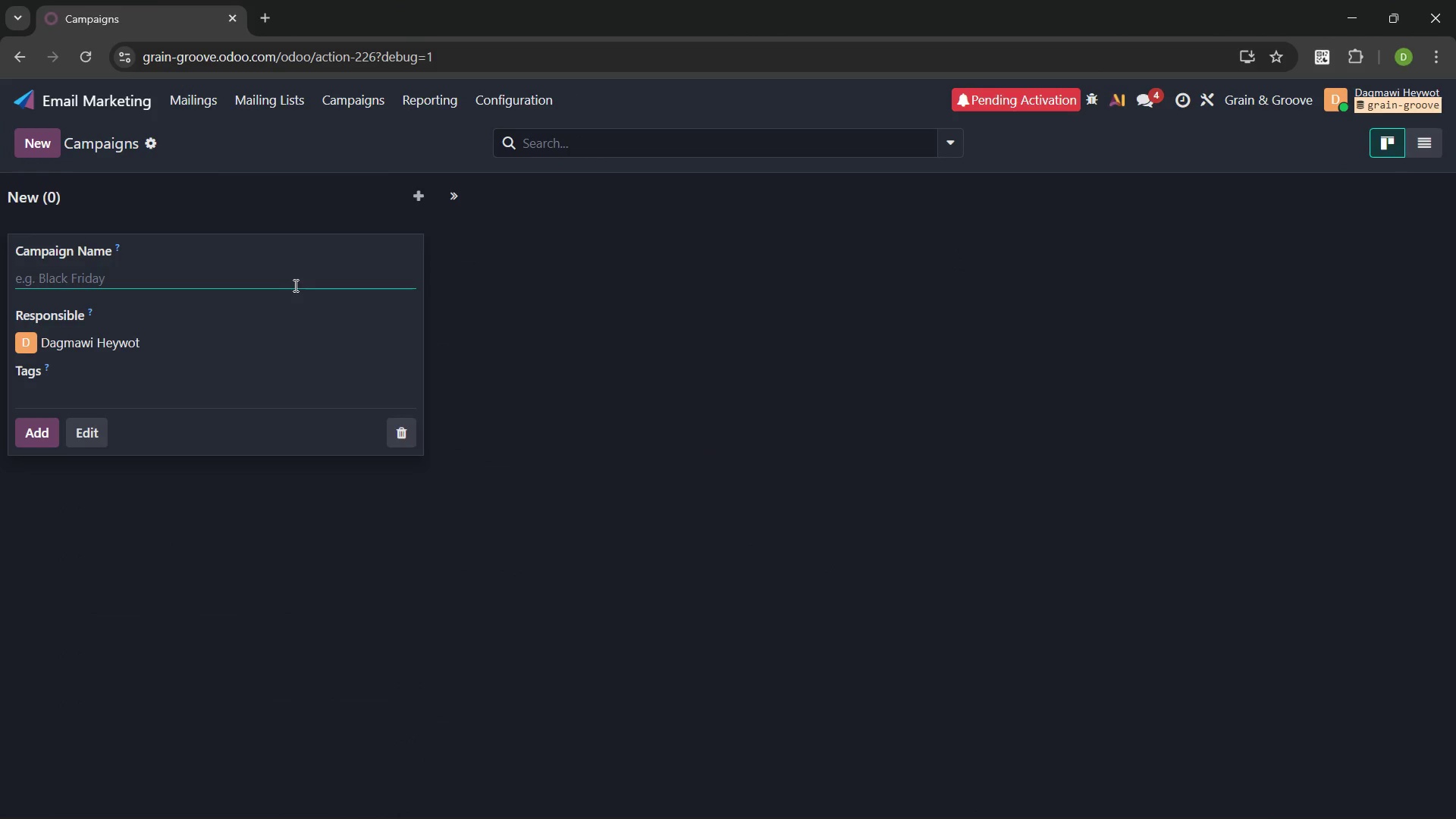 
type(E)
key(Backspace)
type(Space Saving Kitchen Nurture )
 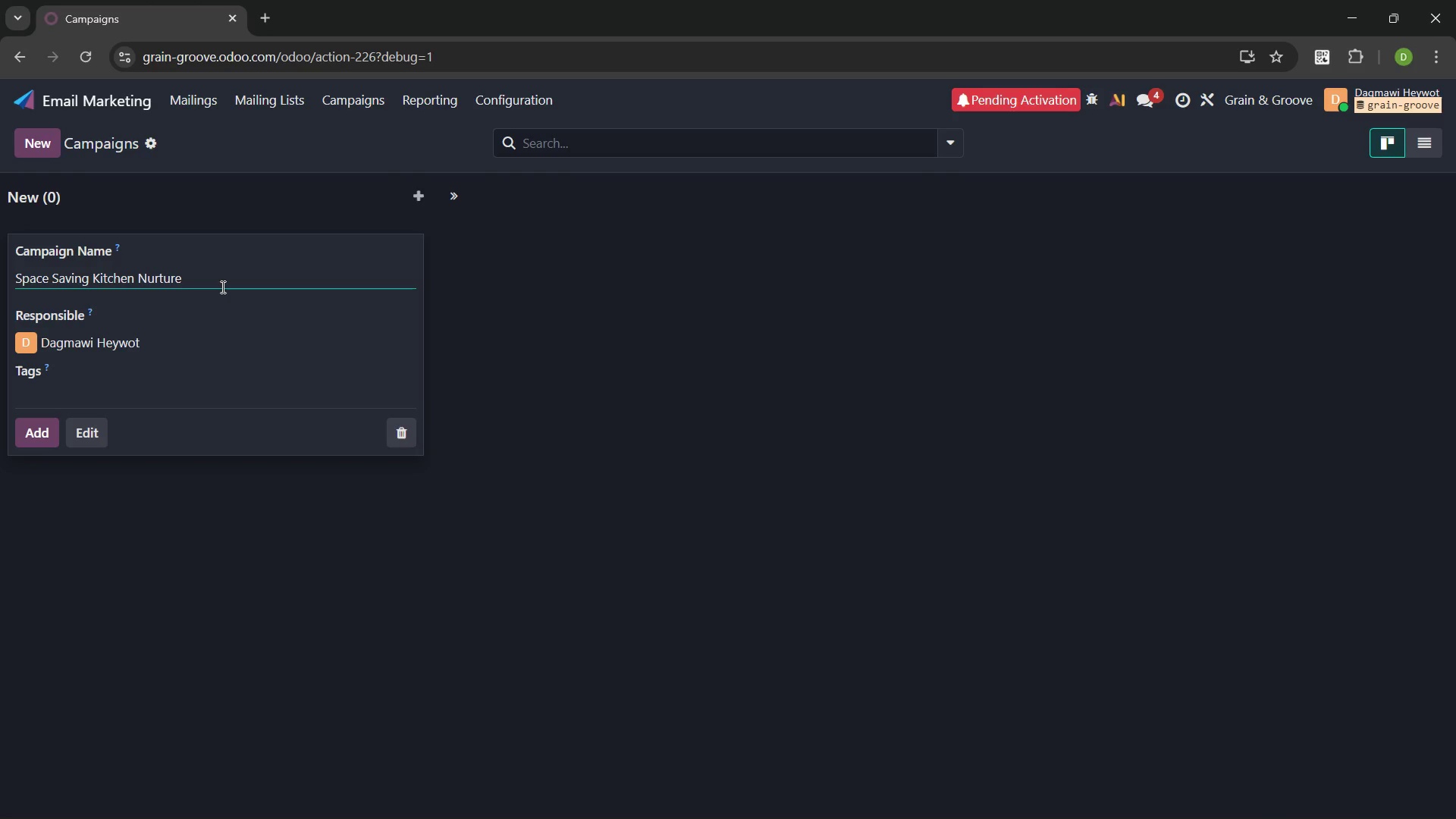 
left_click([47, 431])
 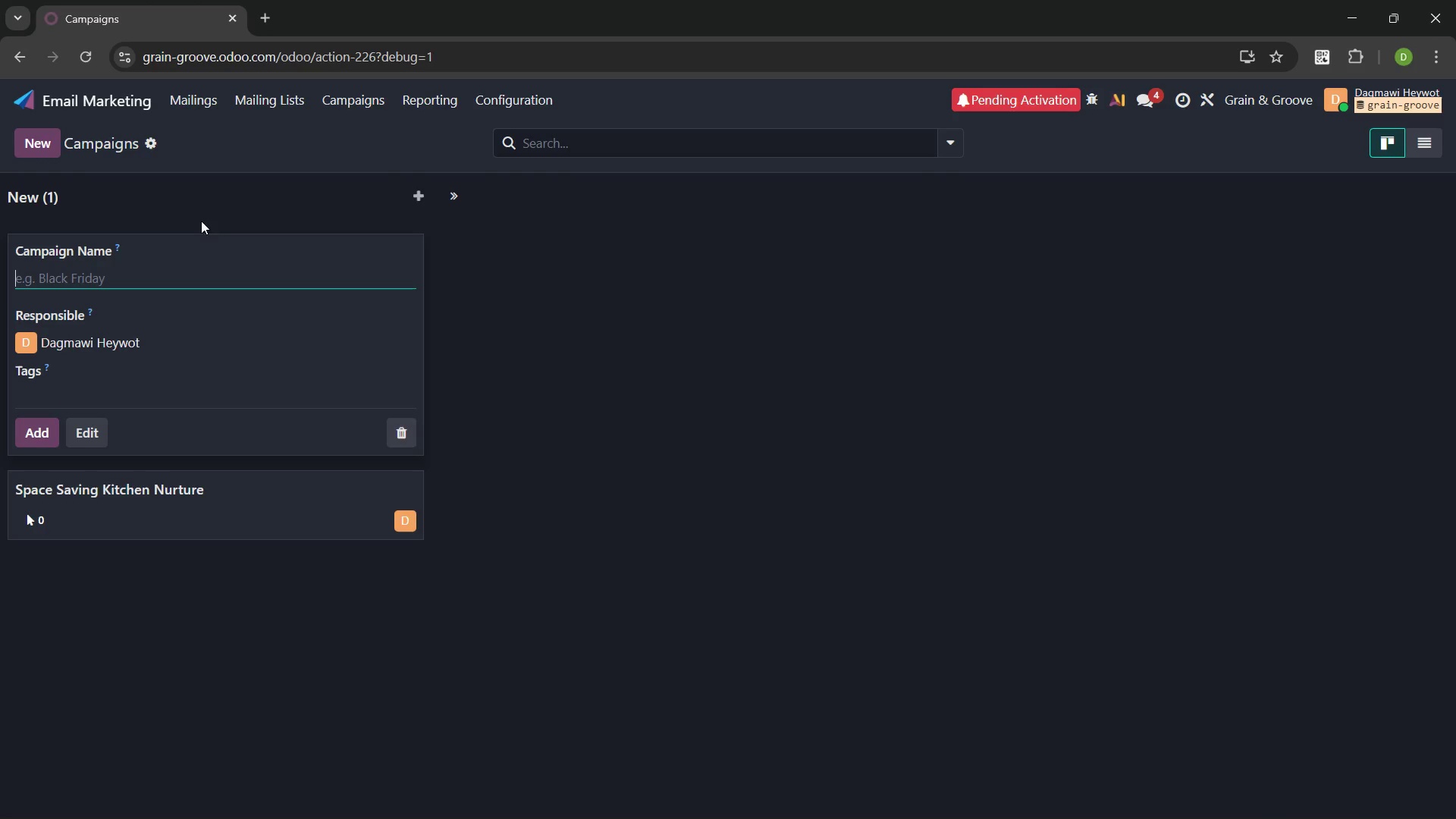 
left_click([195, 211])
 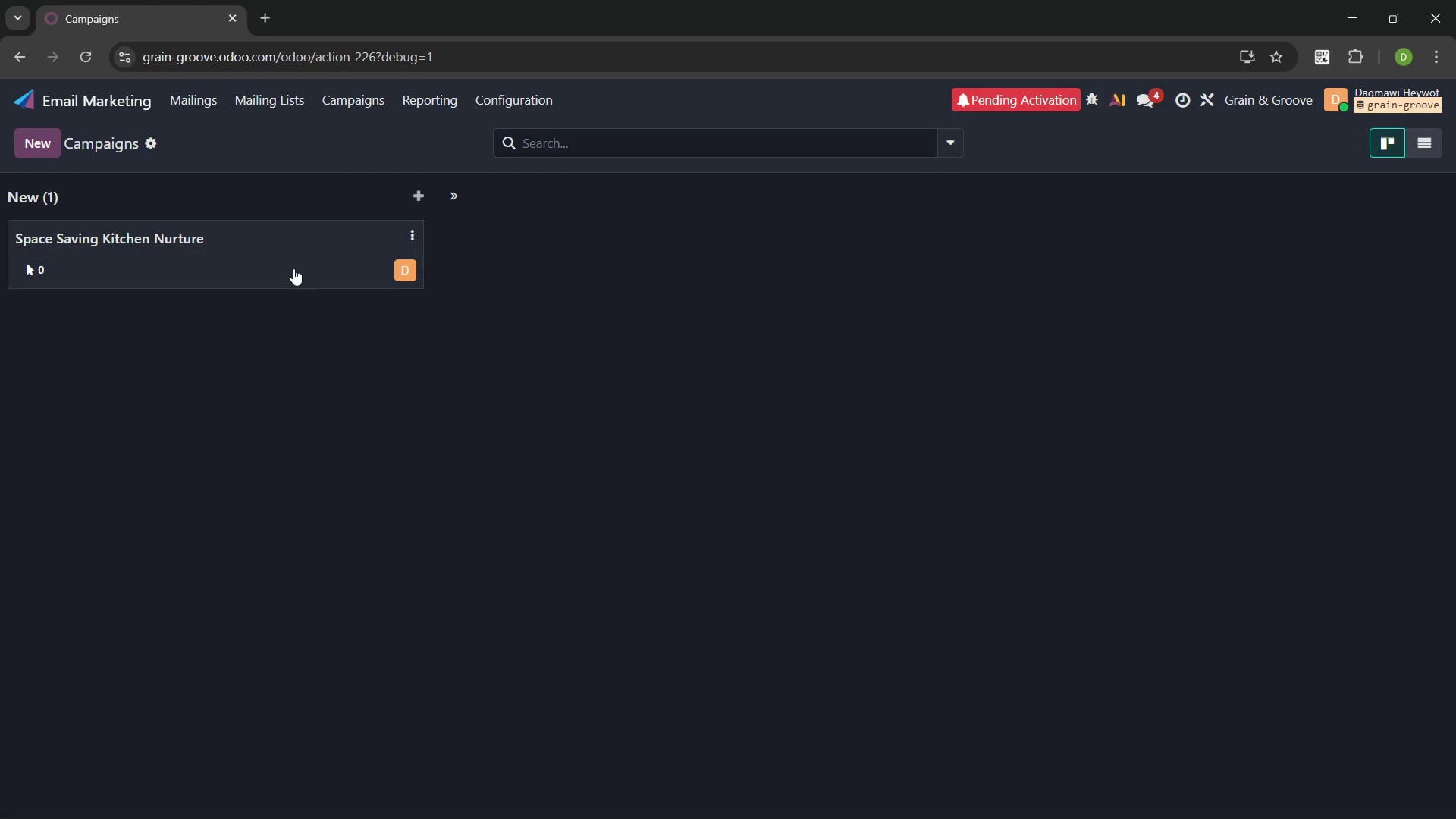 
left_click([176, 246])
 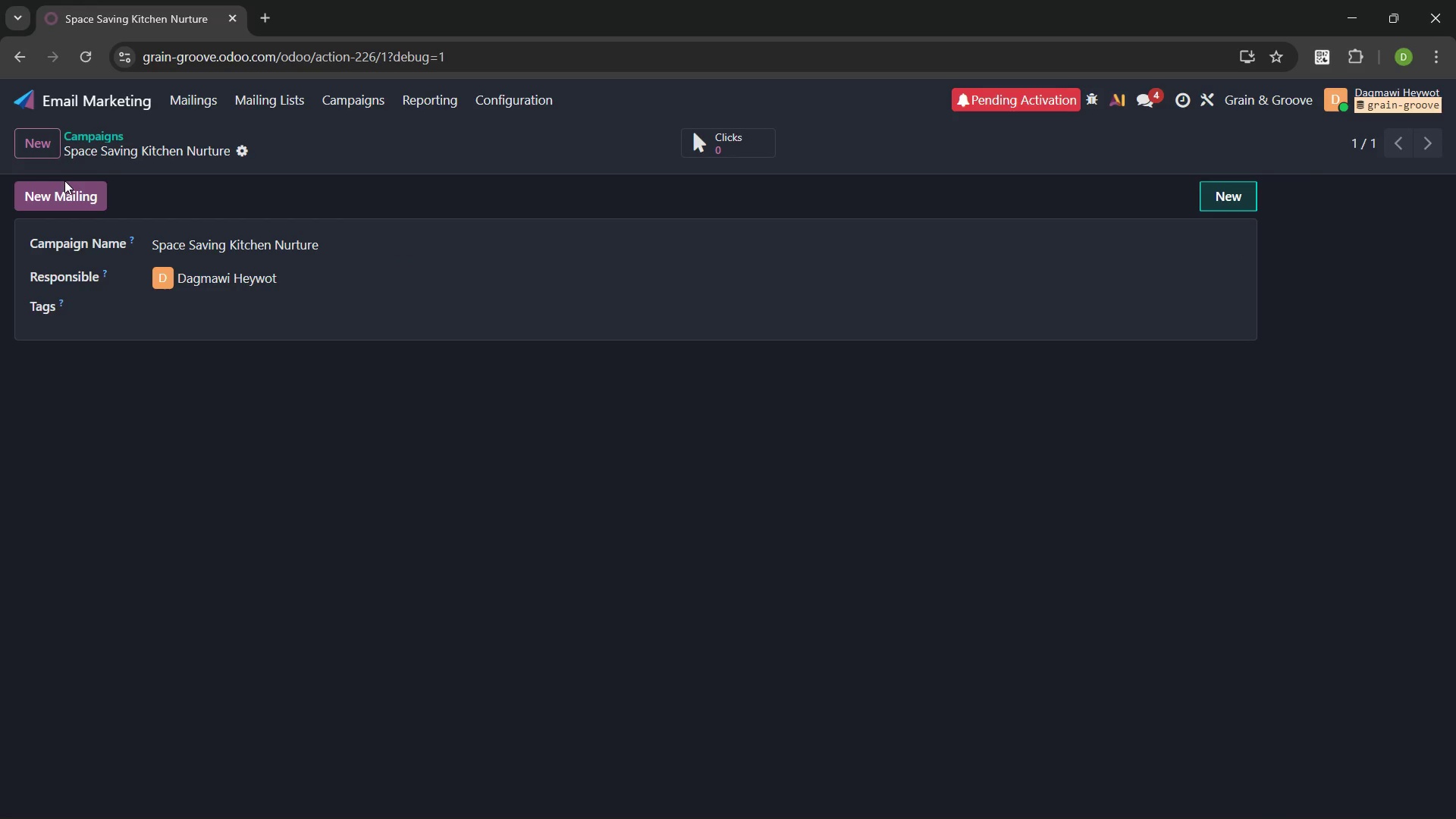 
left_click([70, 193])
 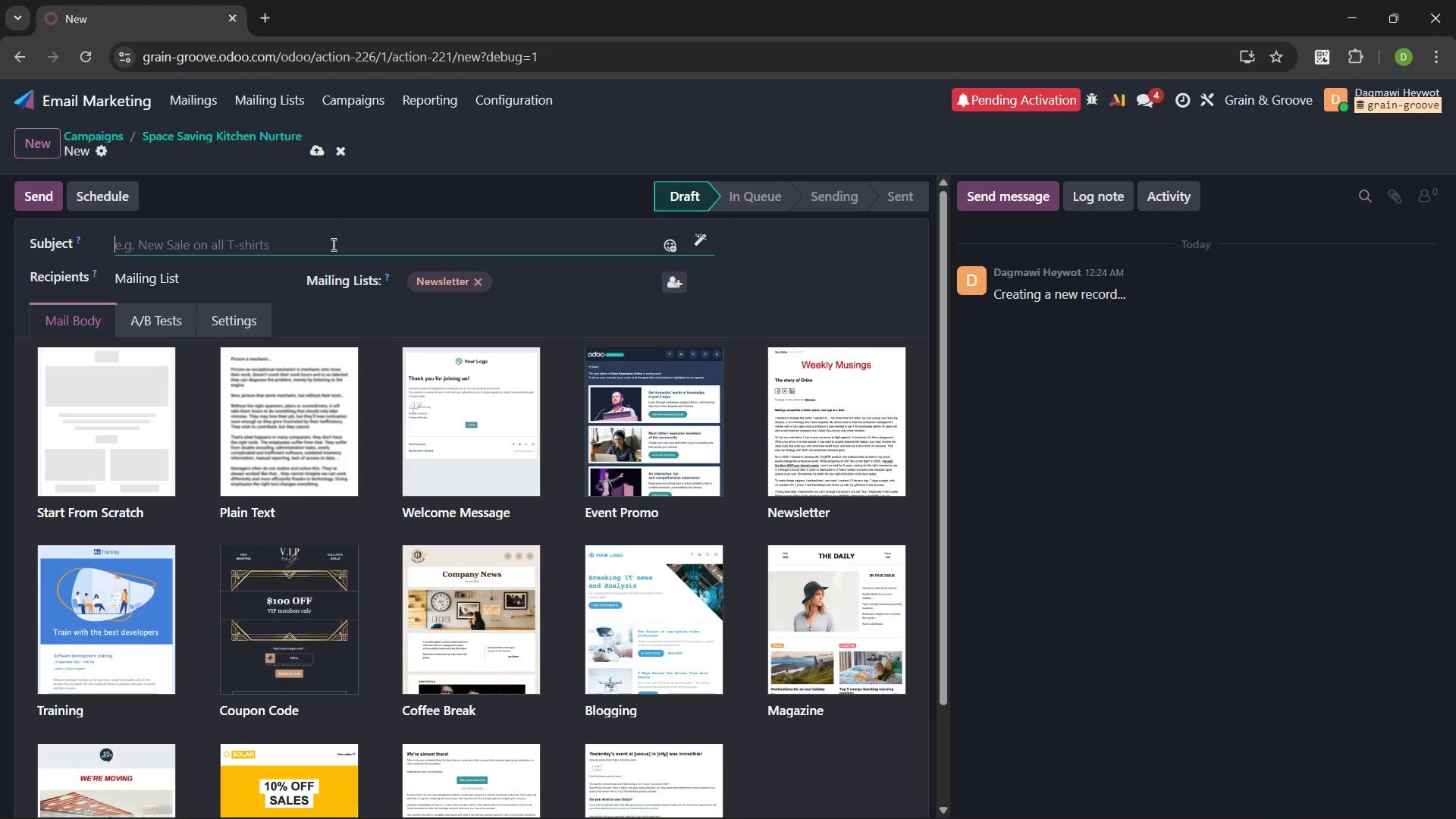 
wait(83.64)
 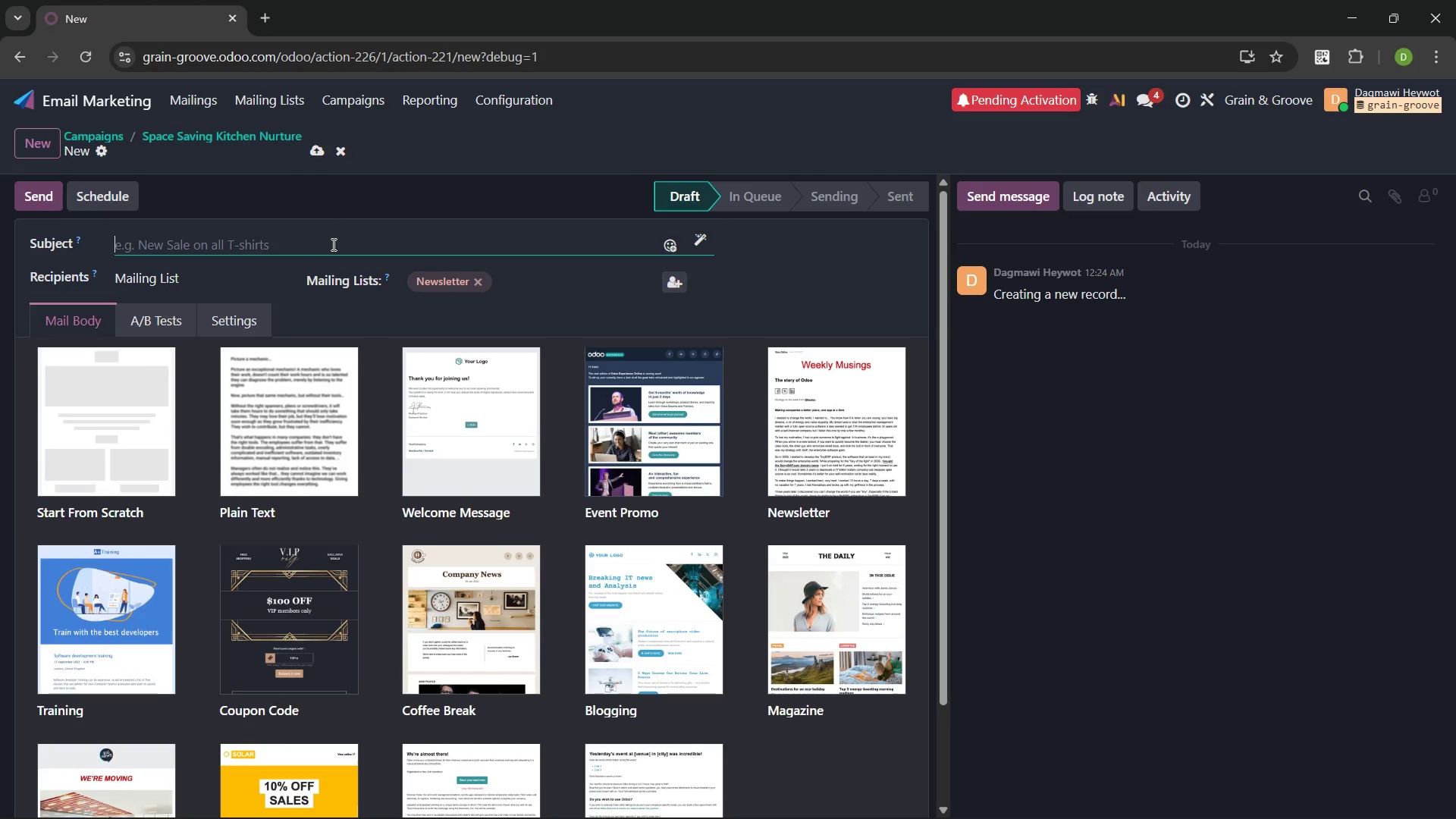 
left_click([283, 277])
 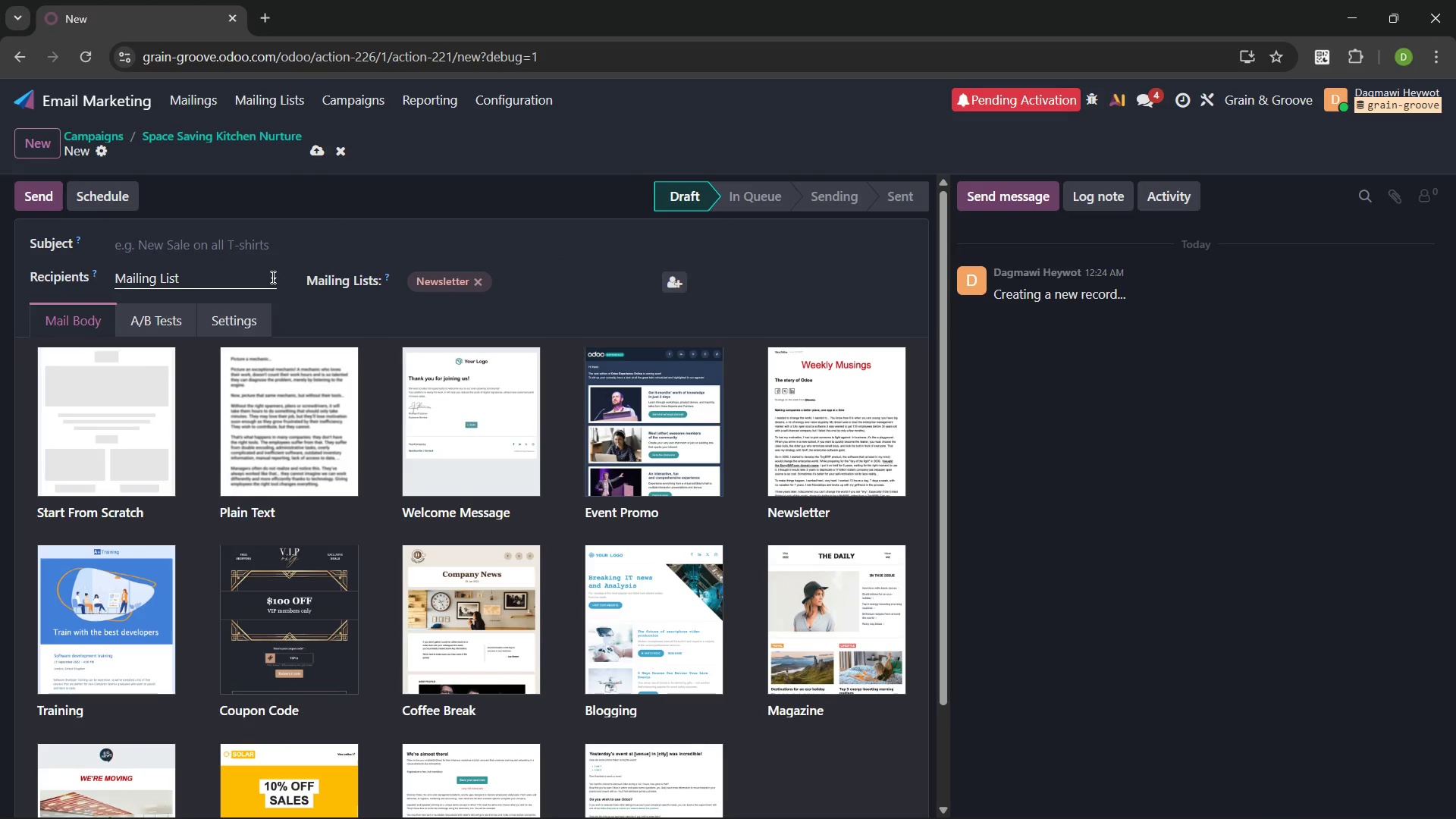 
left_click([271, 277])
 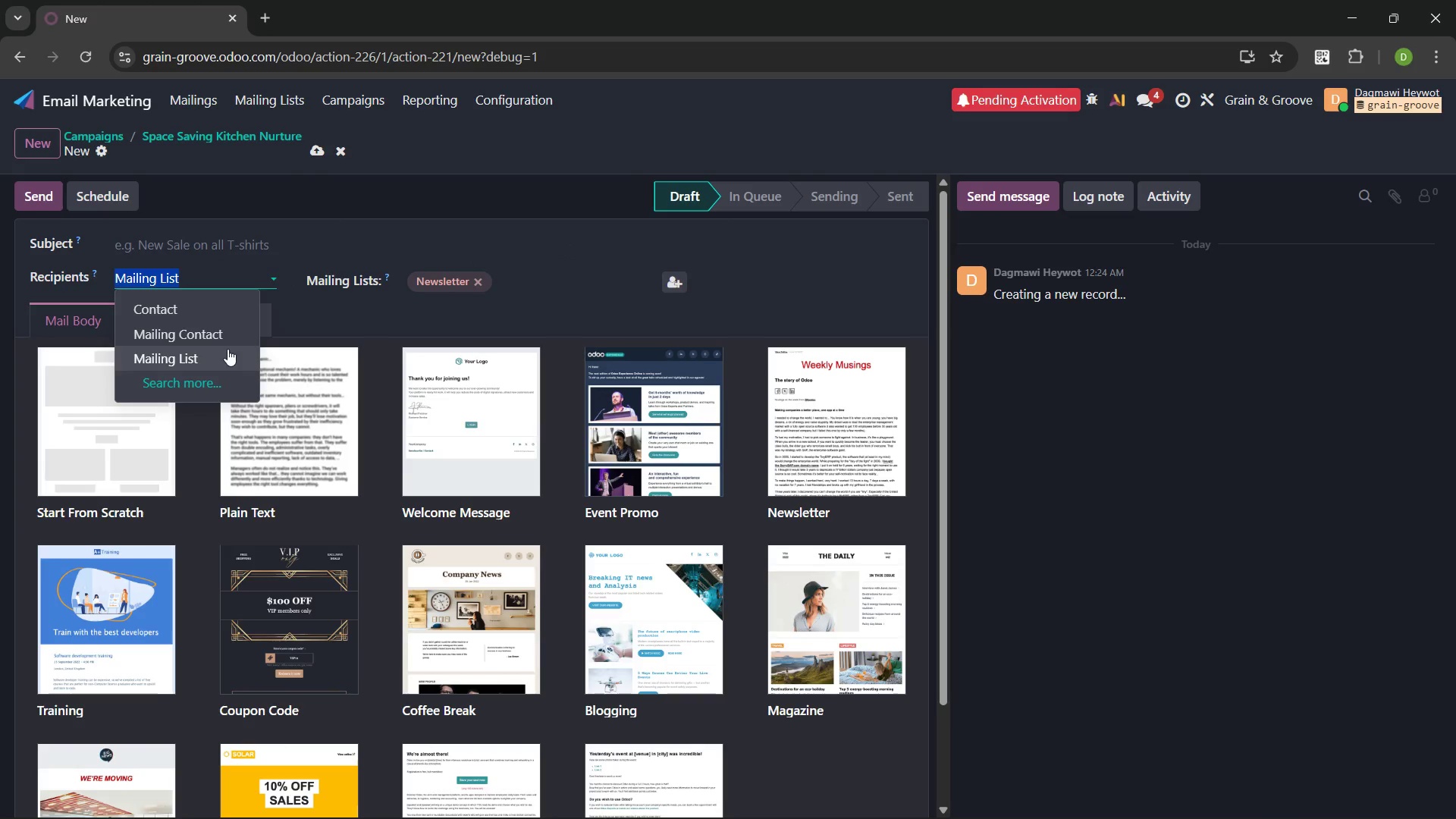 
left_click([211, 336])
 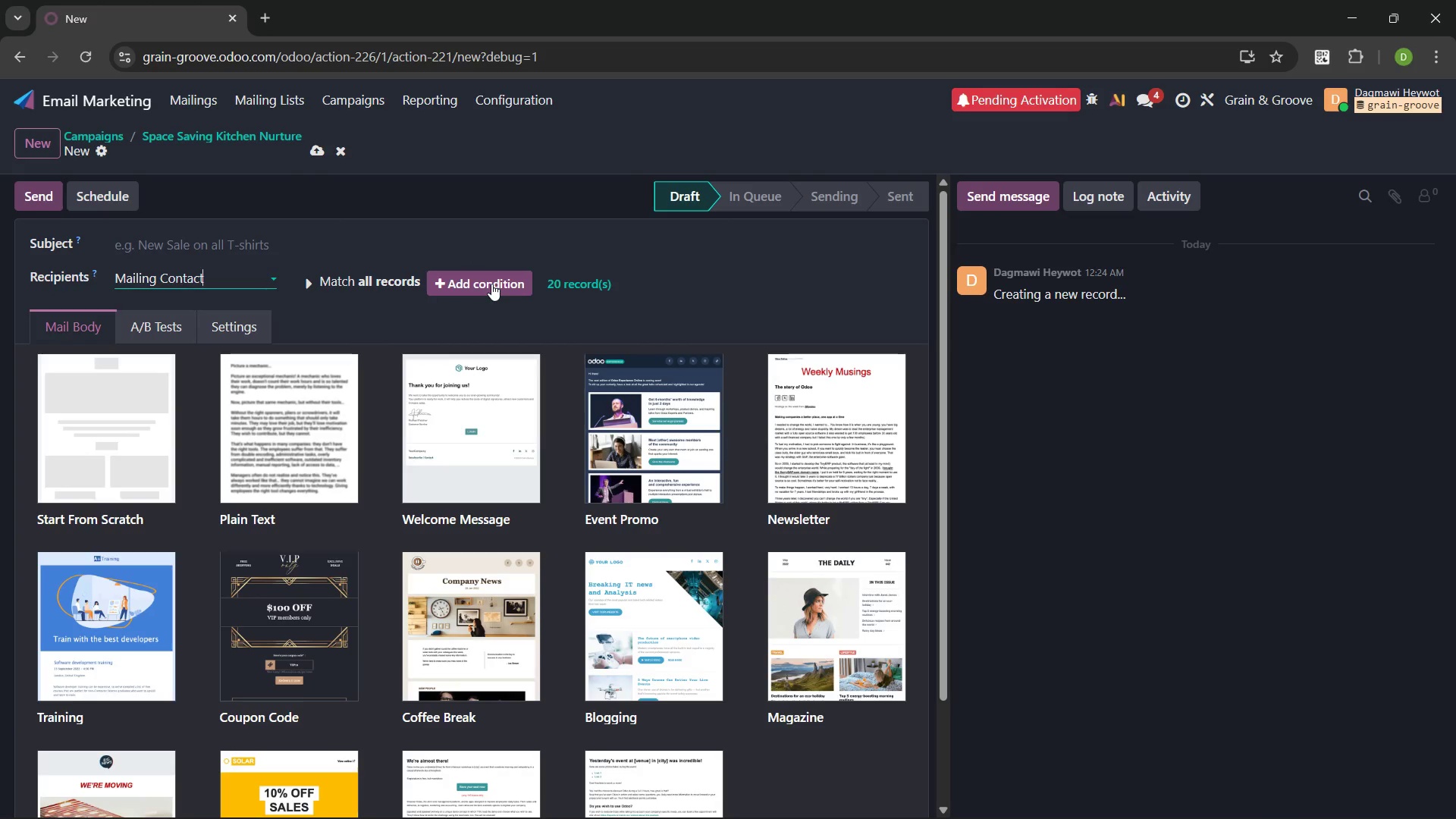 
left_click([491, 284])
 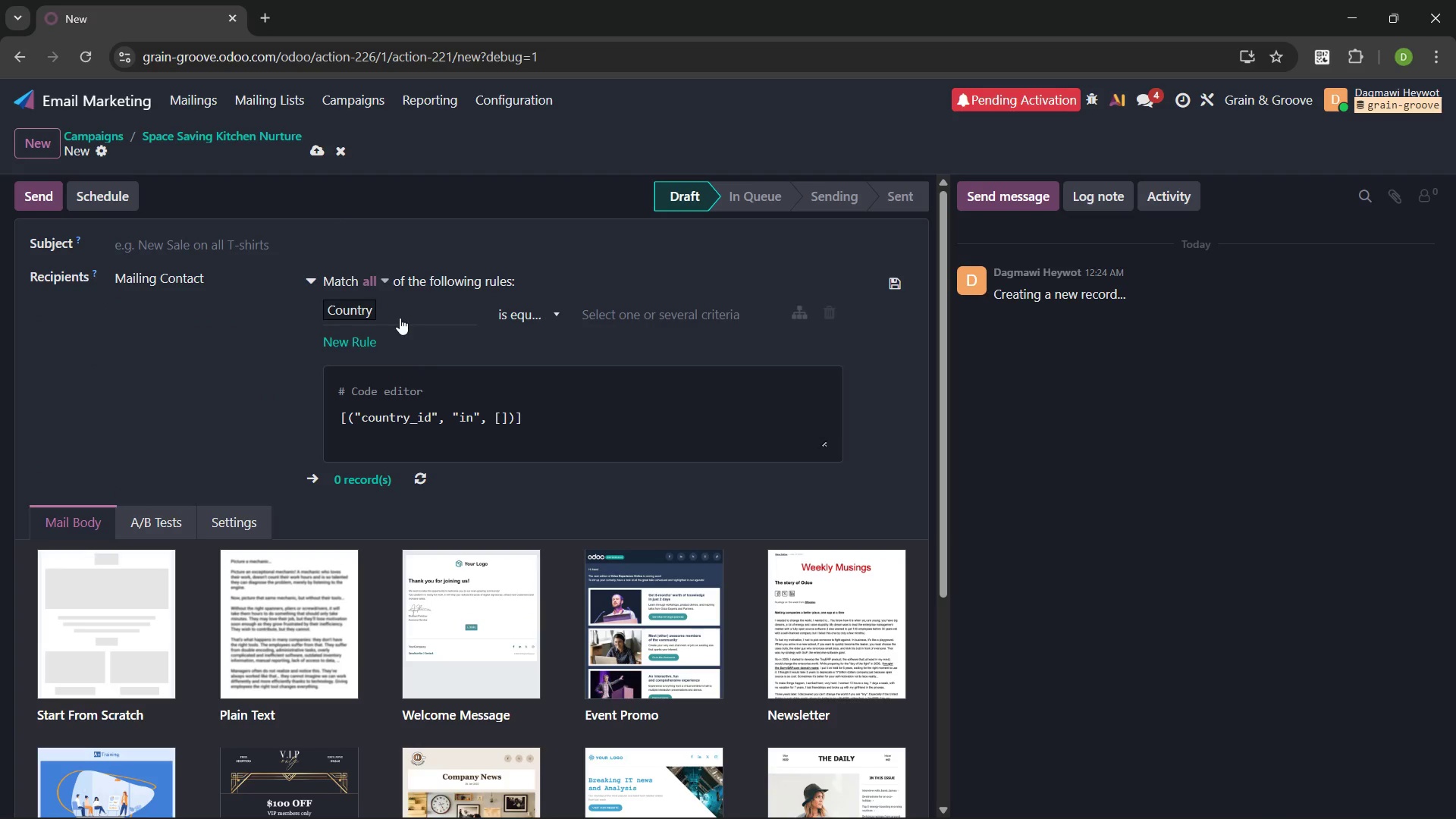 
left_click([388, 308])
 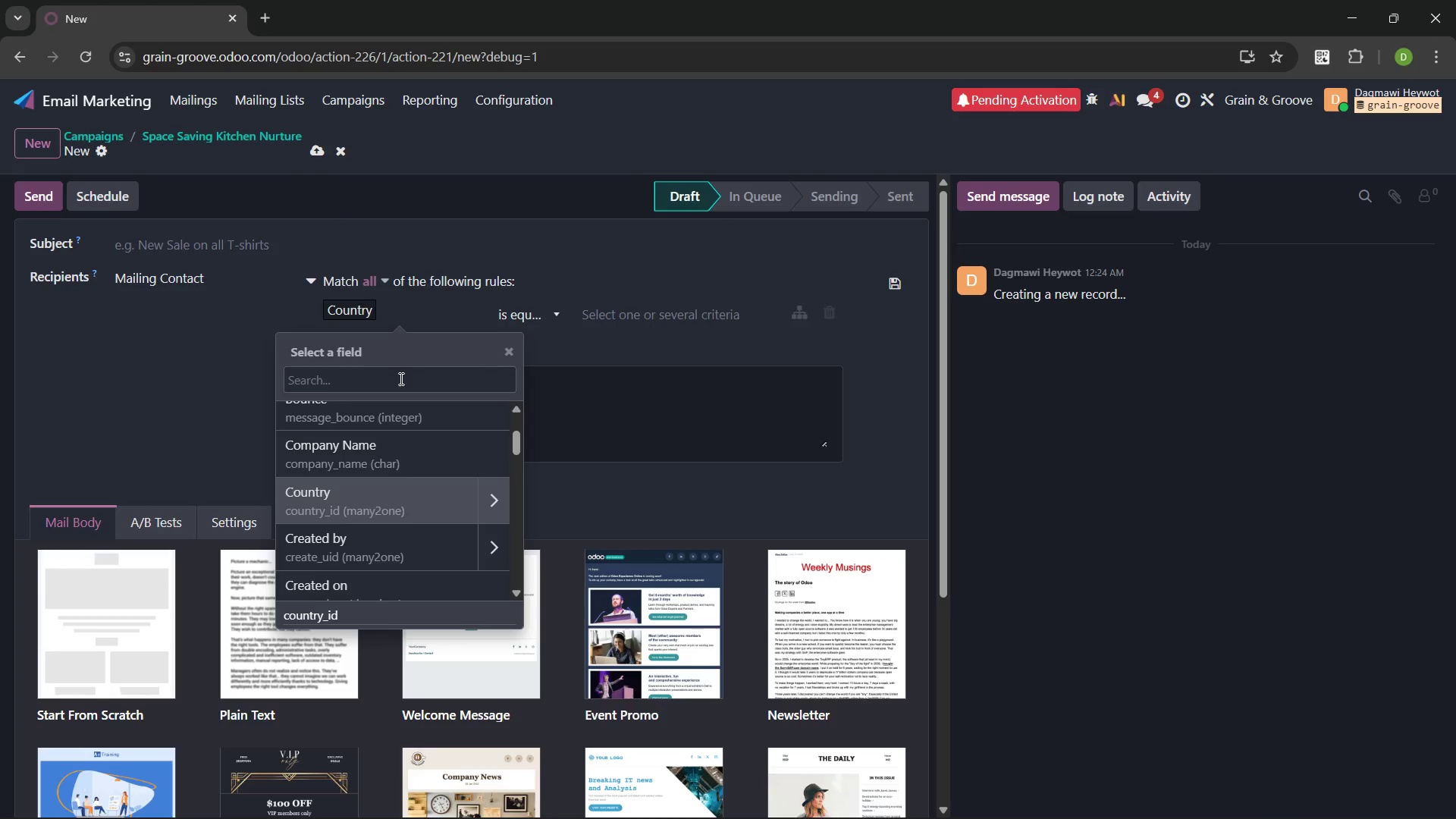 
type(pre)
key(Backspace)
type(ima)
 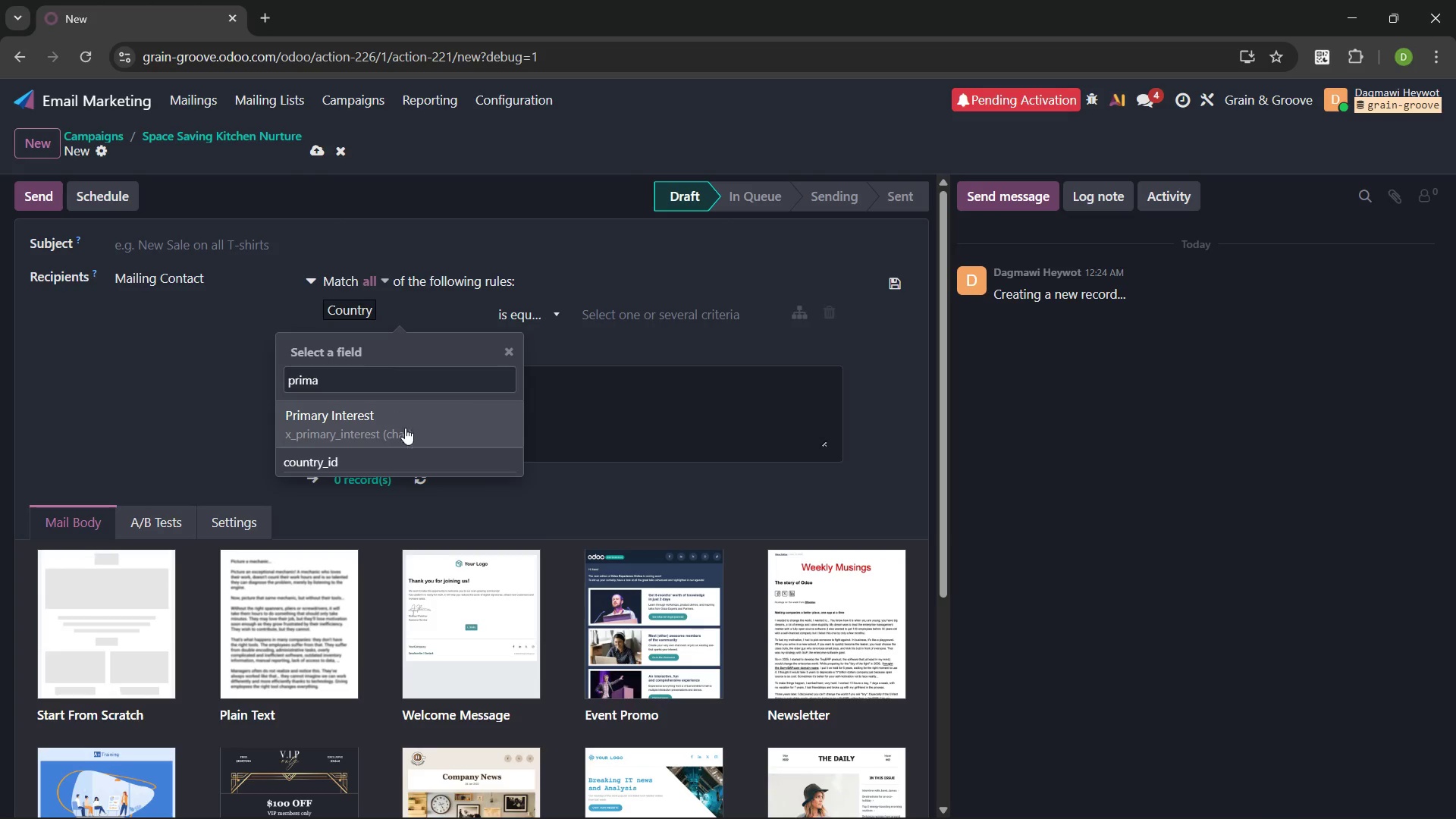 
left_click([405, 429])
 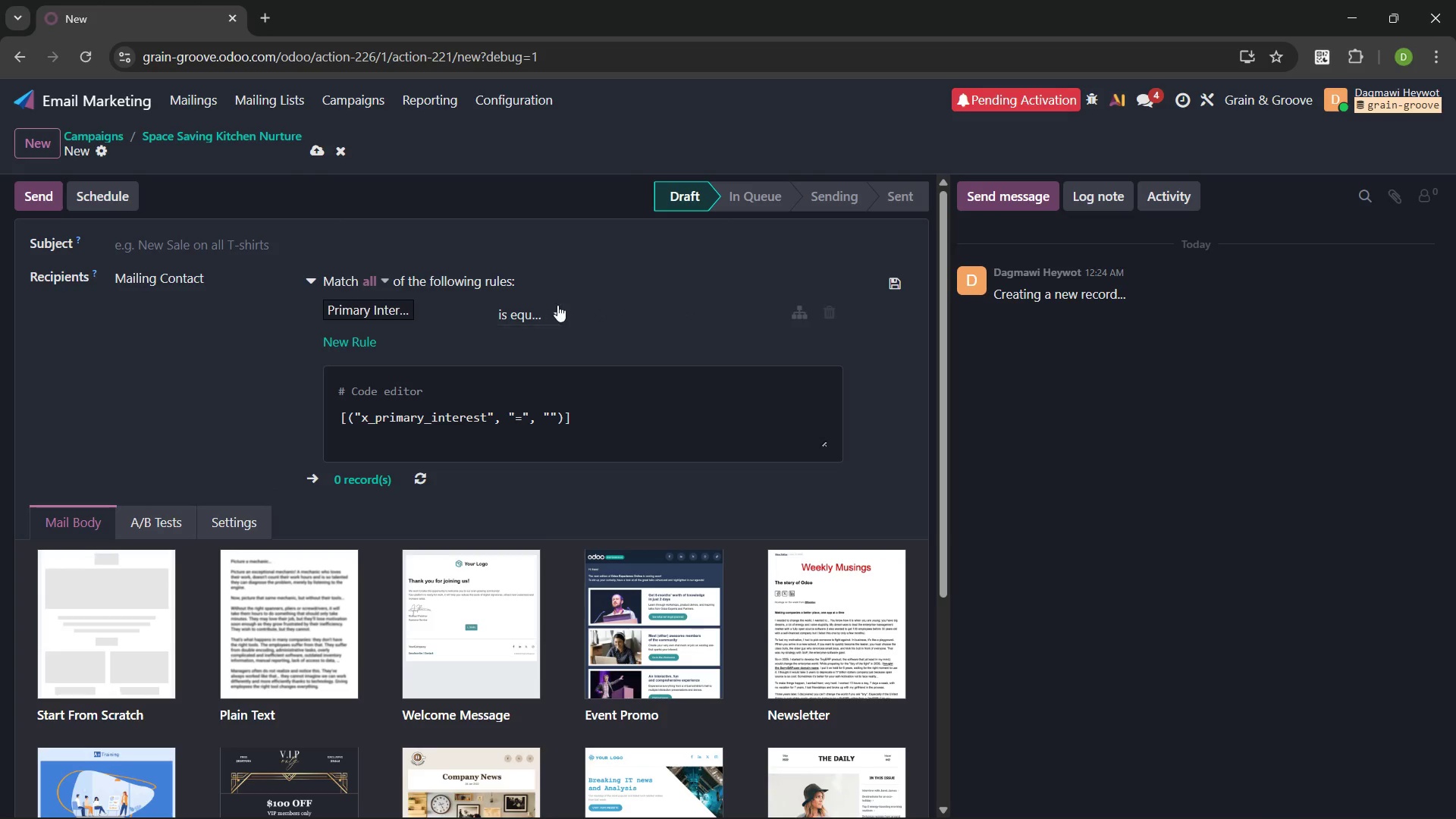 
left_click([553, 311])
 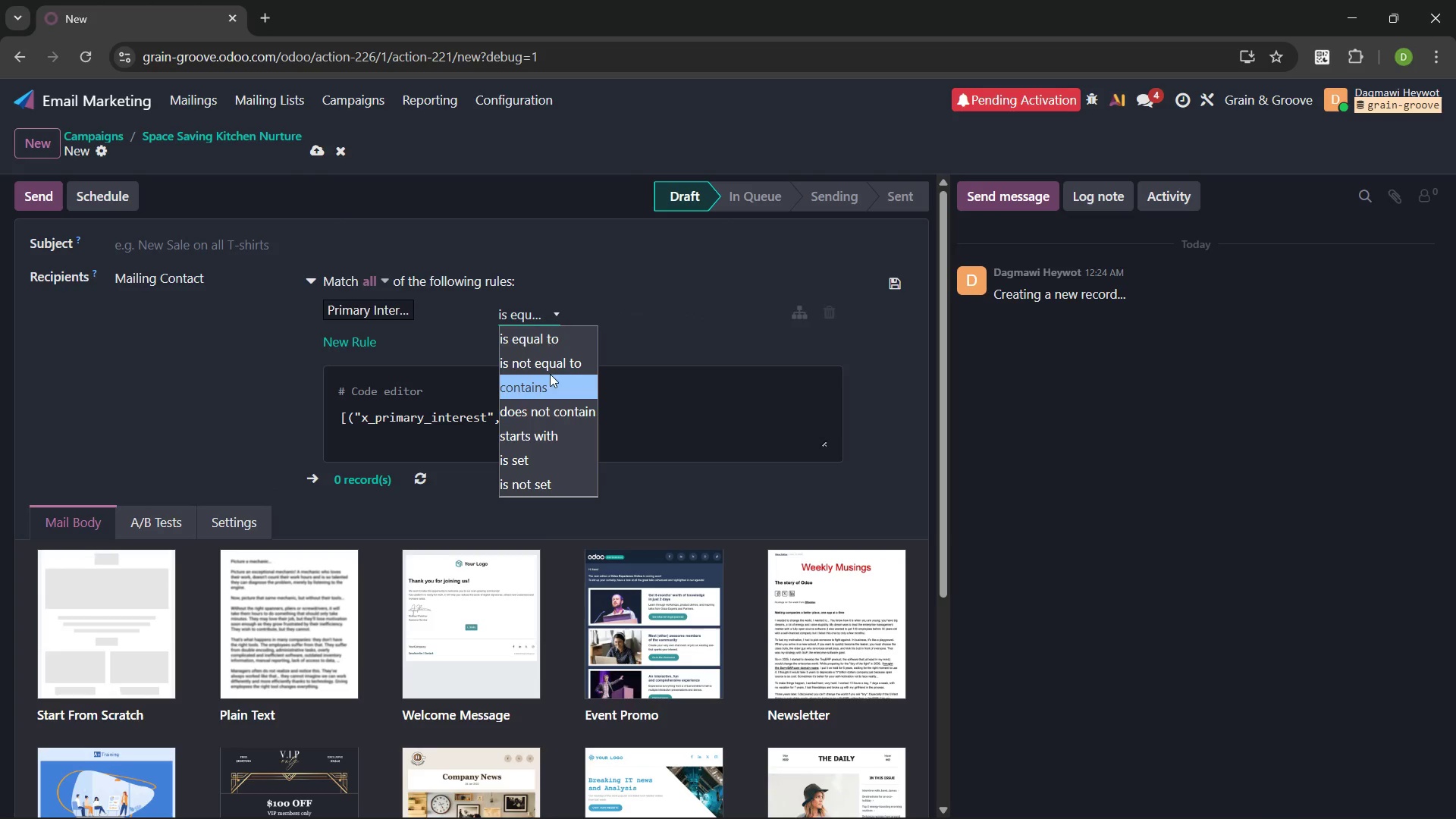 
left_click([550, 372])
 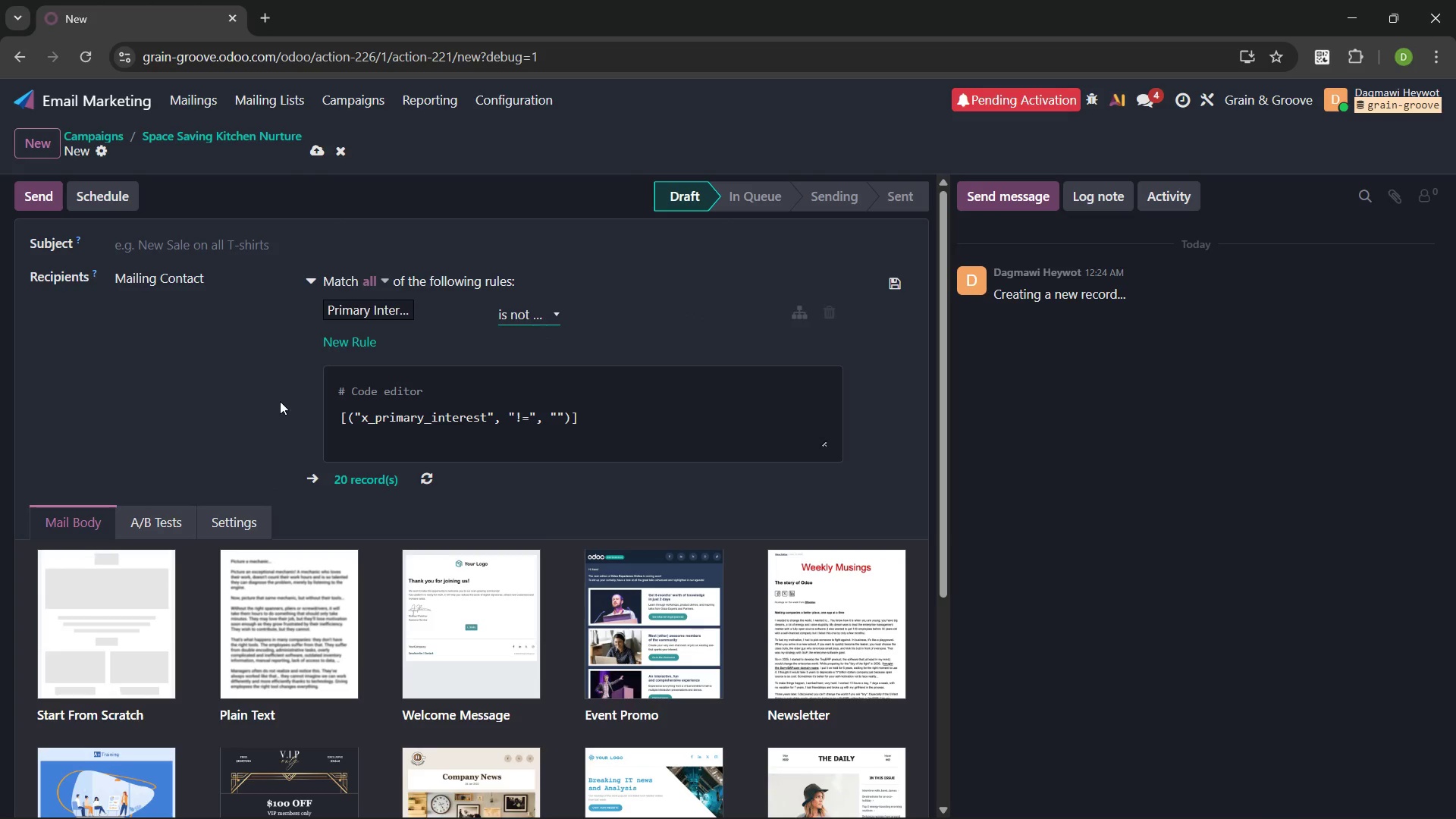 
left_click([273, 399])
 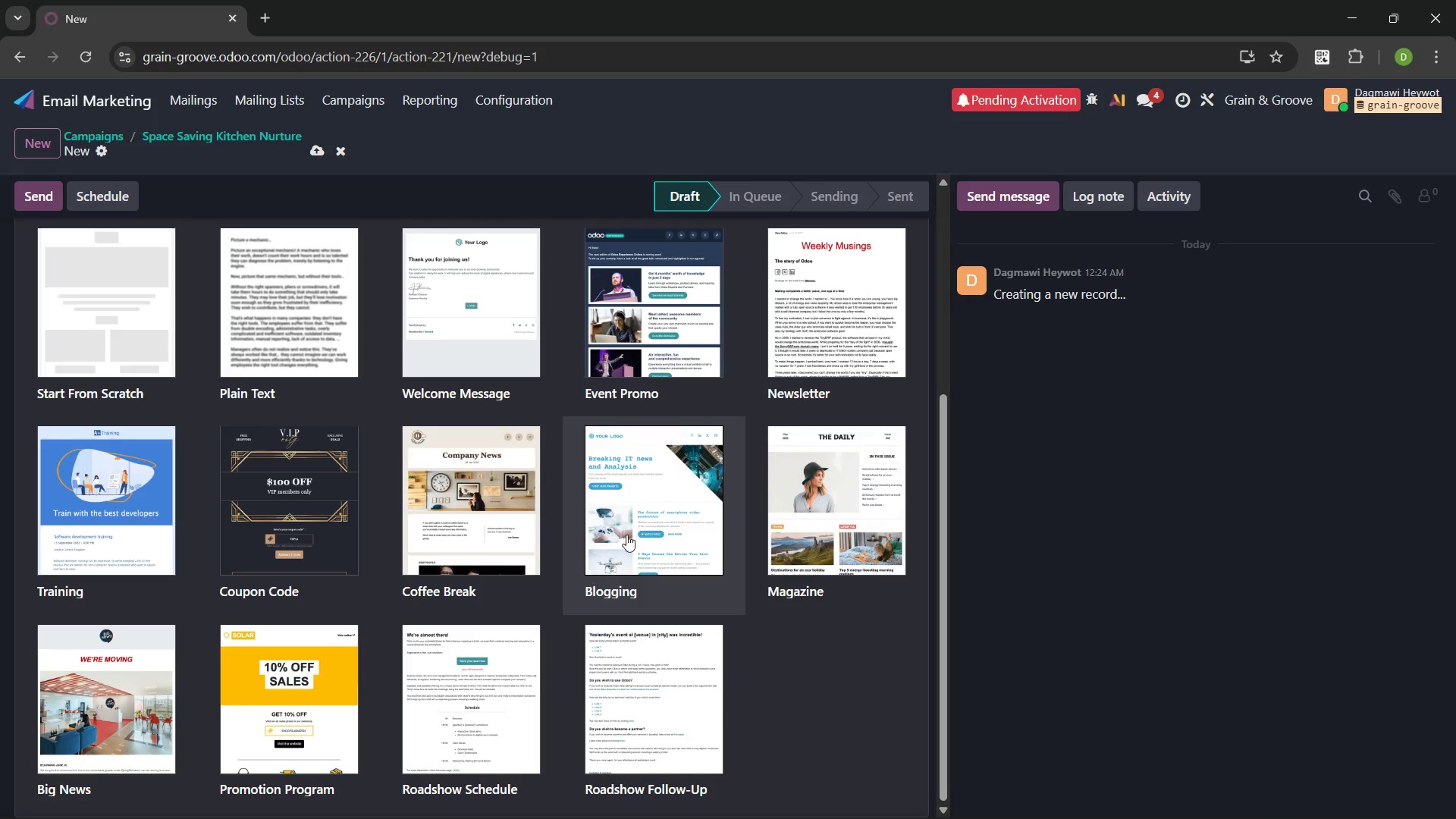 
wait(70.09)
 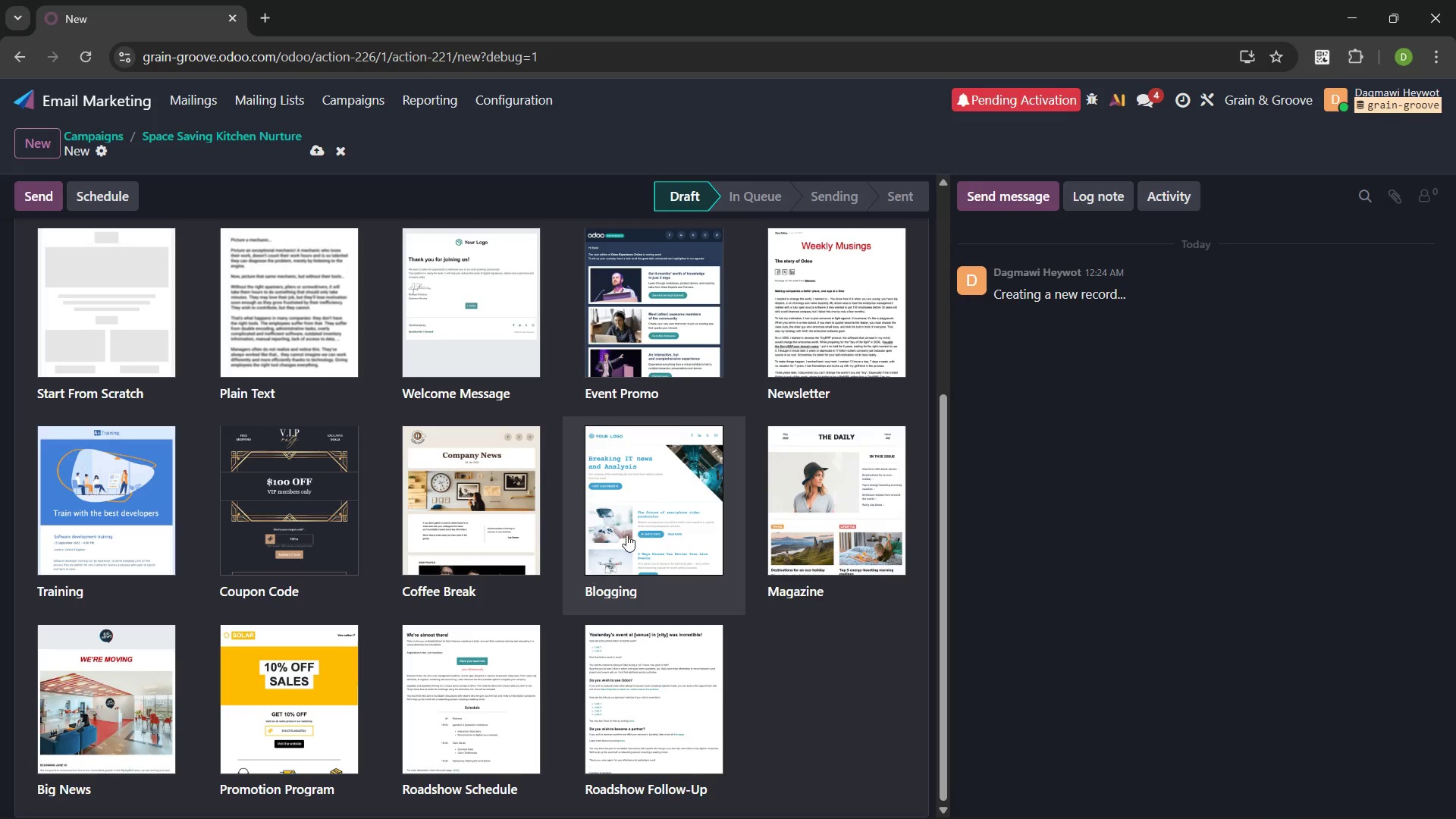 
left_click([653, 491])
 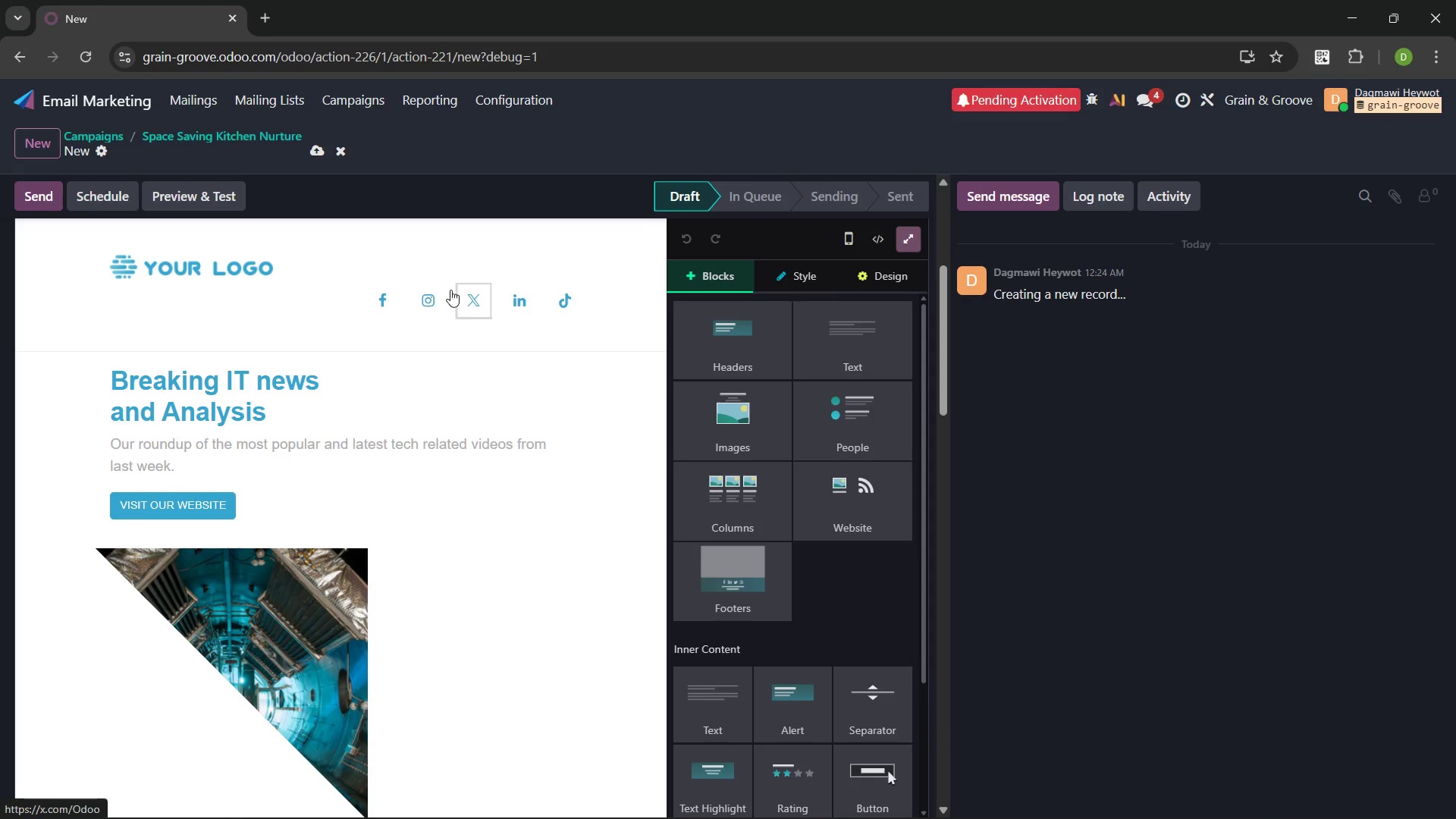 
left_click([325, 300])
 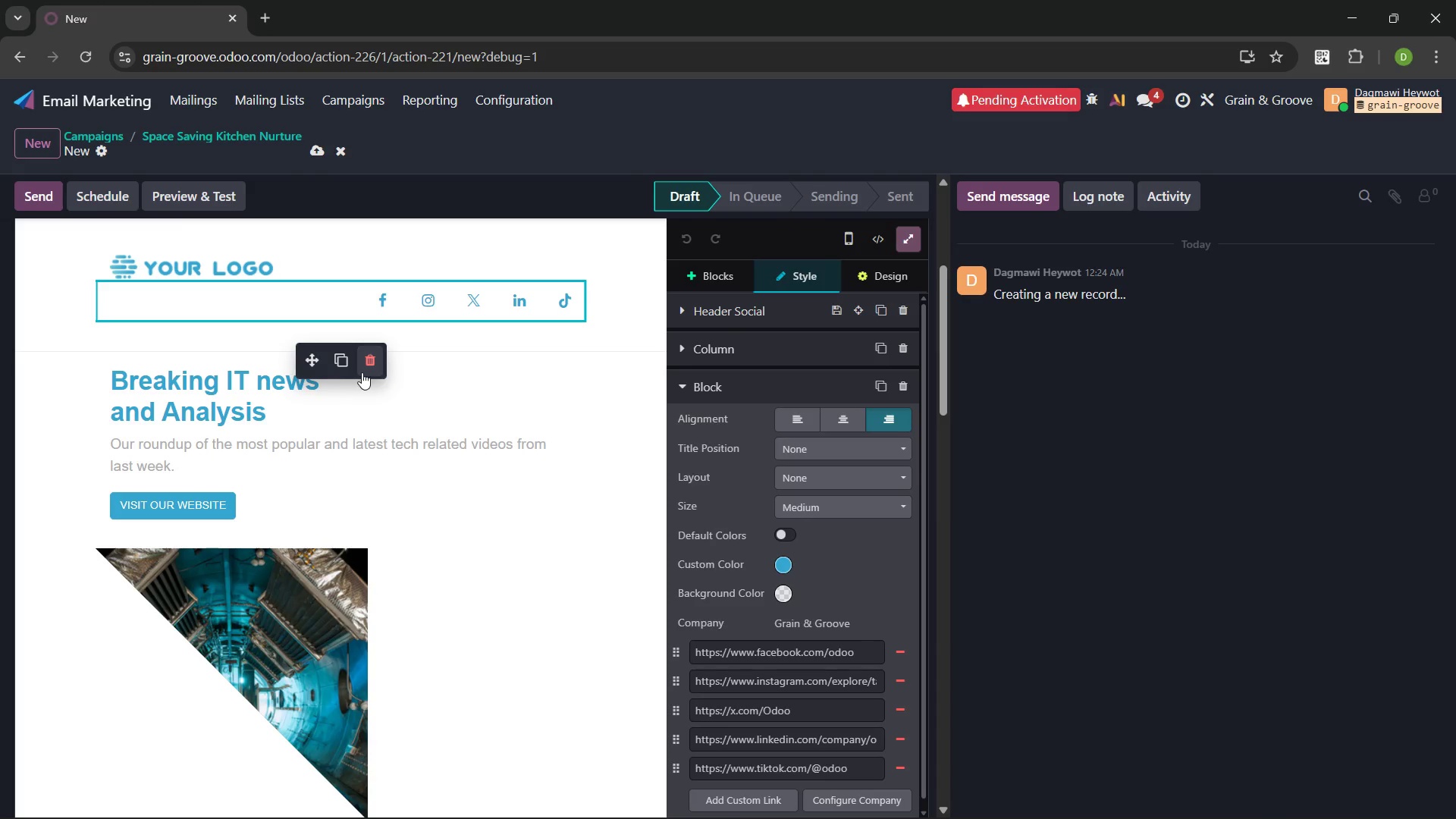 
left_click([365, 366])
 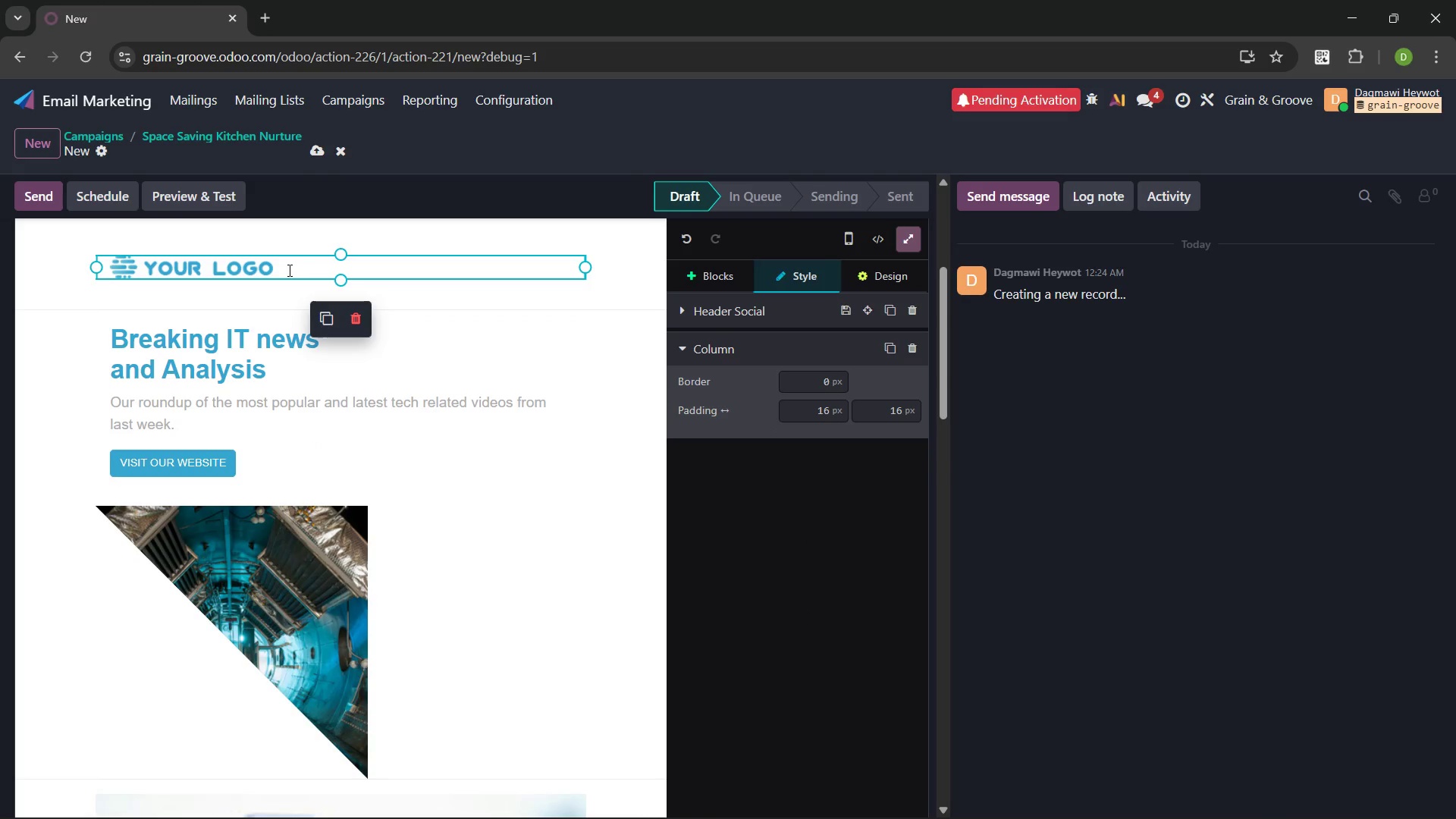 
left_click_drag(start_coordinate=[278, 270], to_coordinate=[215, 267])
 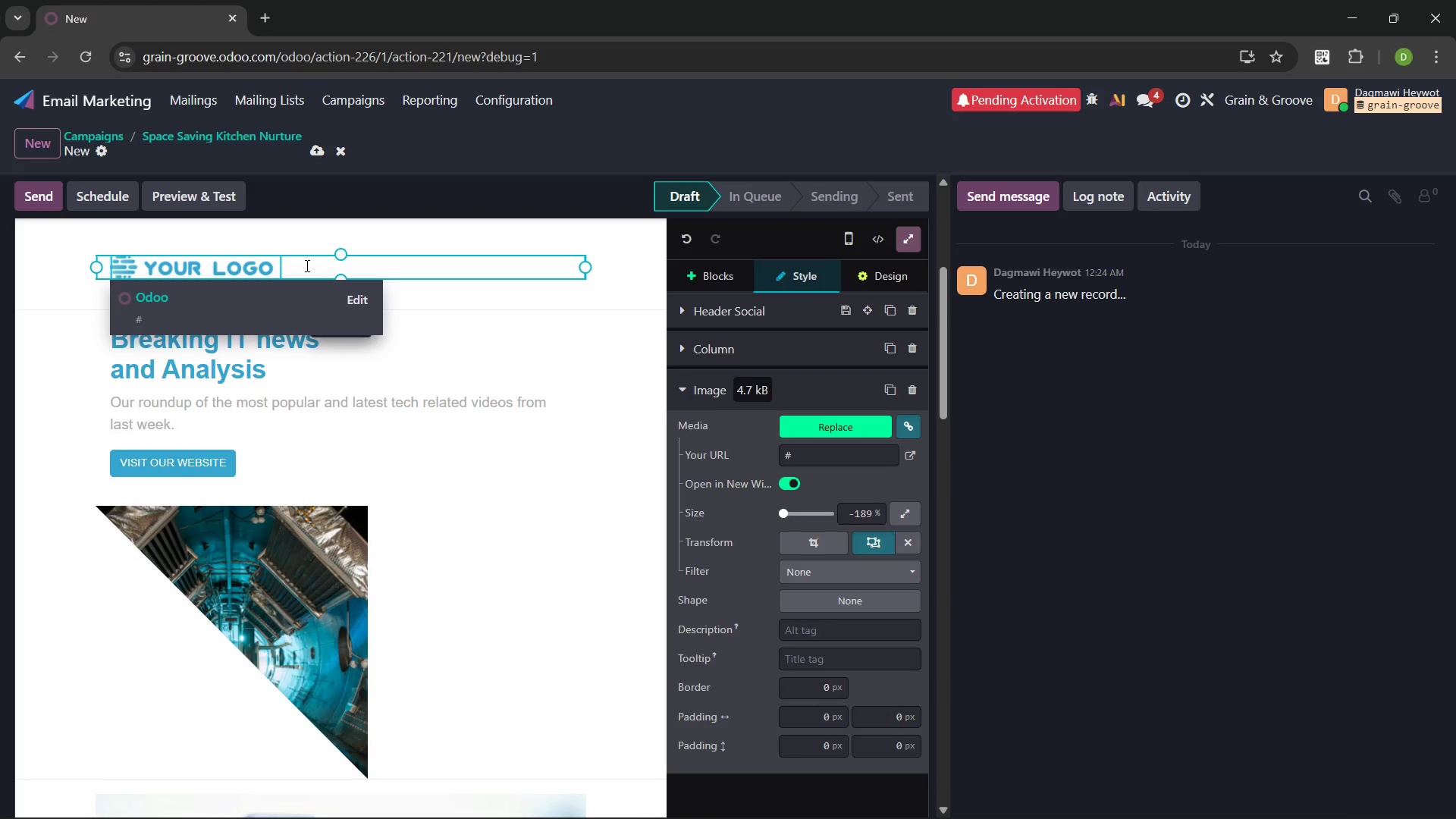 
left_click([306, 265])
 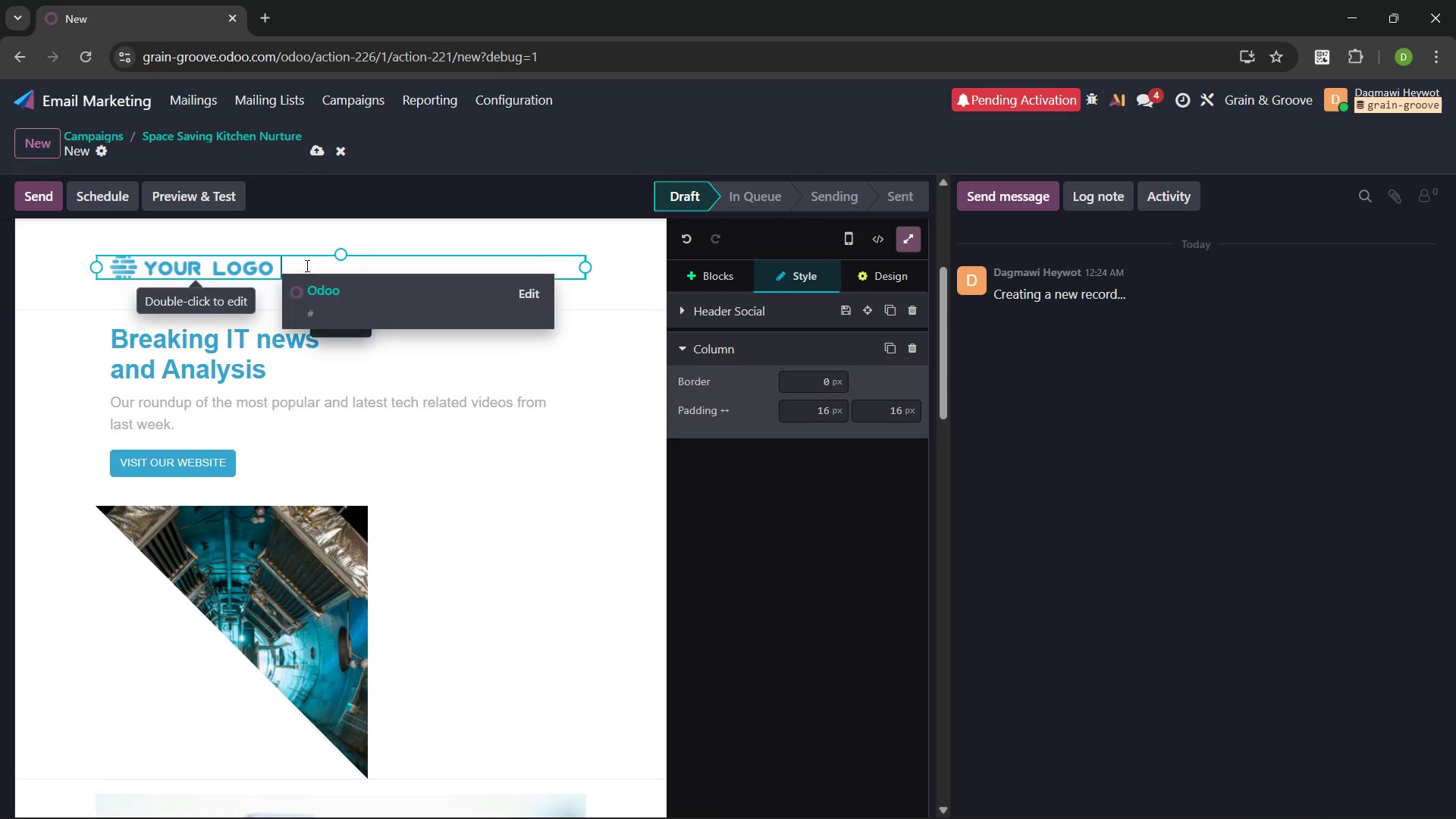 
type( adslf)
 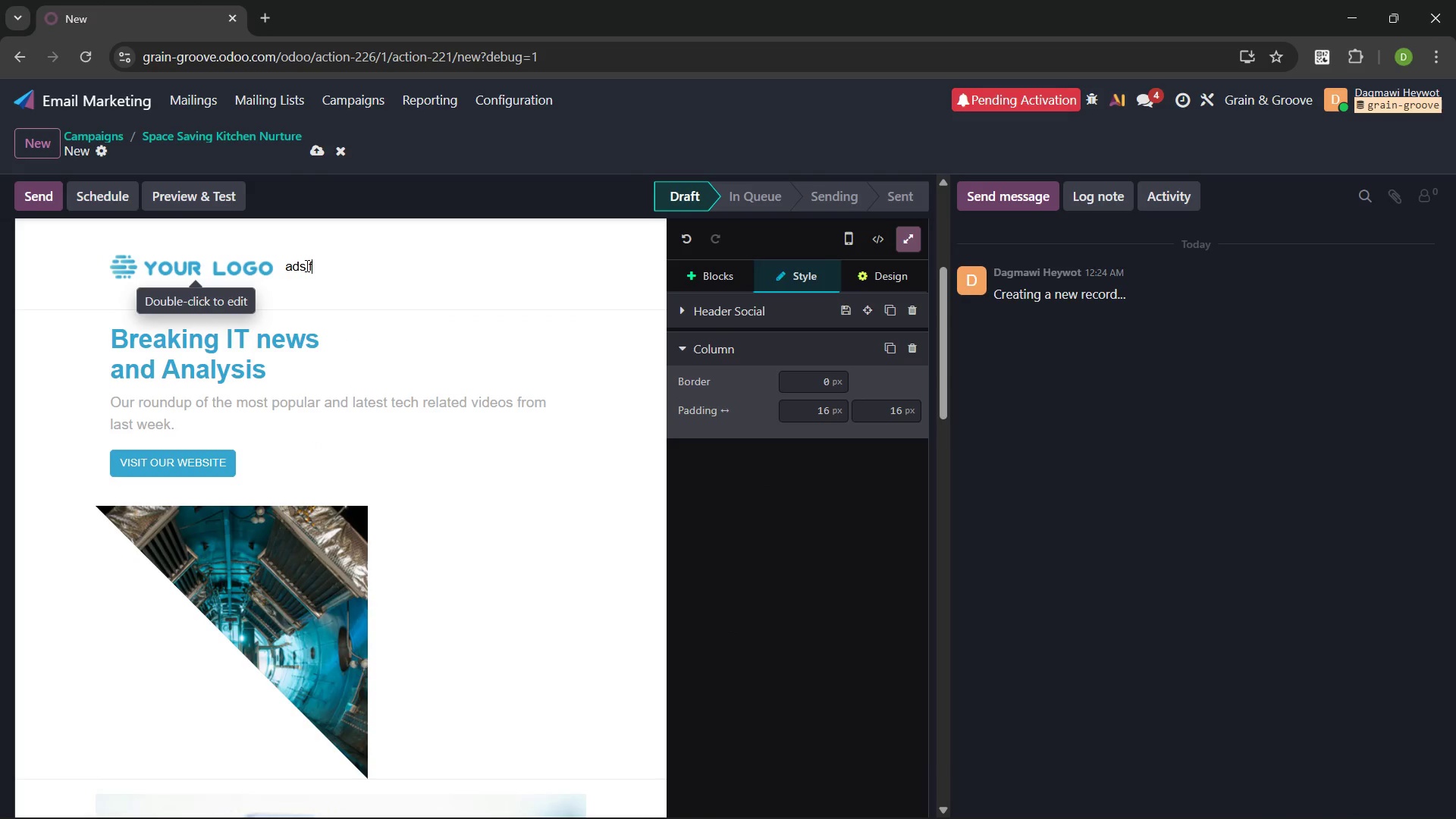 
key(Control+Backspace)
 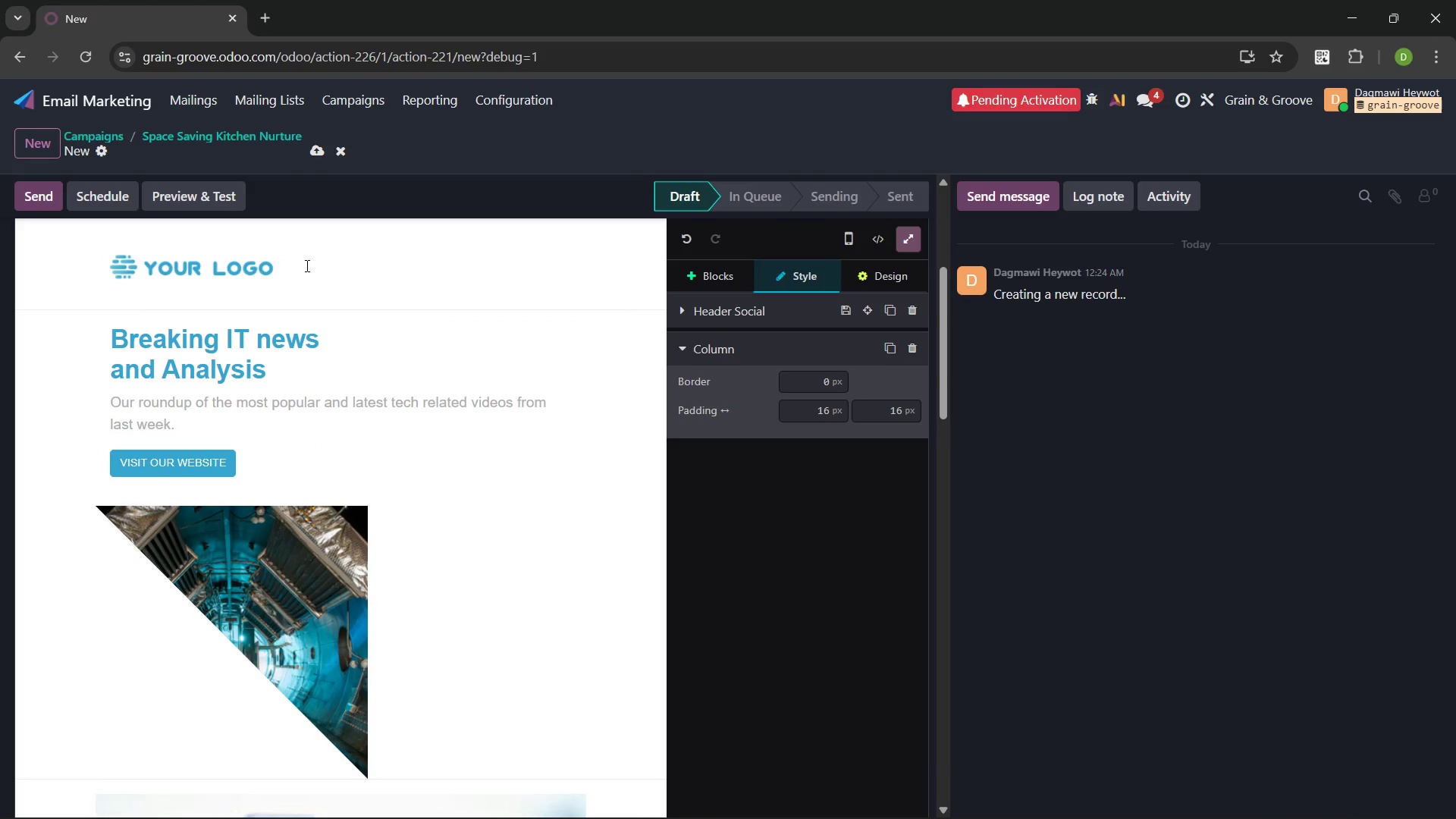 
left_click_drag(start_coordinate=[306, 265], to_coordinate=[302, 265])
 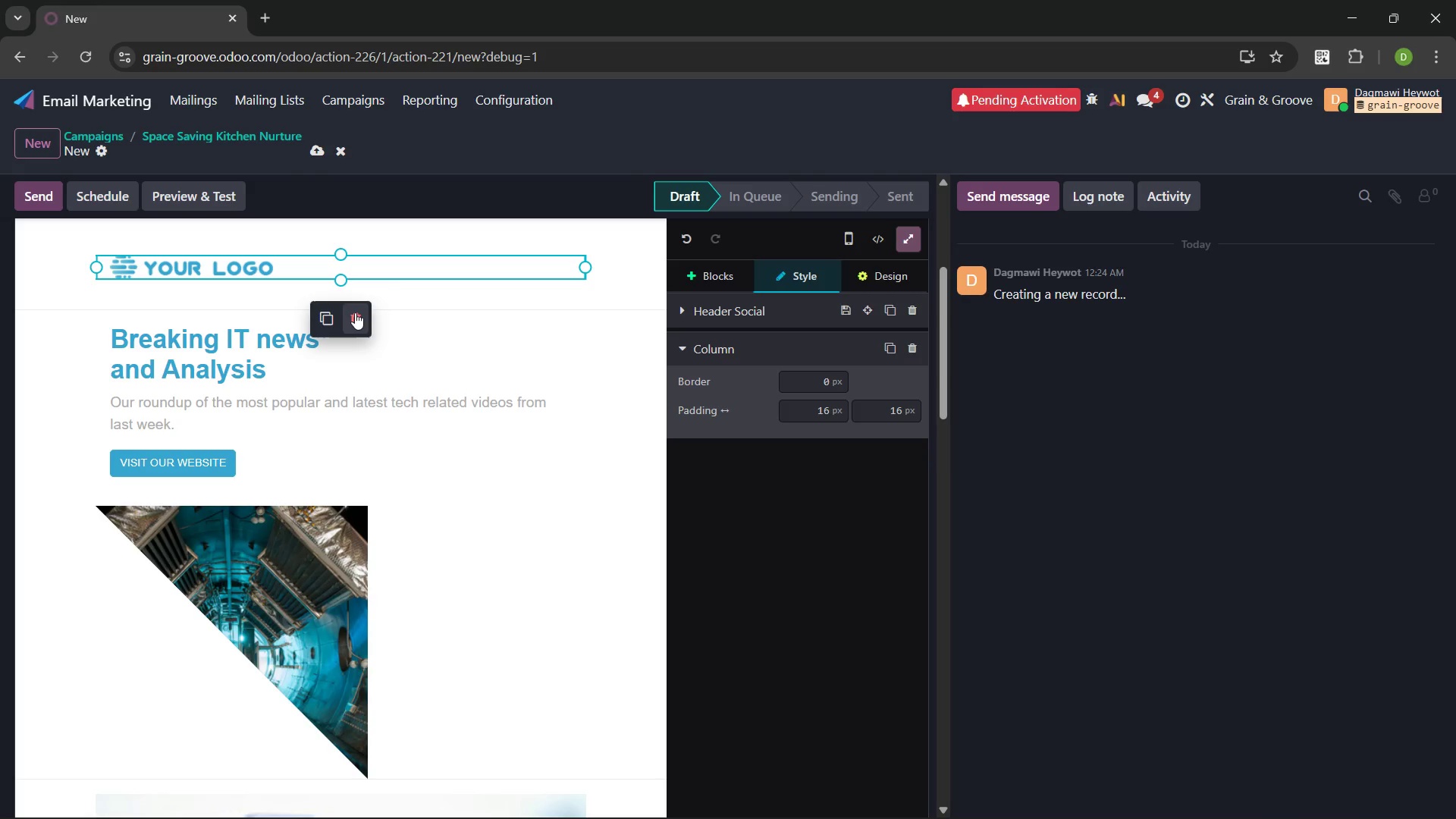 
left_click([355, 313])
 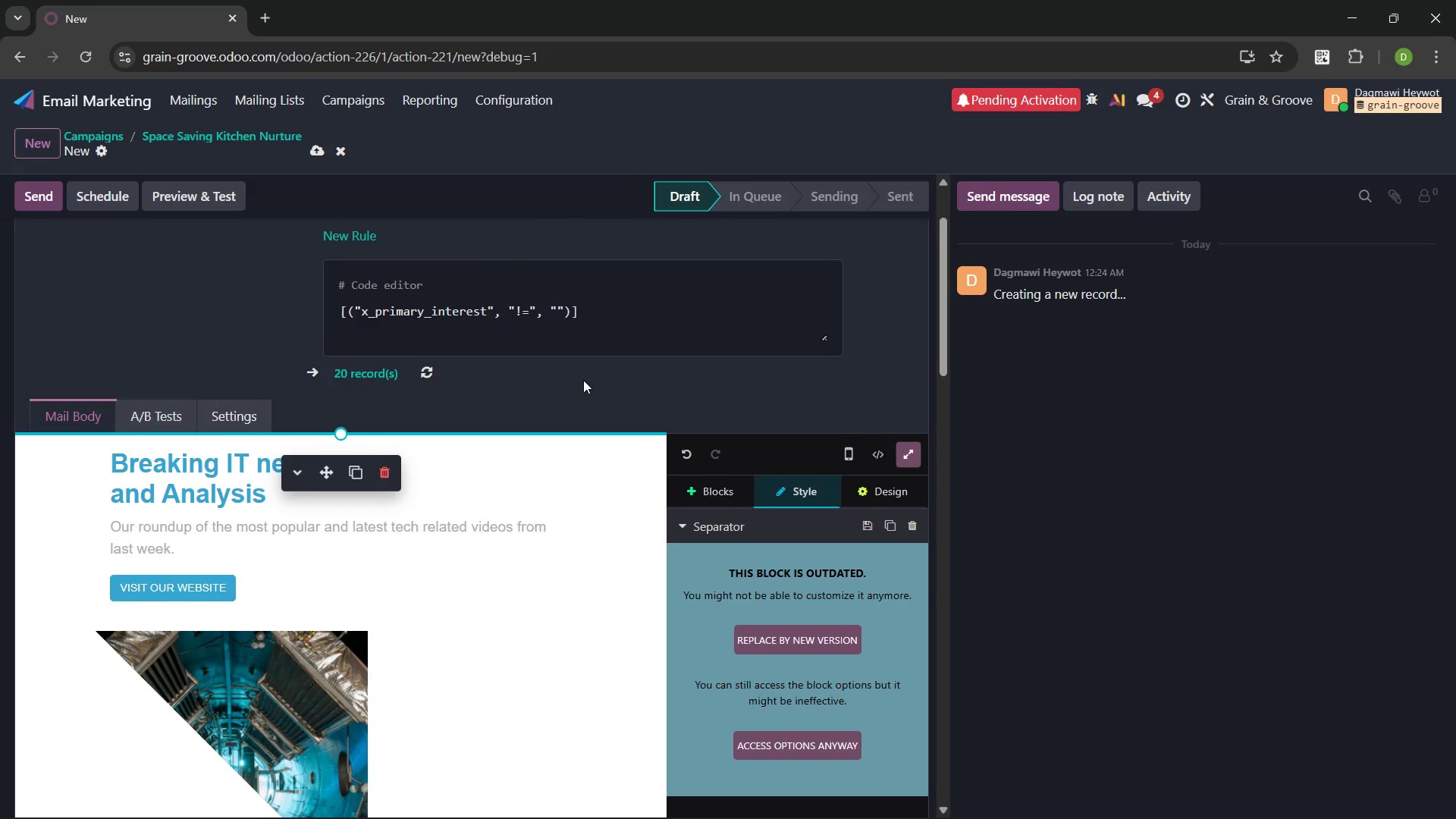 
left_click([718, 481])
 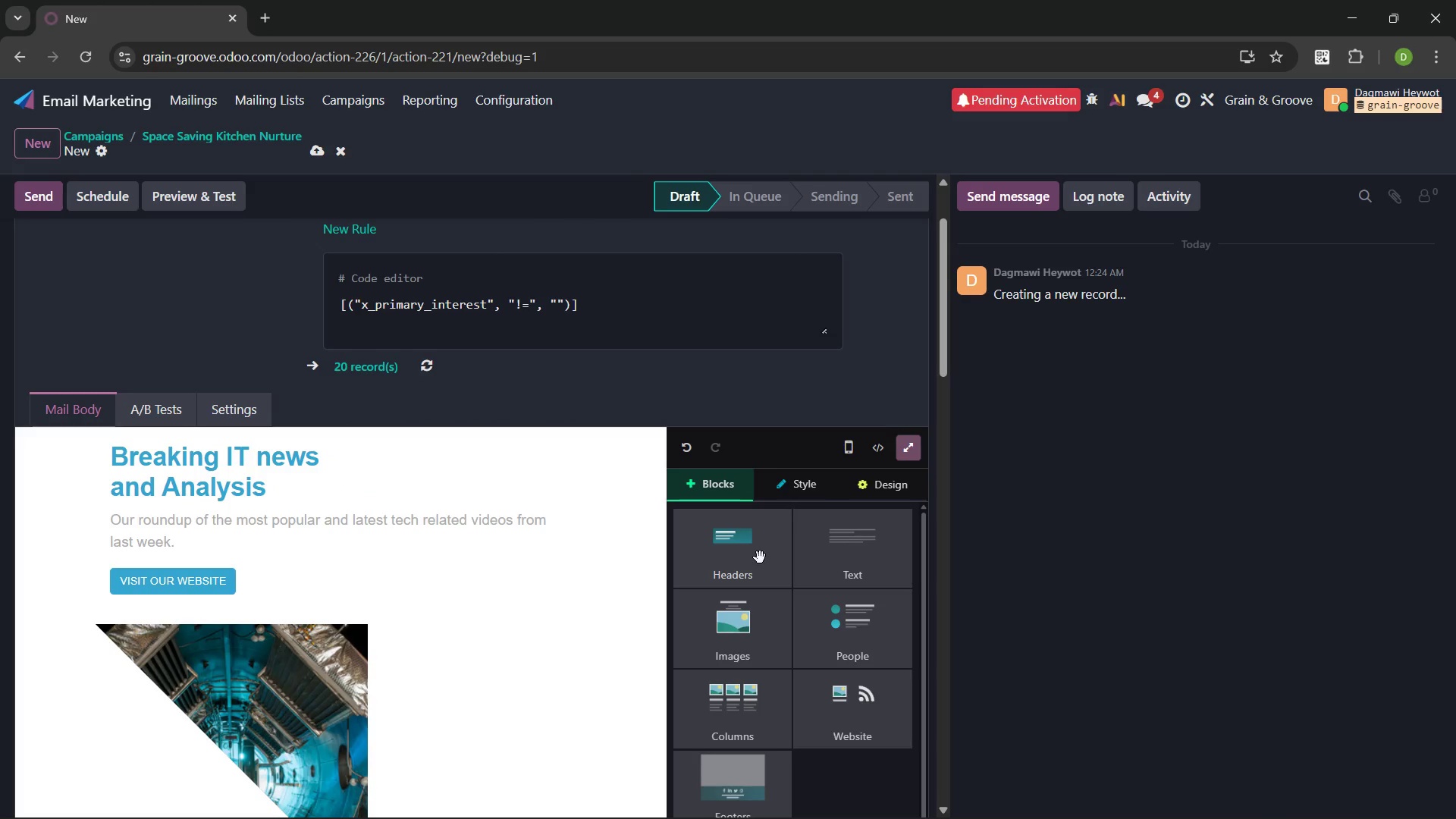 
left_click([752, 556])
 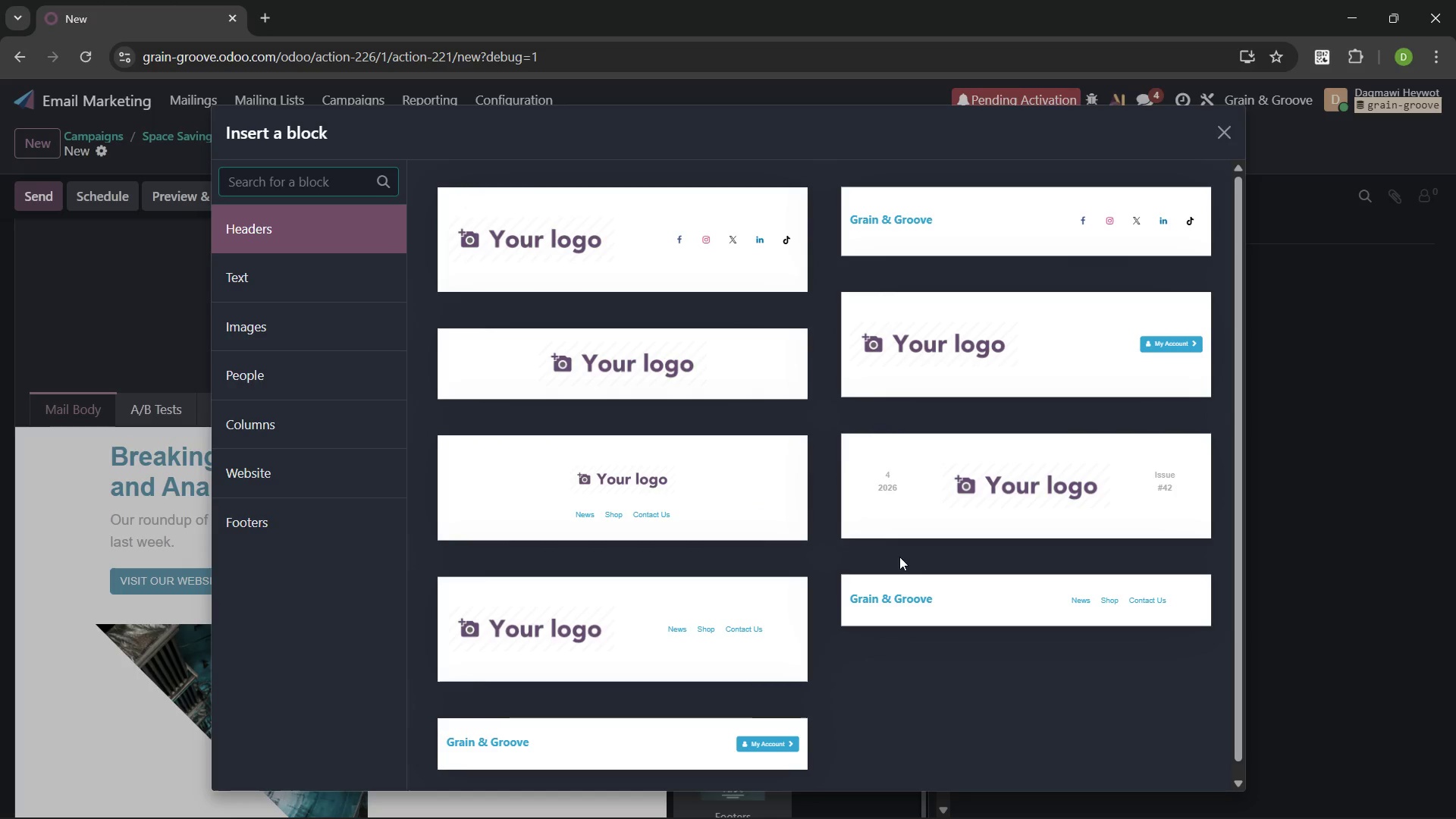 
left_click([960, 605])
 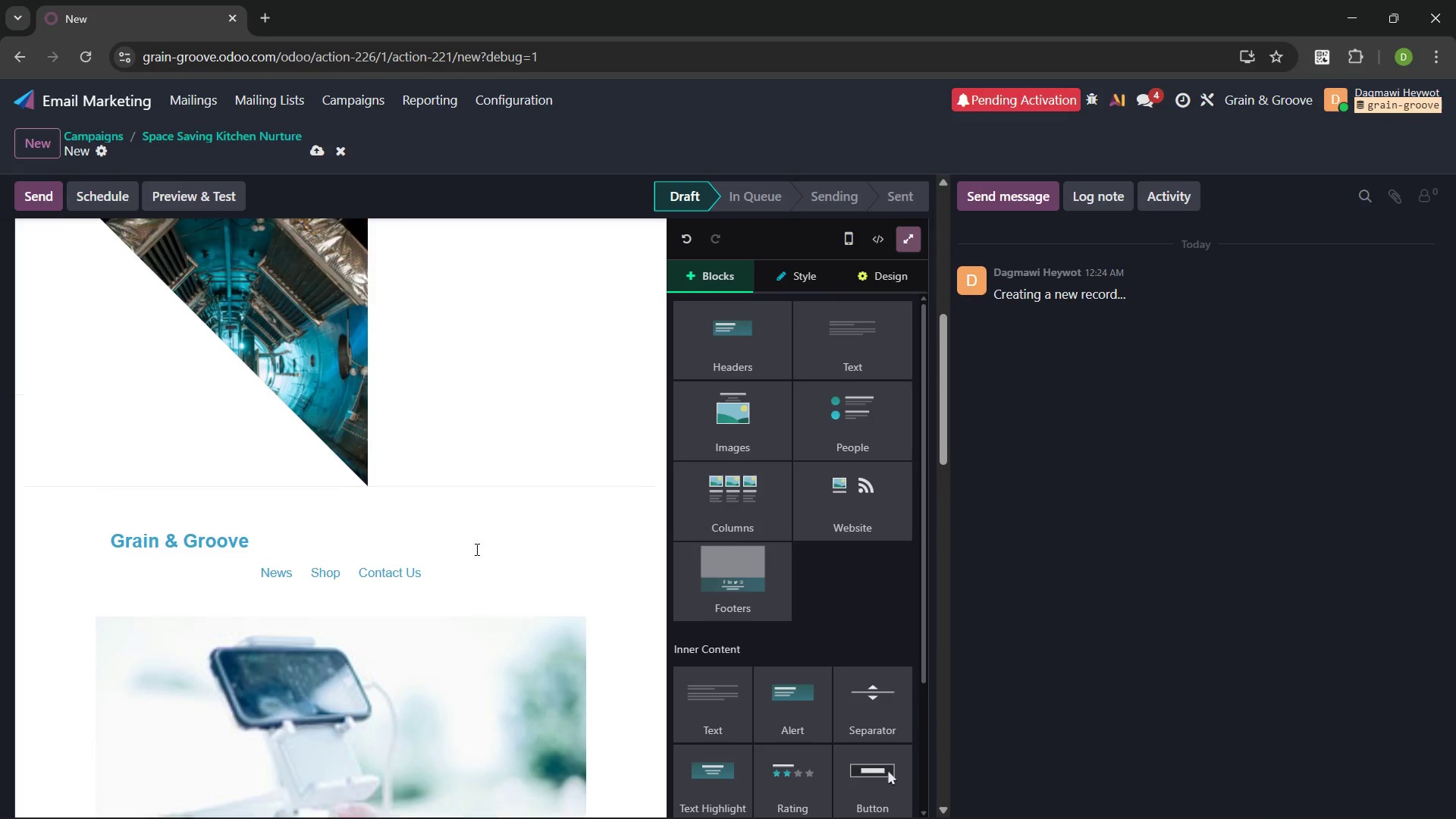 
wait(6.25)
 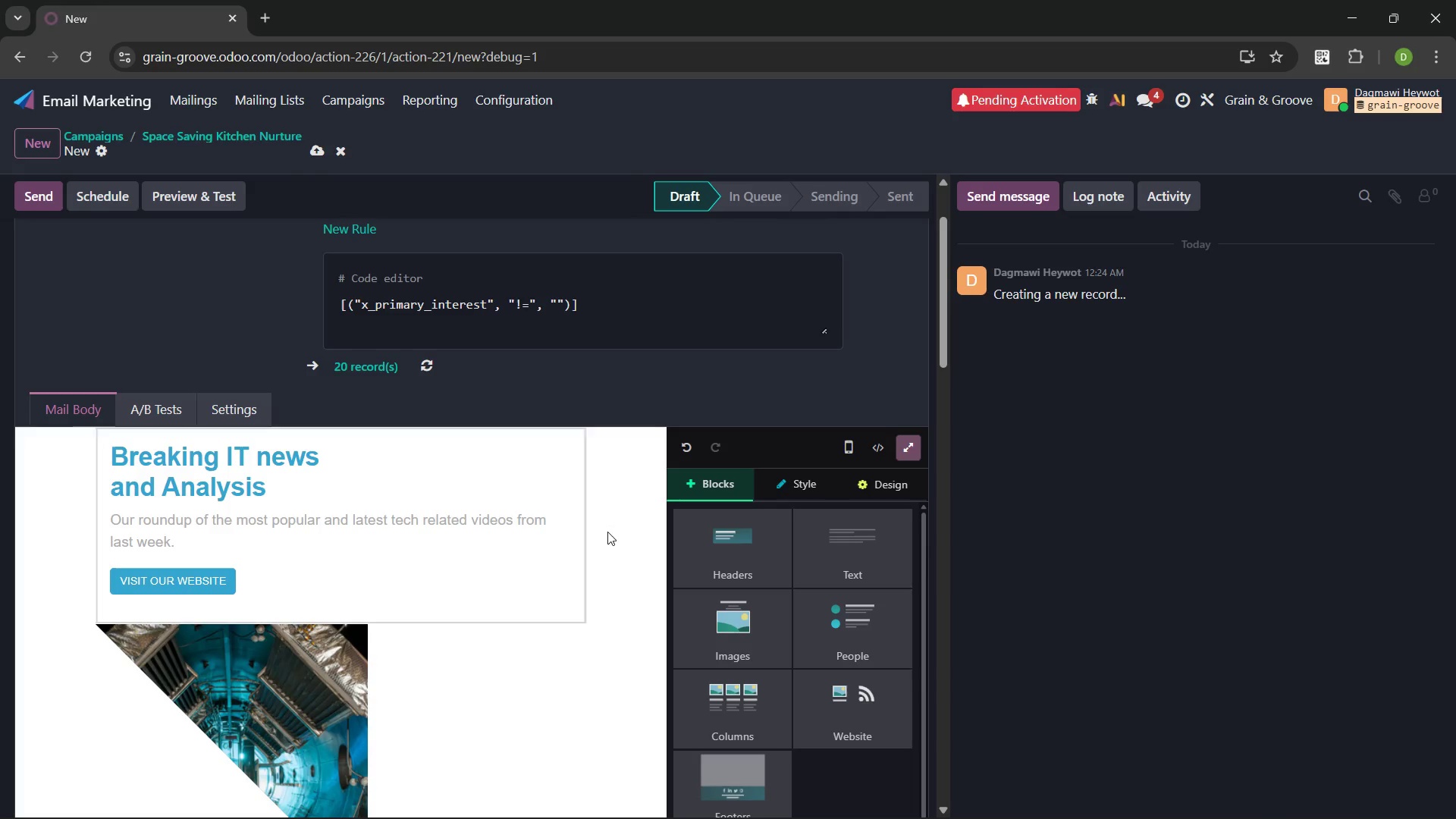 
left_click([278, 632])
 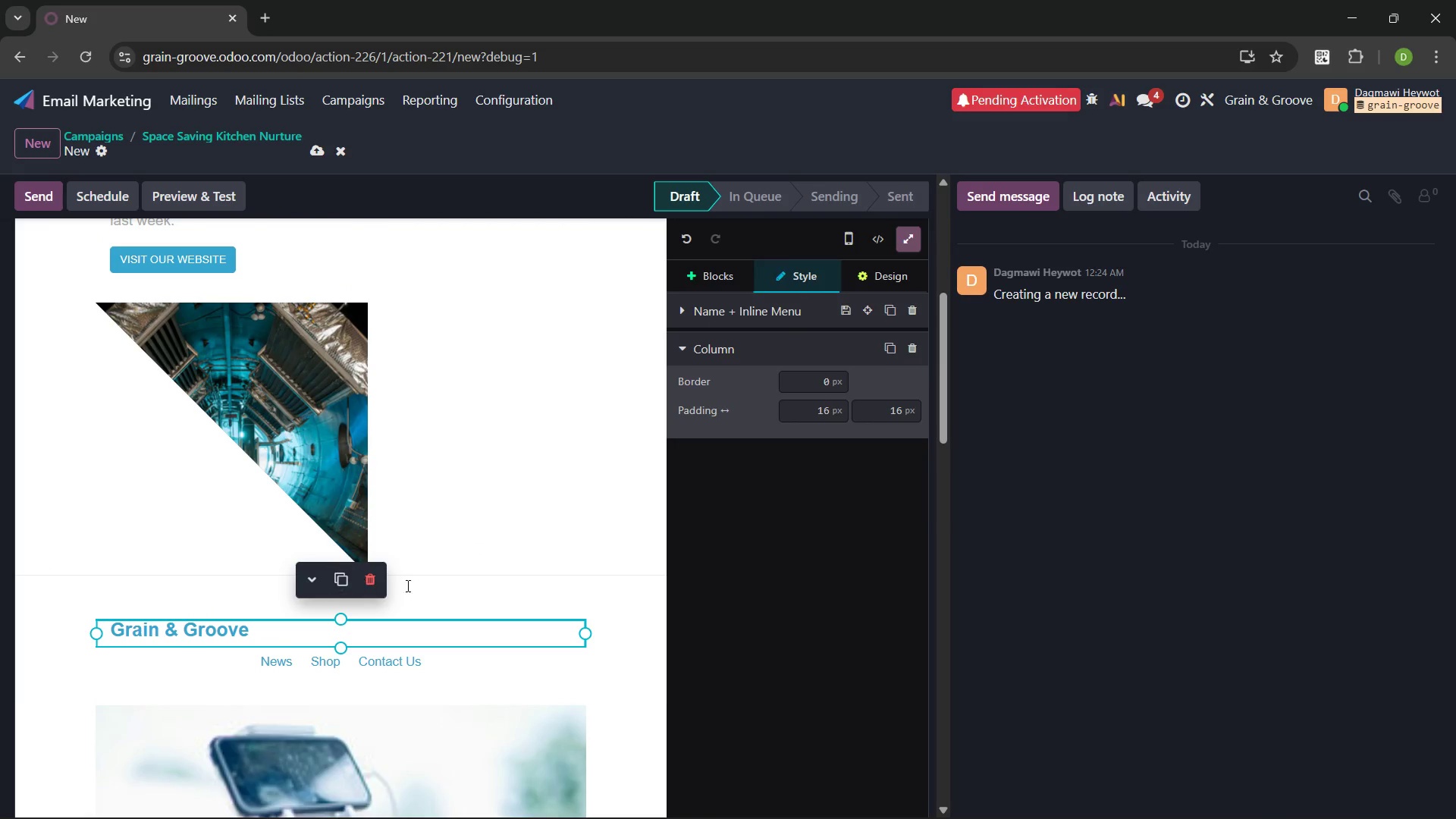 
left_click([488, 599])
 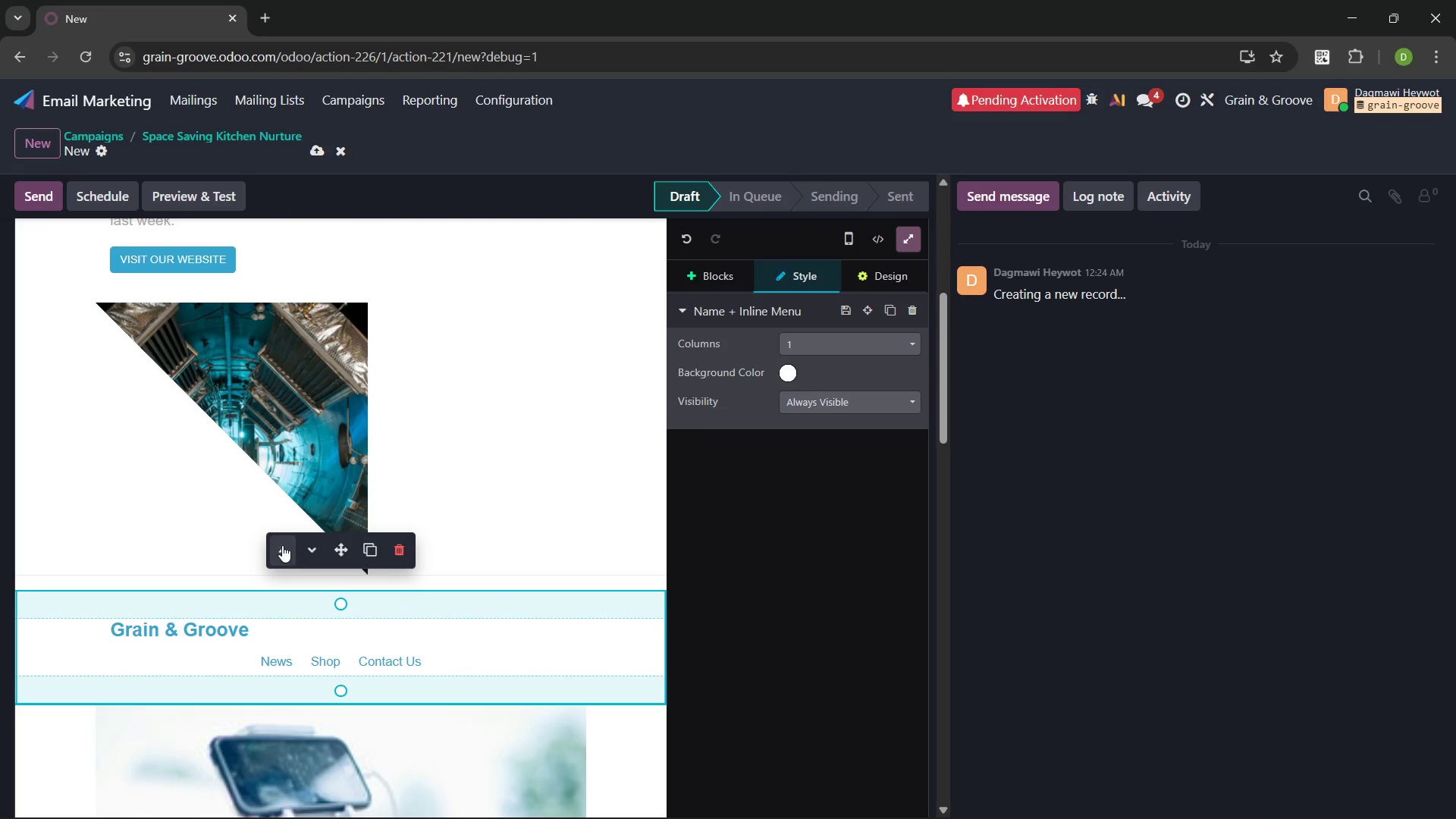 
left_click([281, 544])
 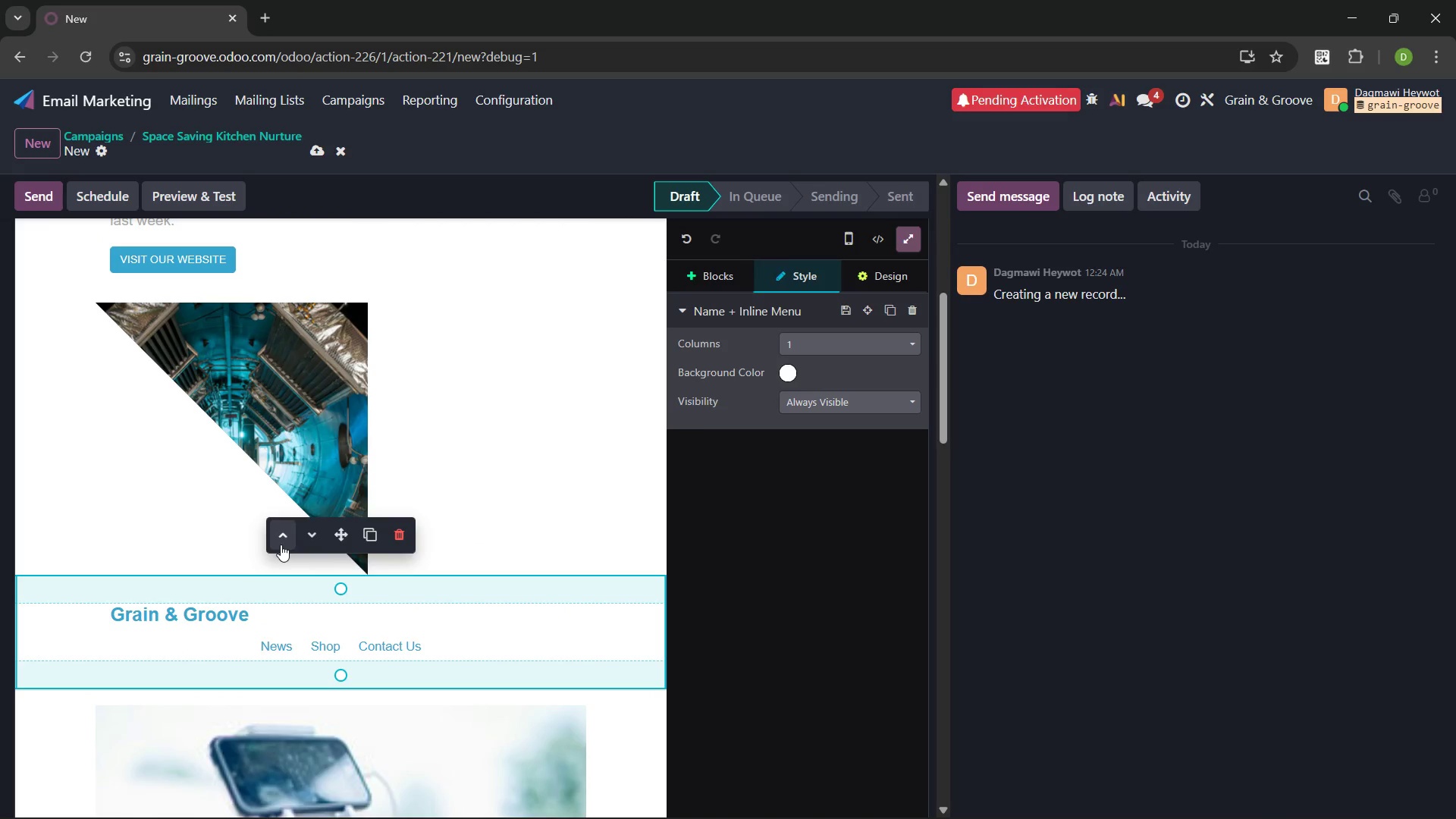 
left_click([281, 544])
 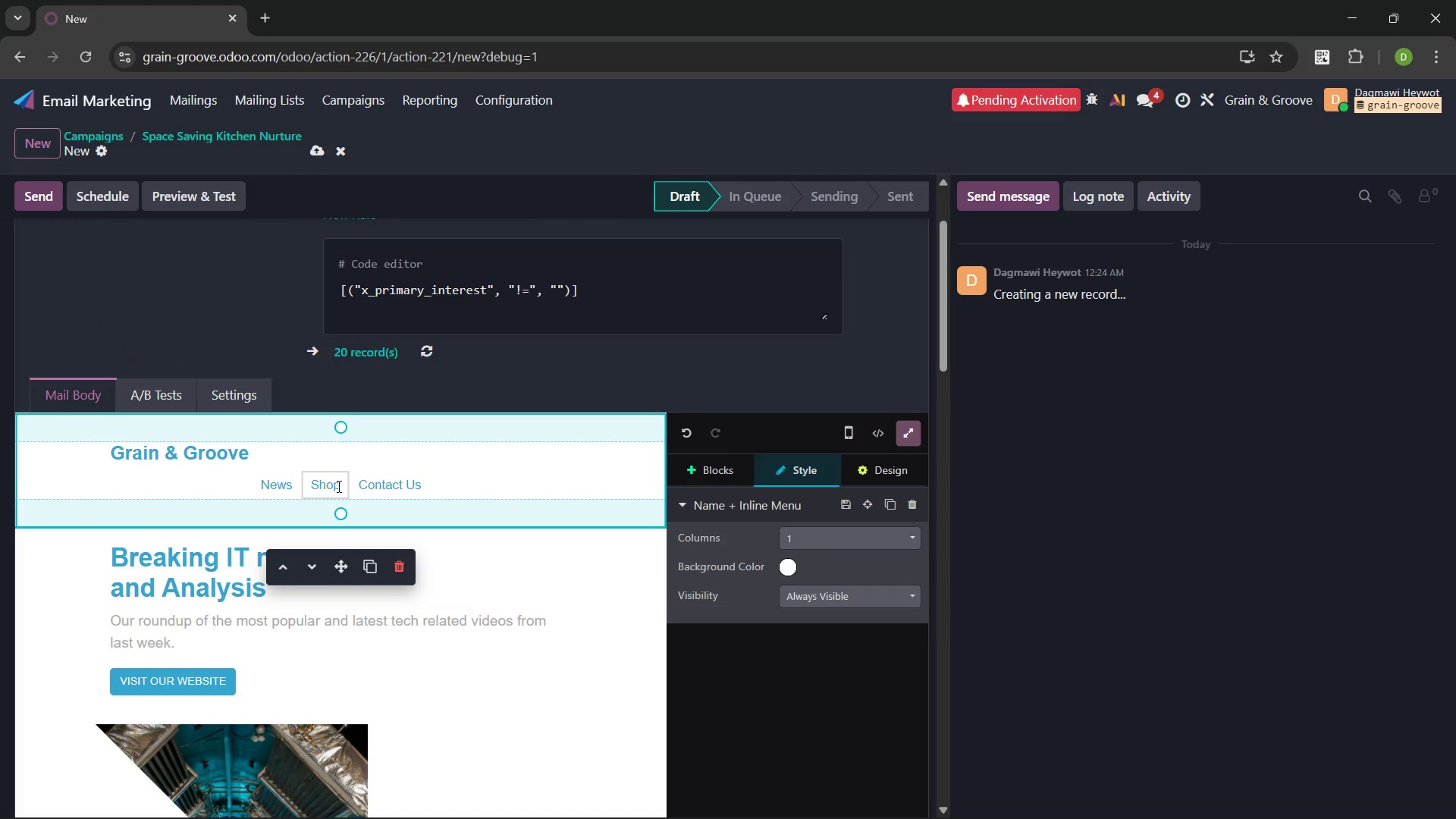 
left_click([464, 488])
 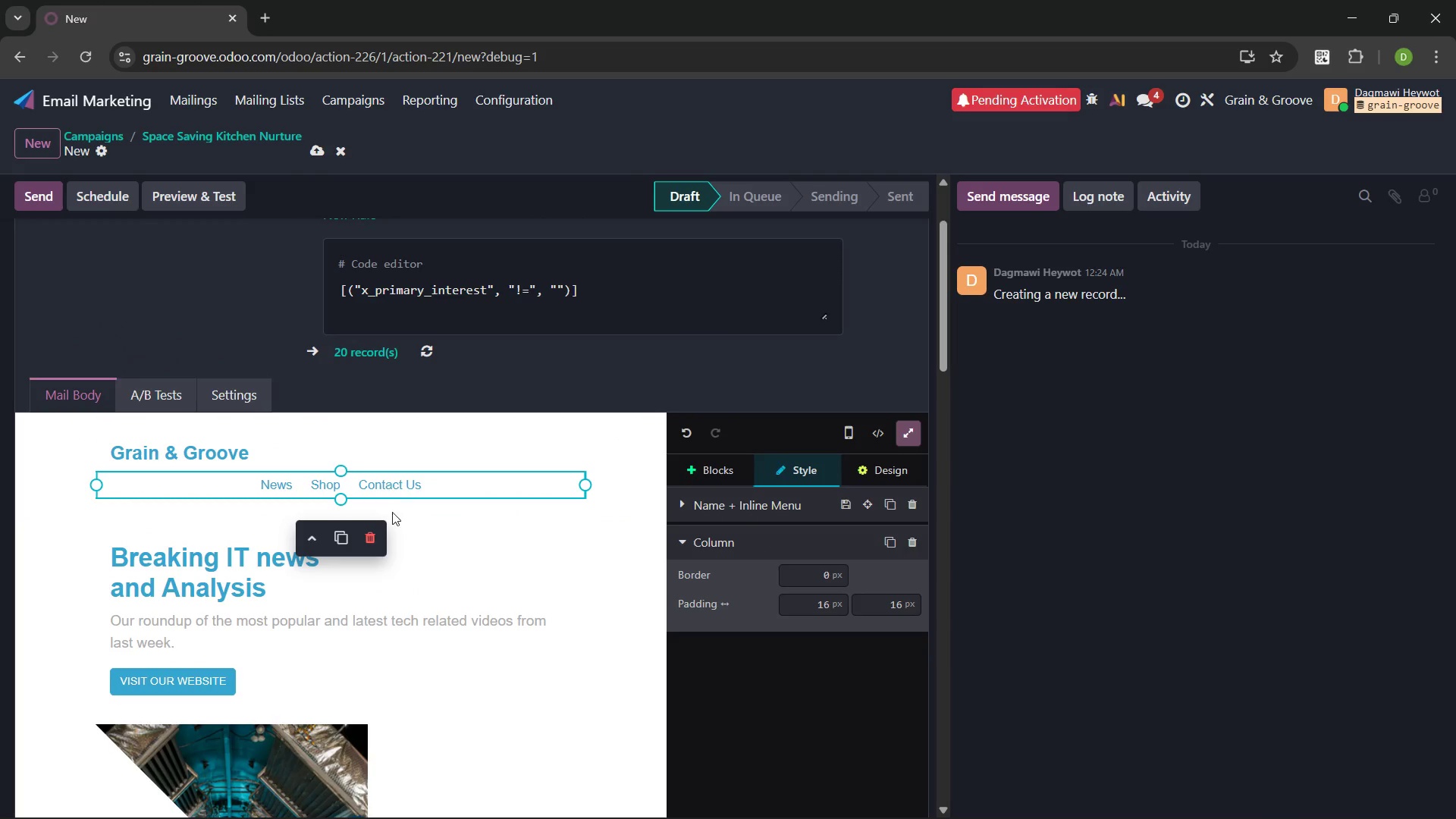 
left_click([376, 542])
 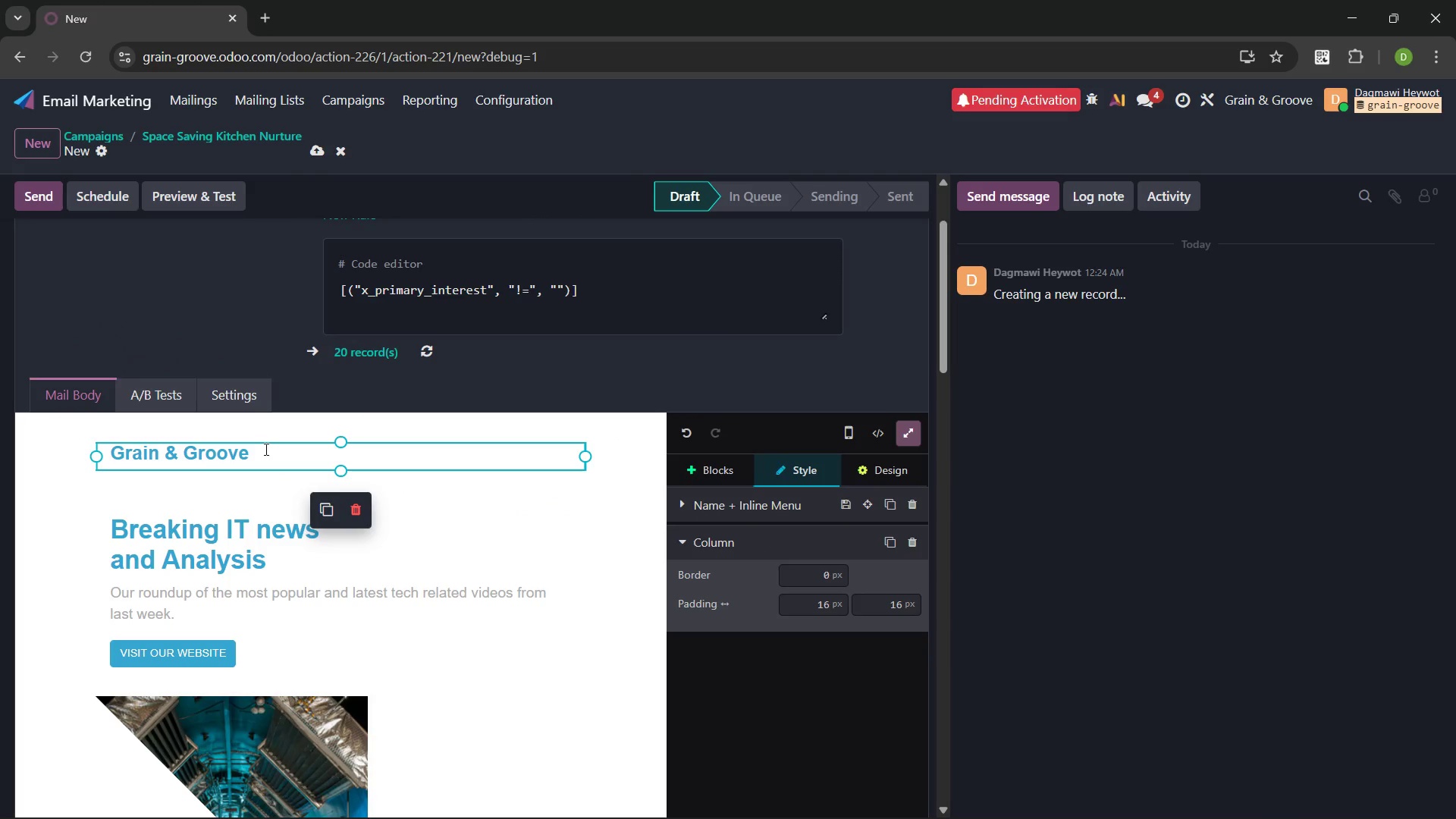 
left_click_drag(start_coordinate=[262, 452], to_coordinate=[101, 431])
 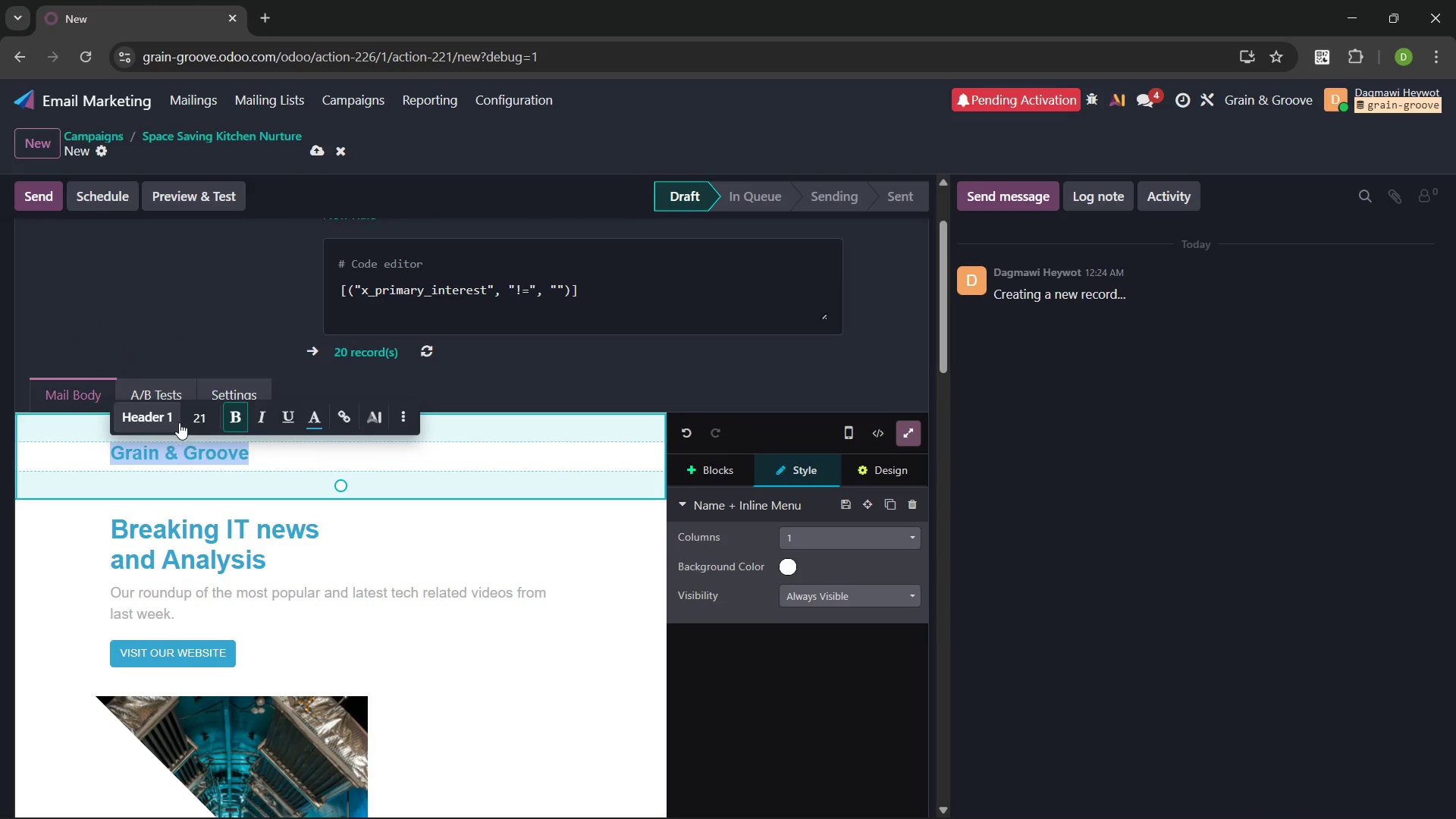 
left_click([188, 419])
 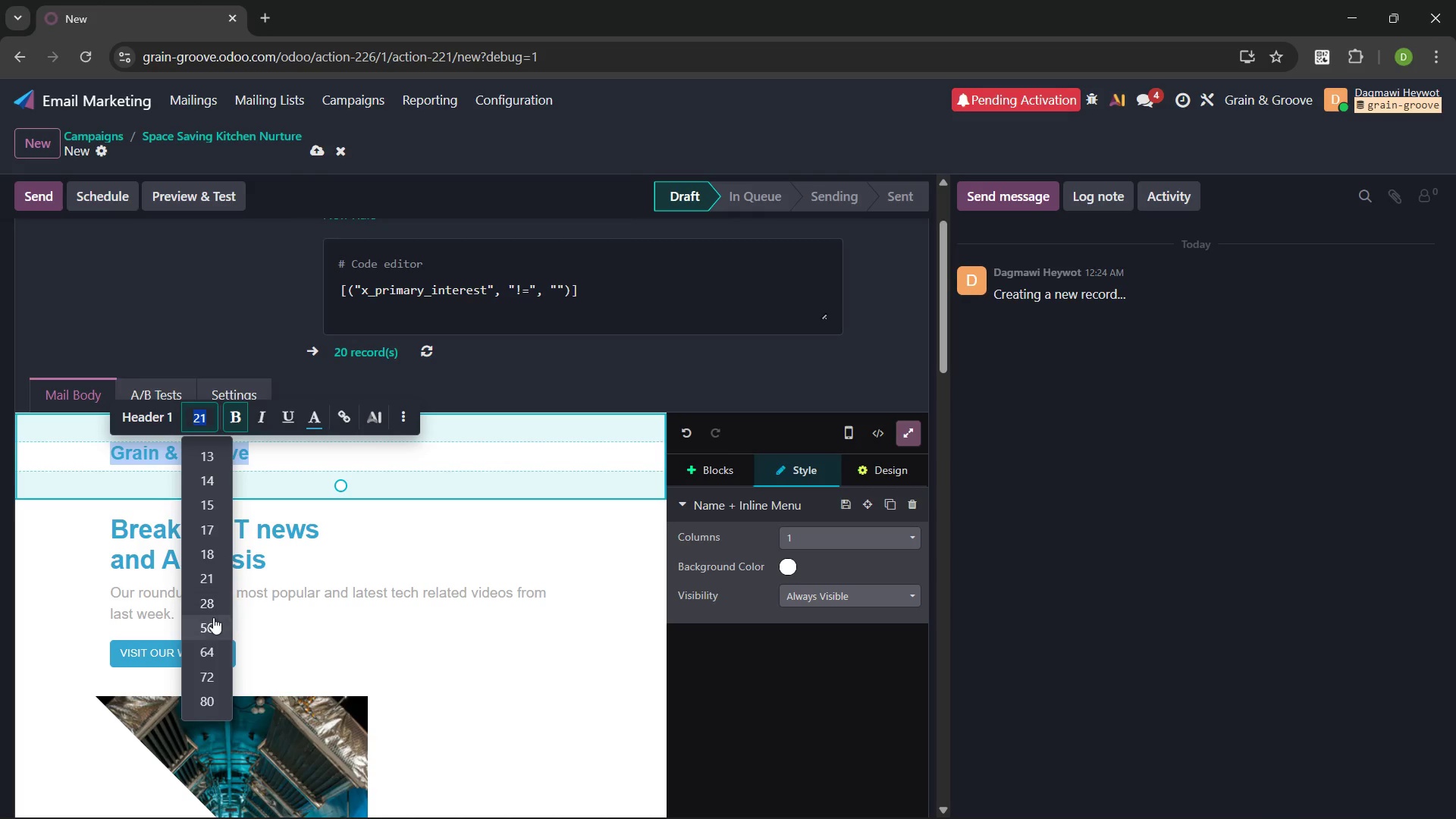 
left_click([209, 626])
 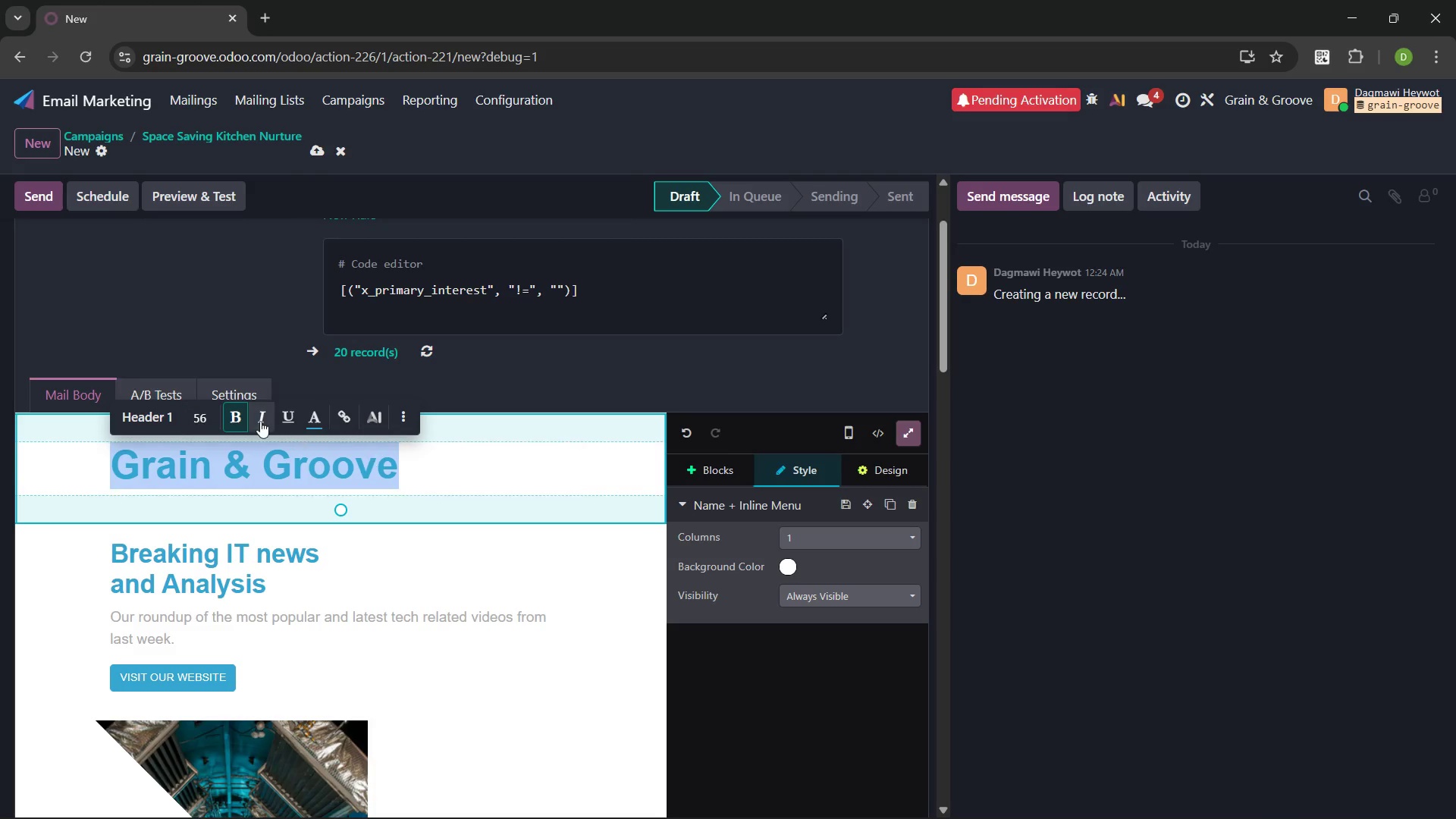 
left_click([206, 416])
 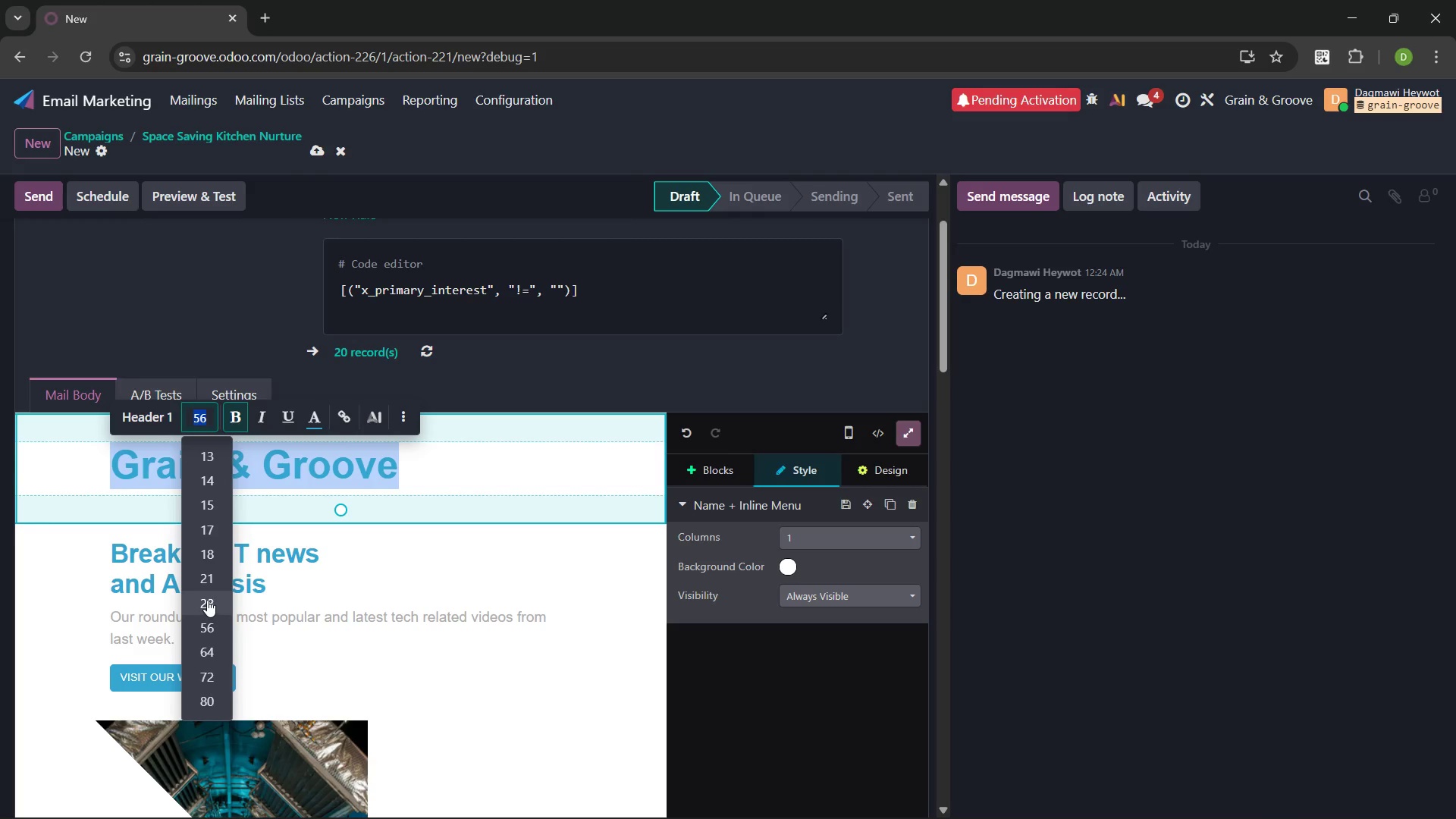 
left_click([207, 600])
 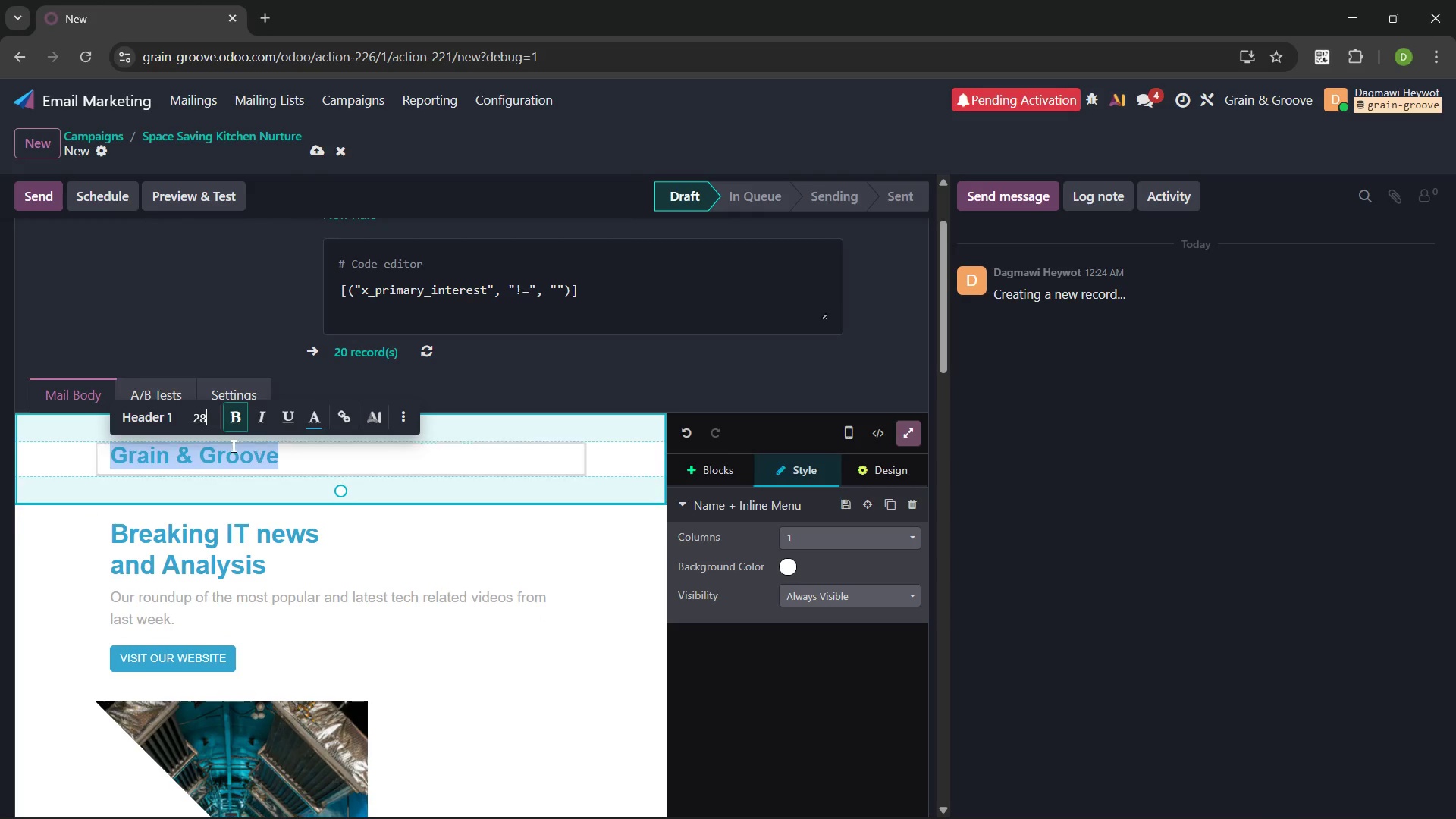 
left_click([203, 424])
 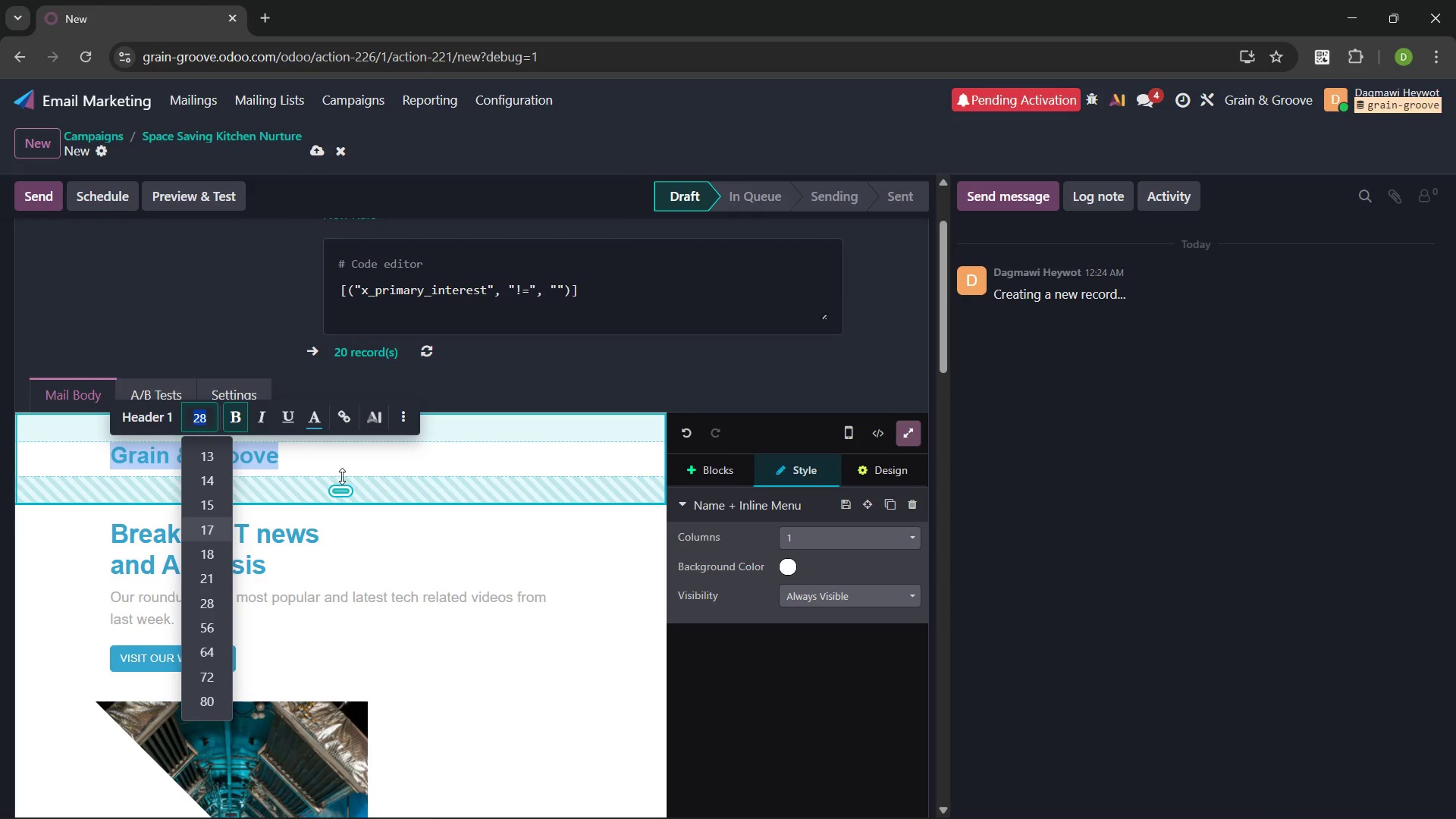 
left_click([347, 459])
 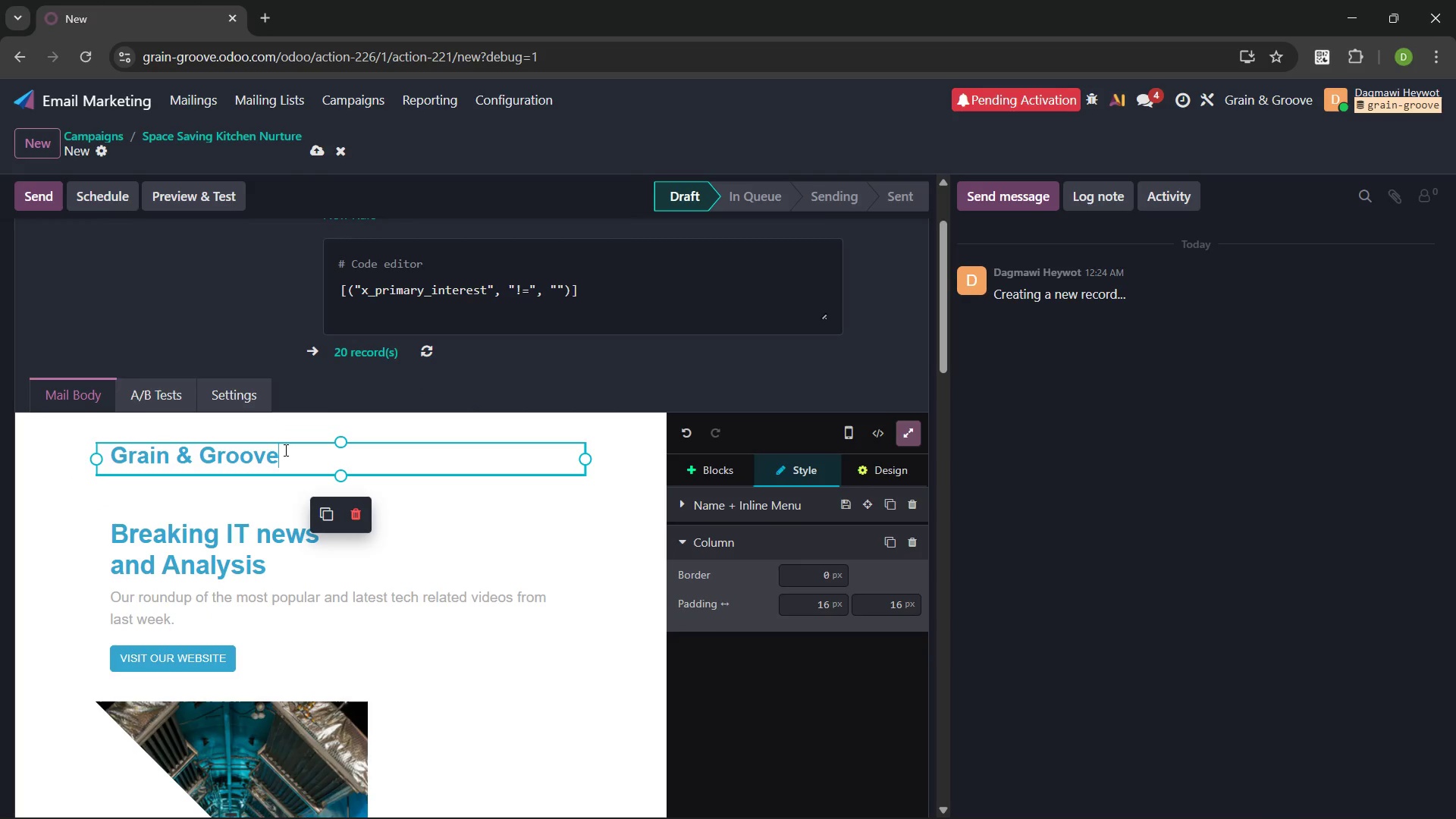 
left_click([284, 449])
 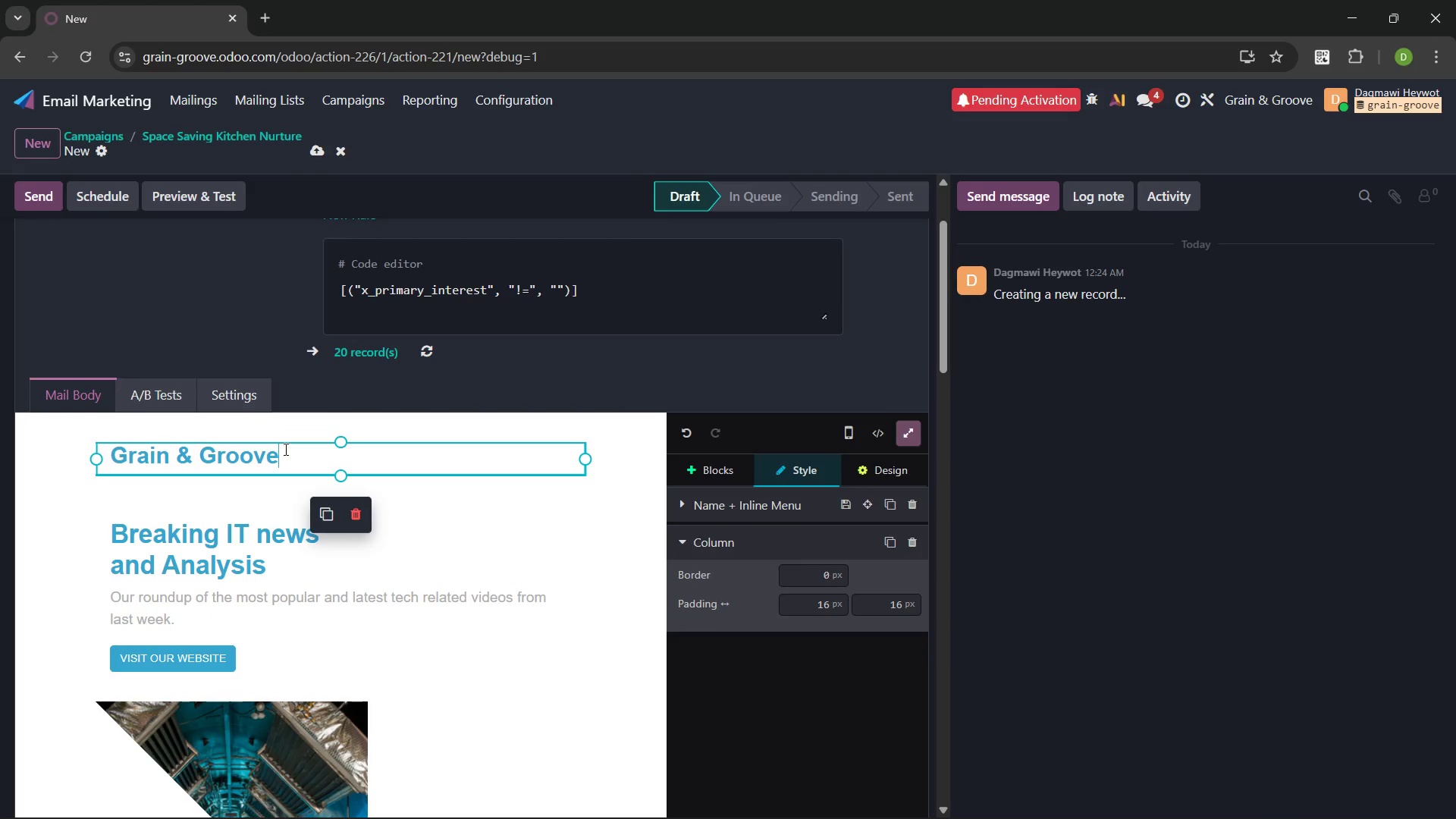 
left_click_drag(start_coordinate=[284, 449], to_coordinate=[102, 450])
 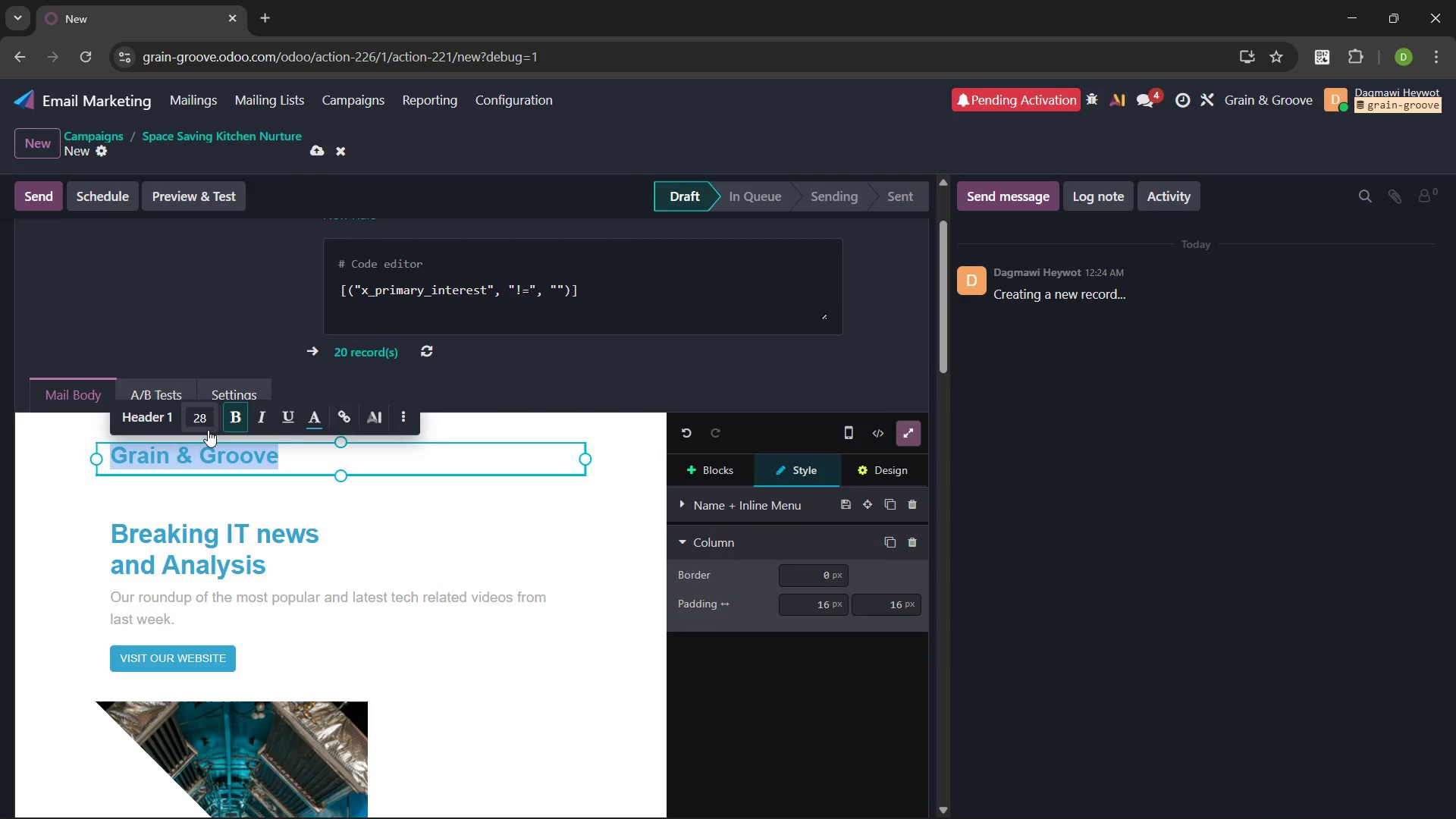 
left_click([205, 419])
 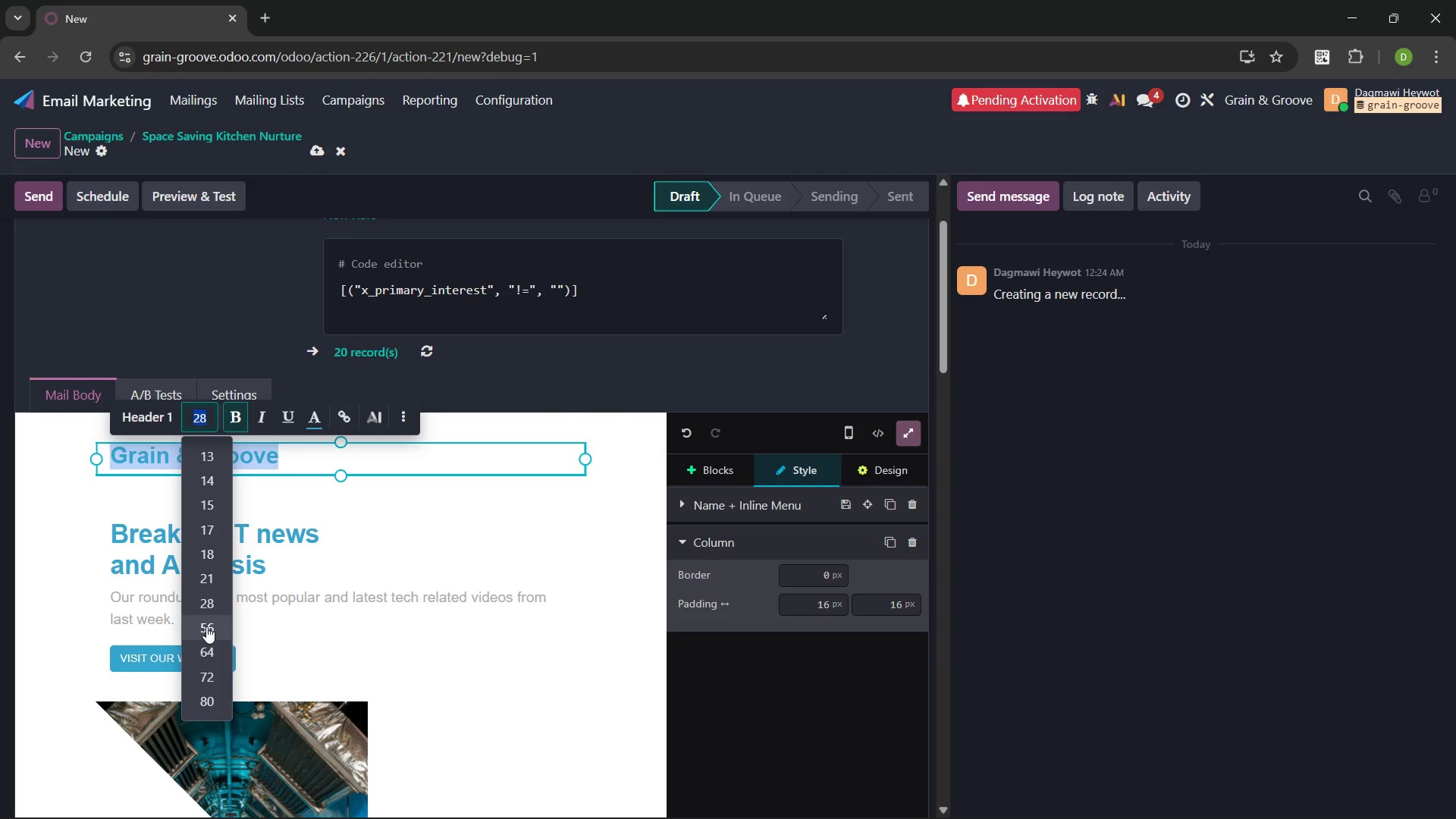 
wait(7.91)
 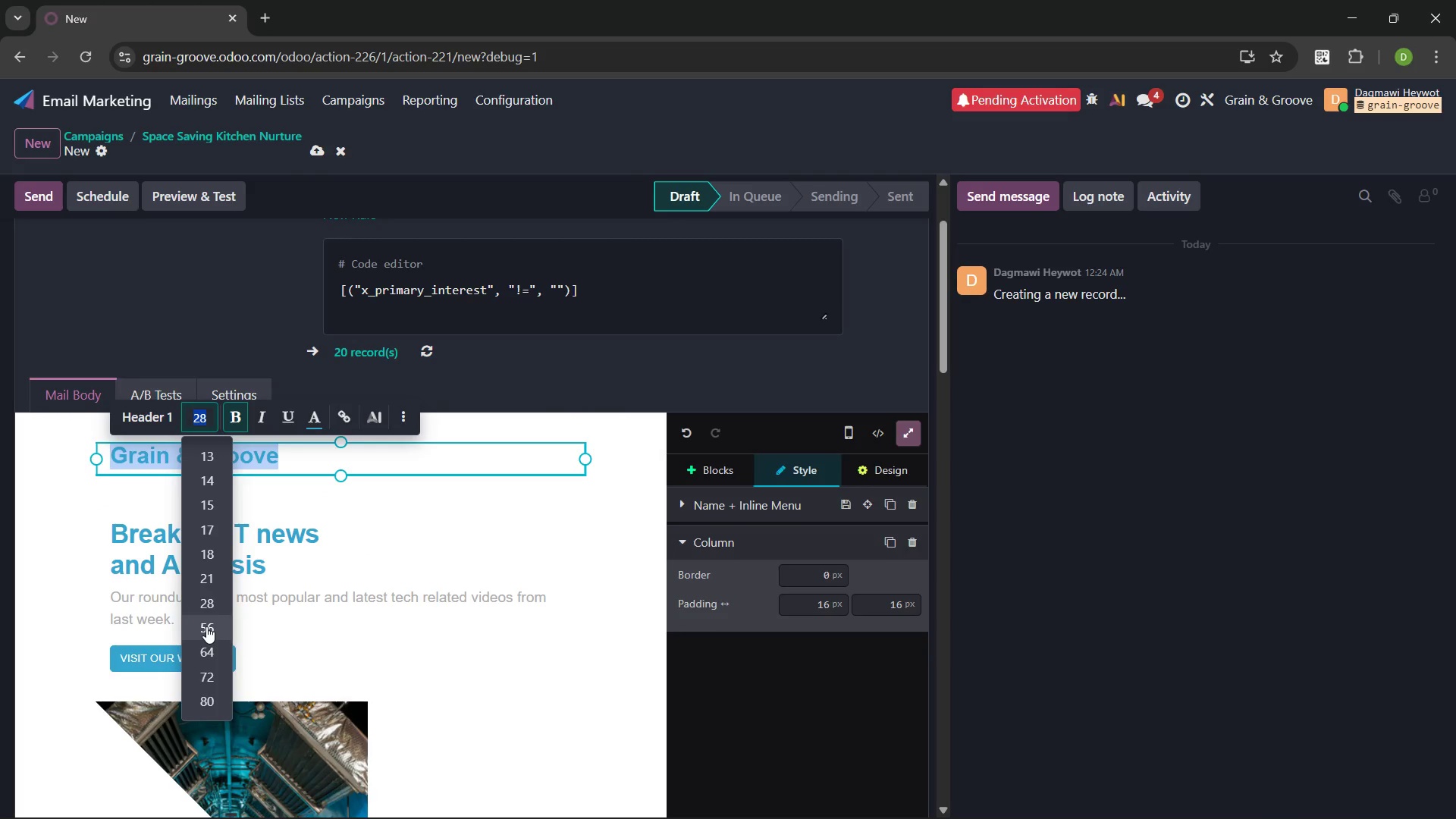 
left_click([206, 626])
 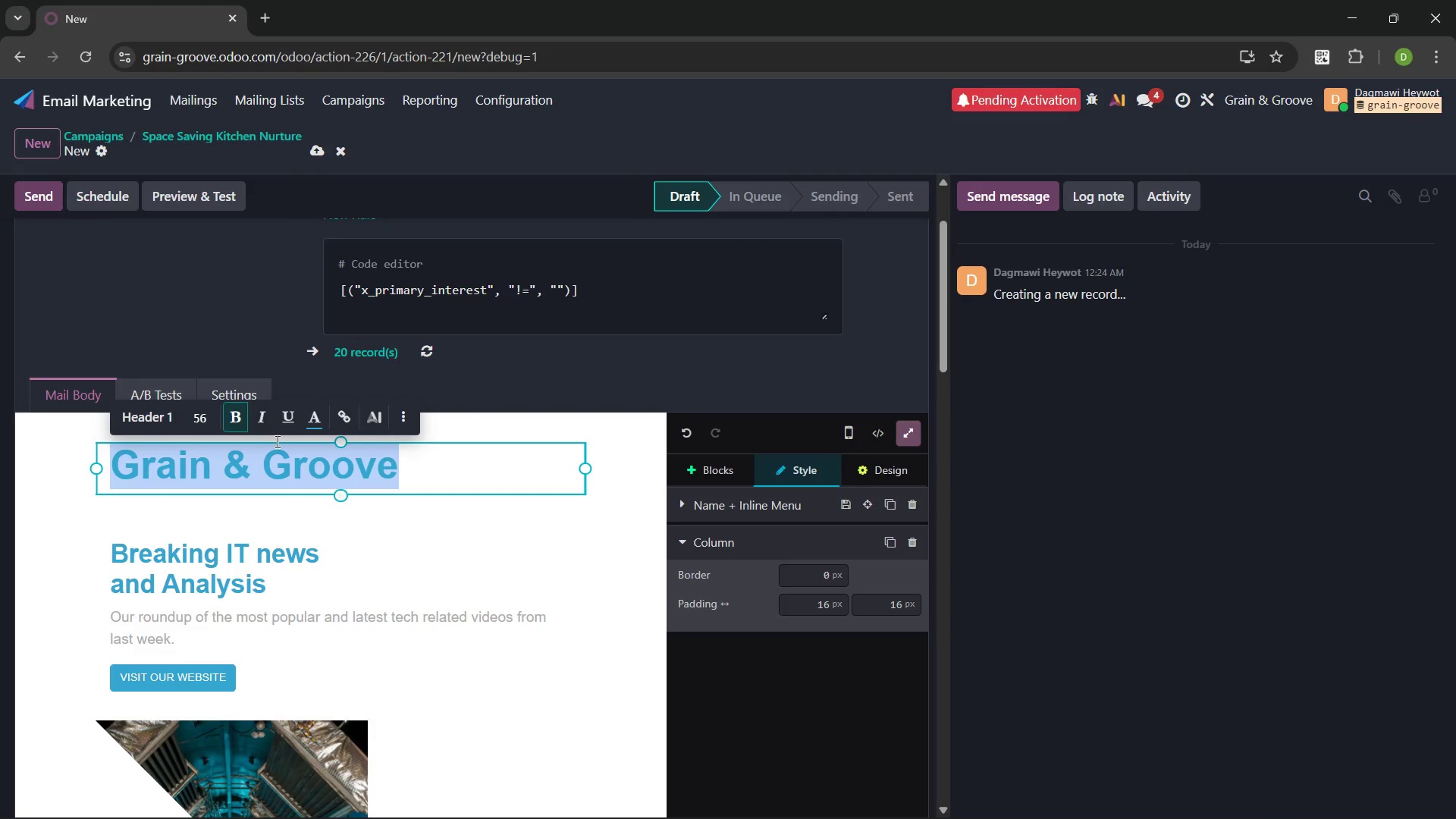 
left_click([194, 411])
 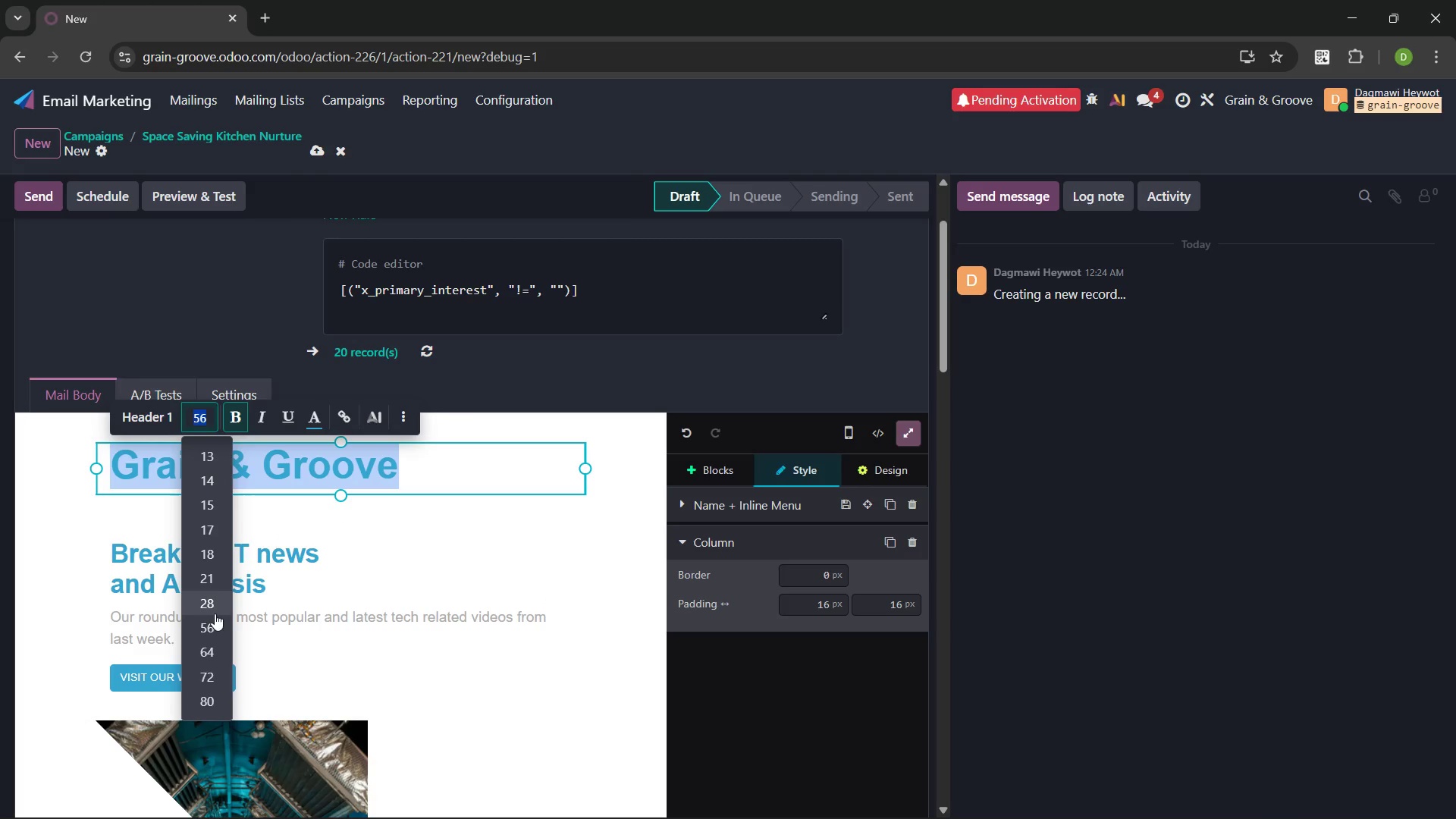 
left_click([212, 608])
 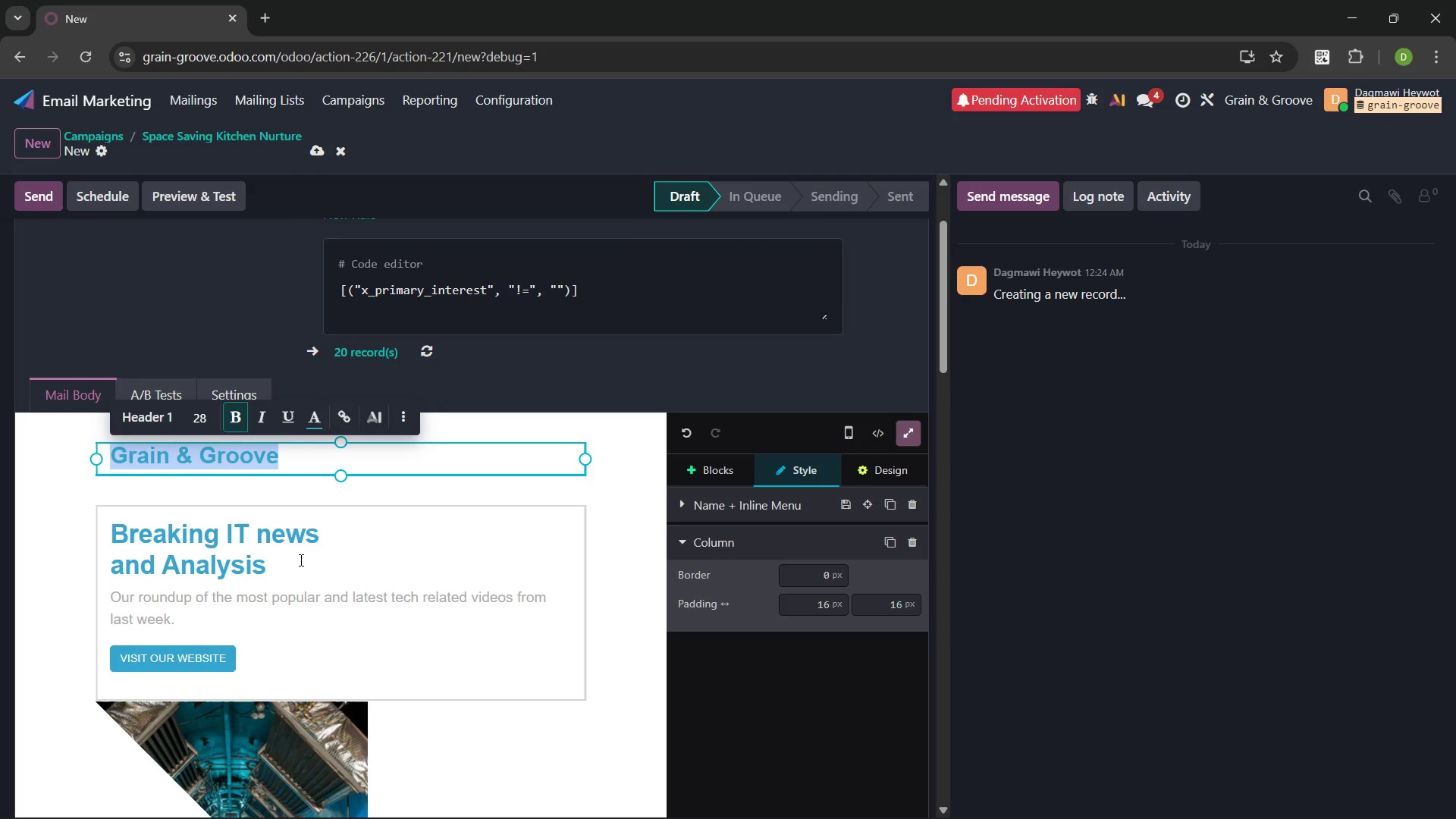 
left_click_drag(start_coordinate=[300, 560], to_coordinate=[116, 527])
 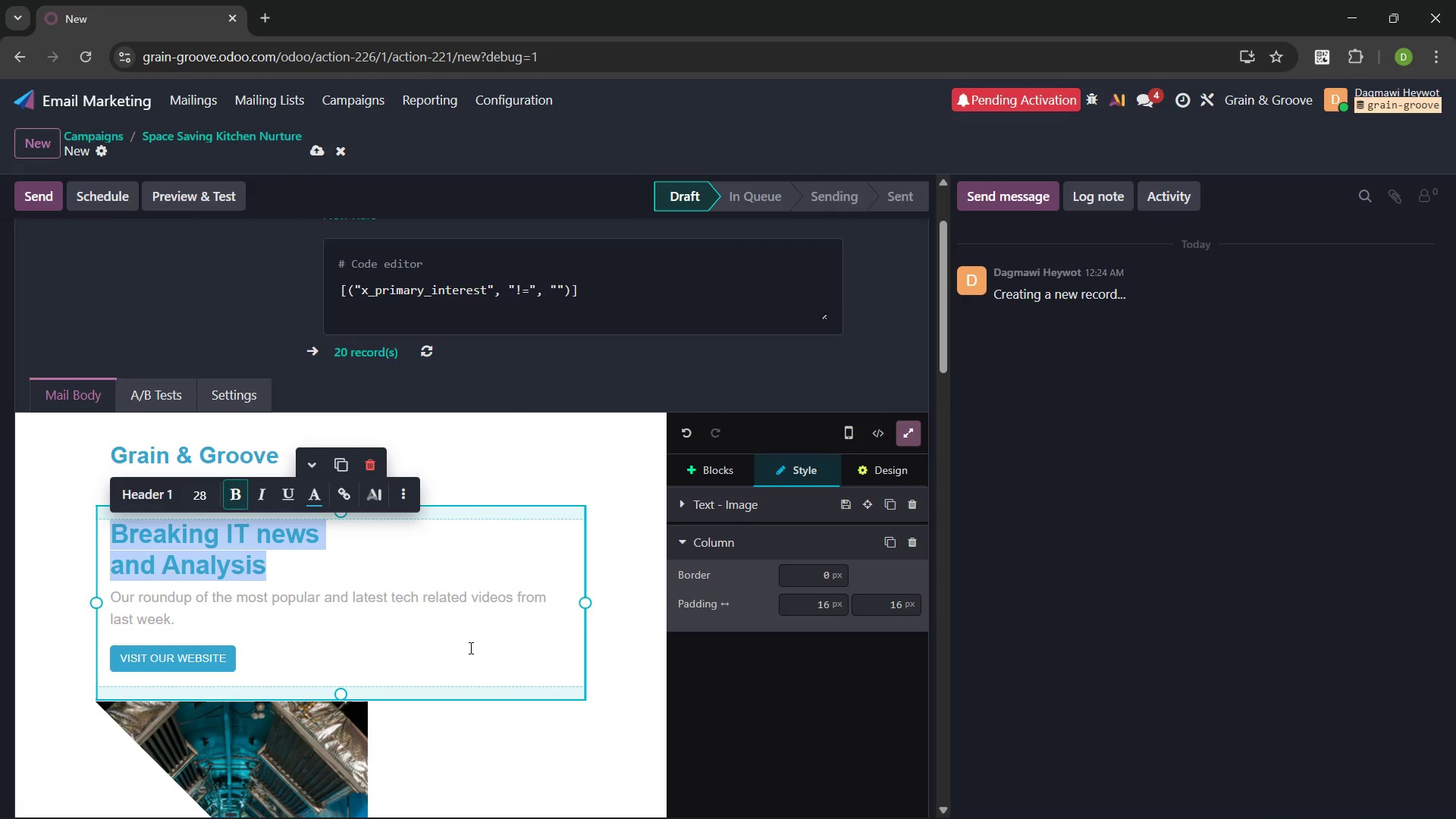 
left_click([470, 648])
 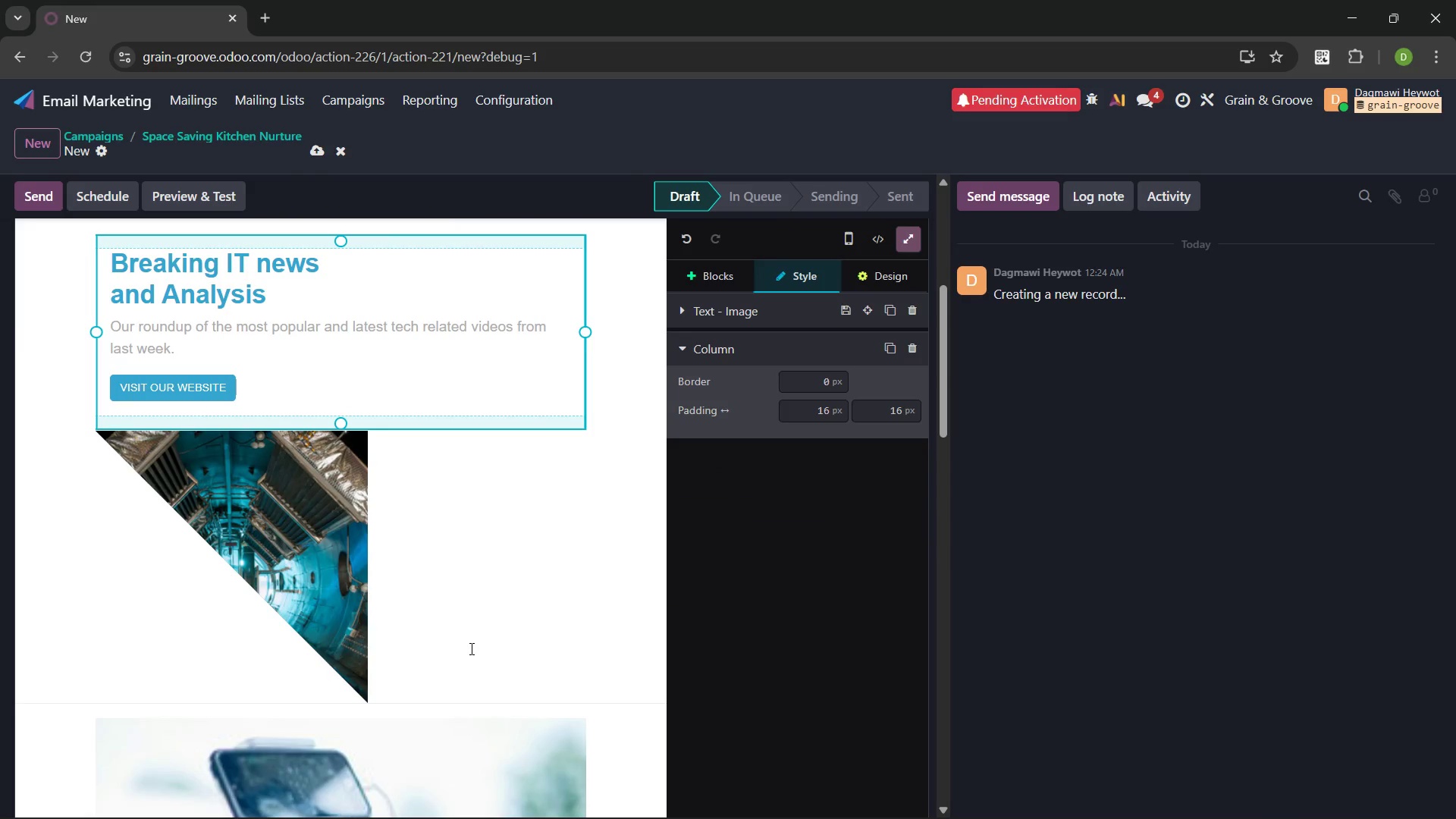 
wait(15.75)
 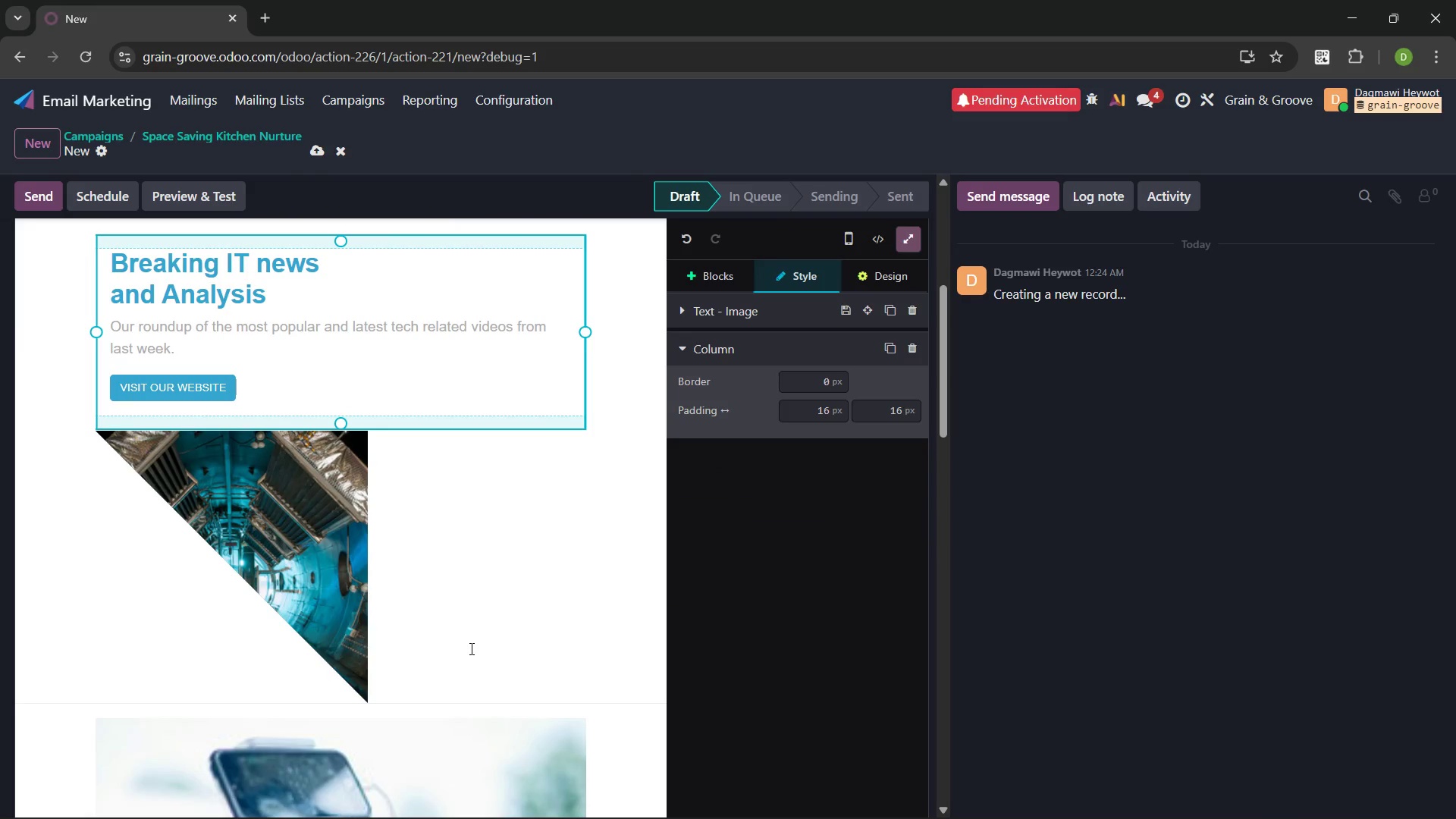 
left_click([508, 547])
 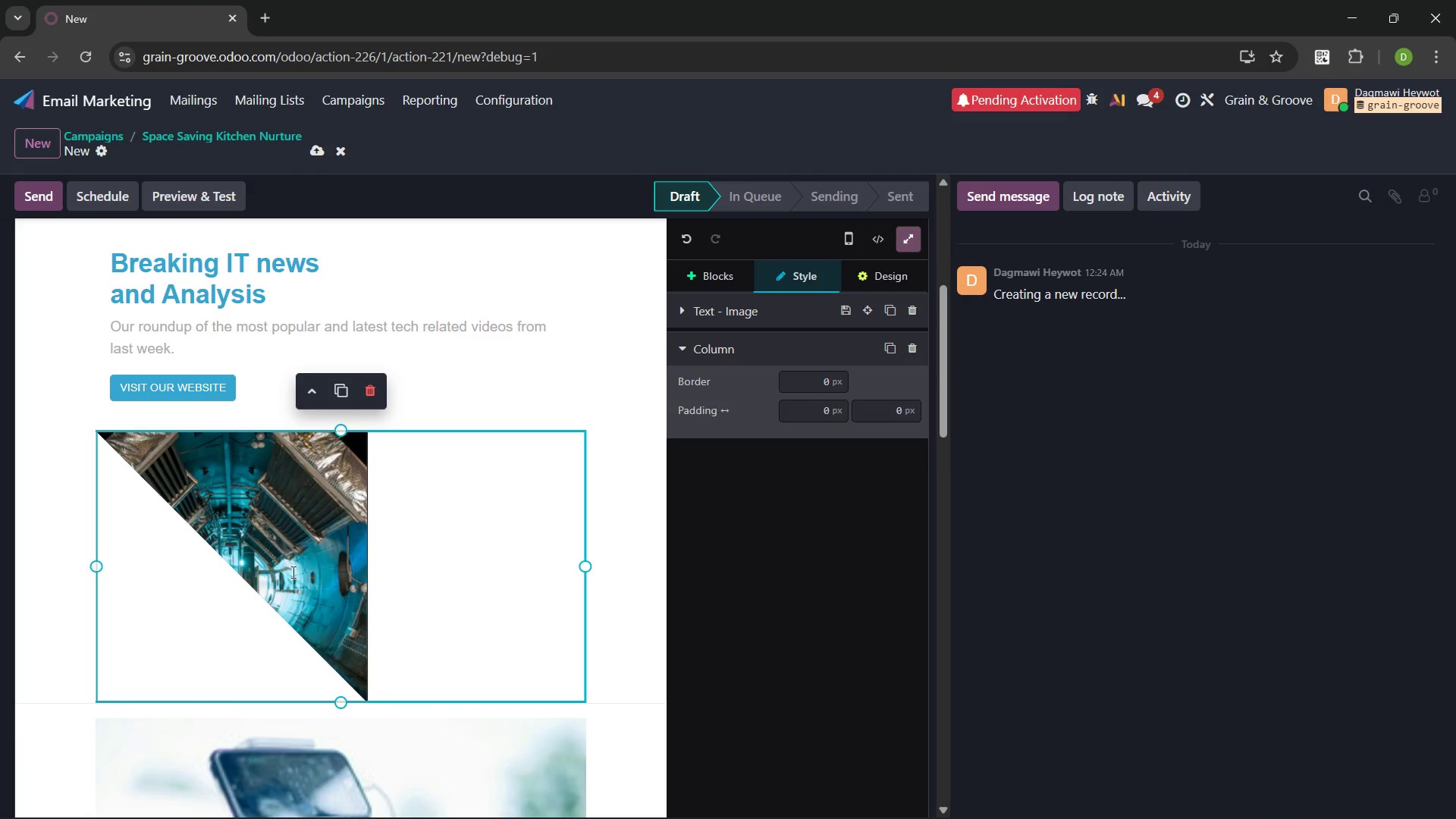 
double_click([317, 513])
 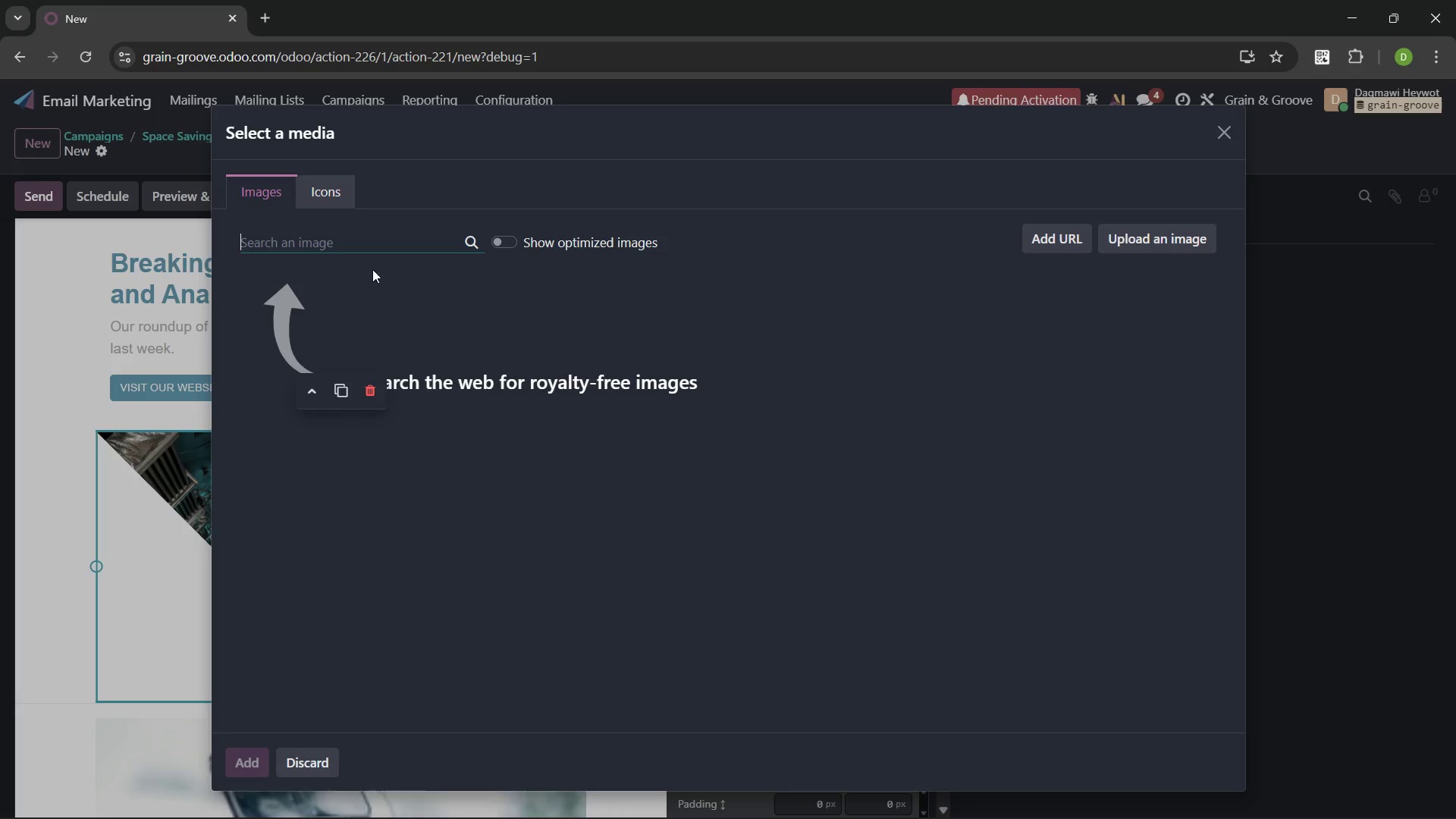 
left_click([377, 243])
 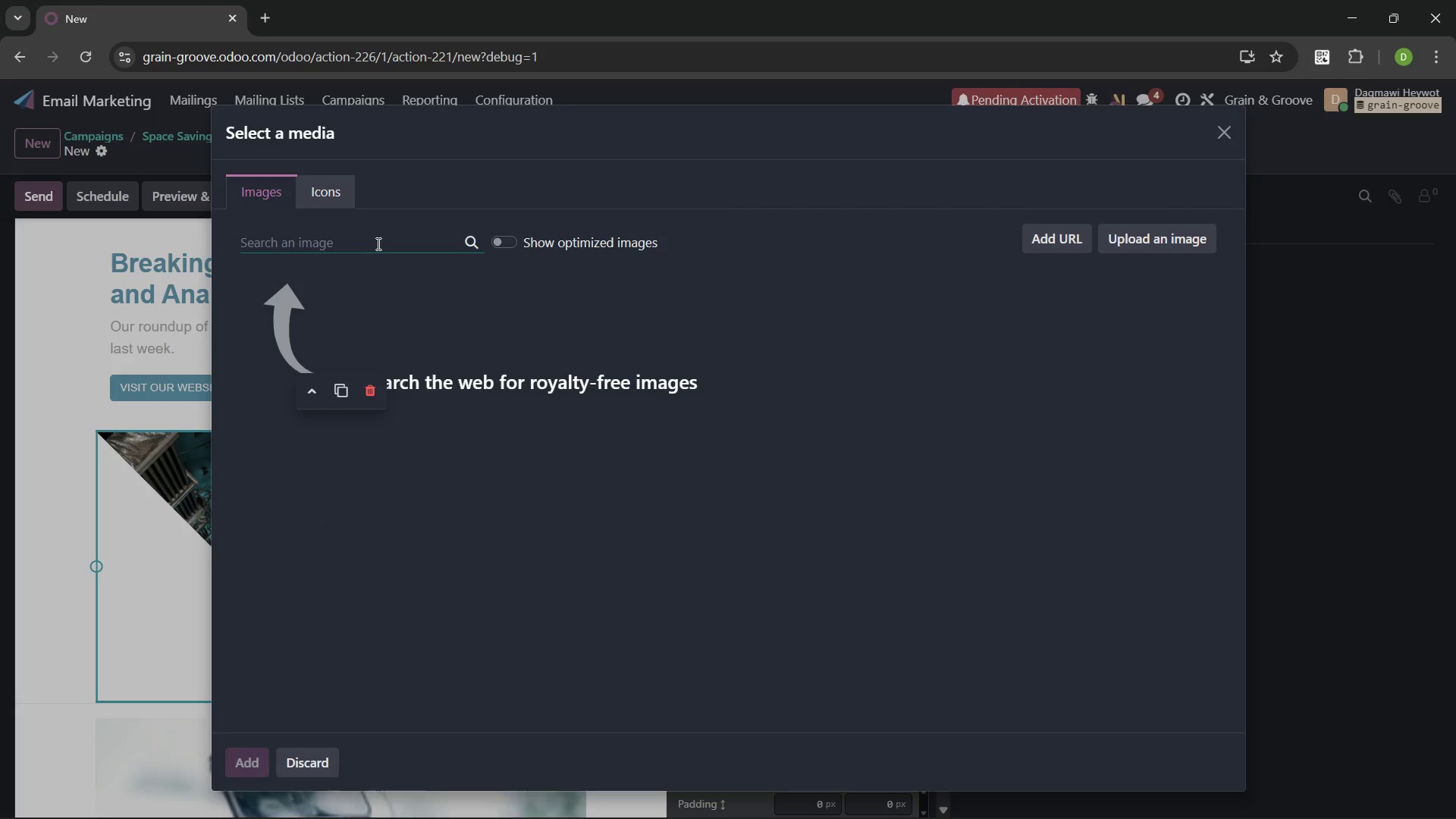 
type(small kitchen)
 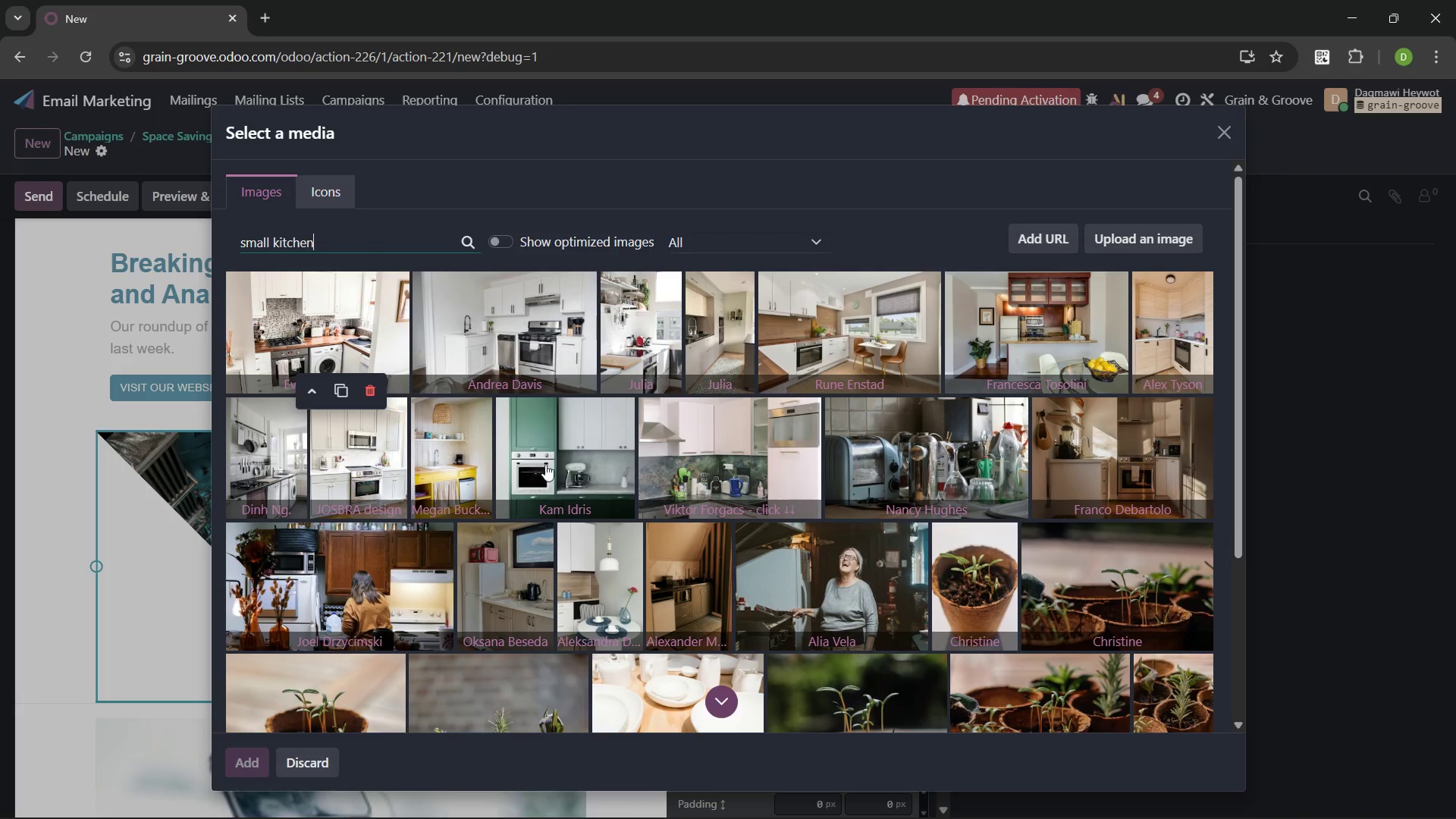 
wait(18.11)
 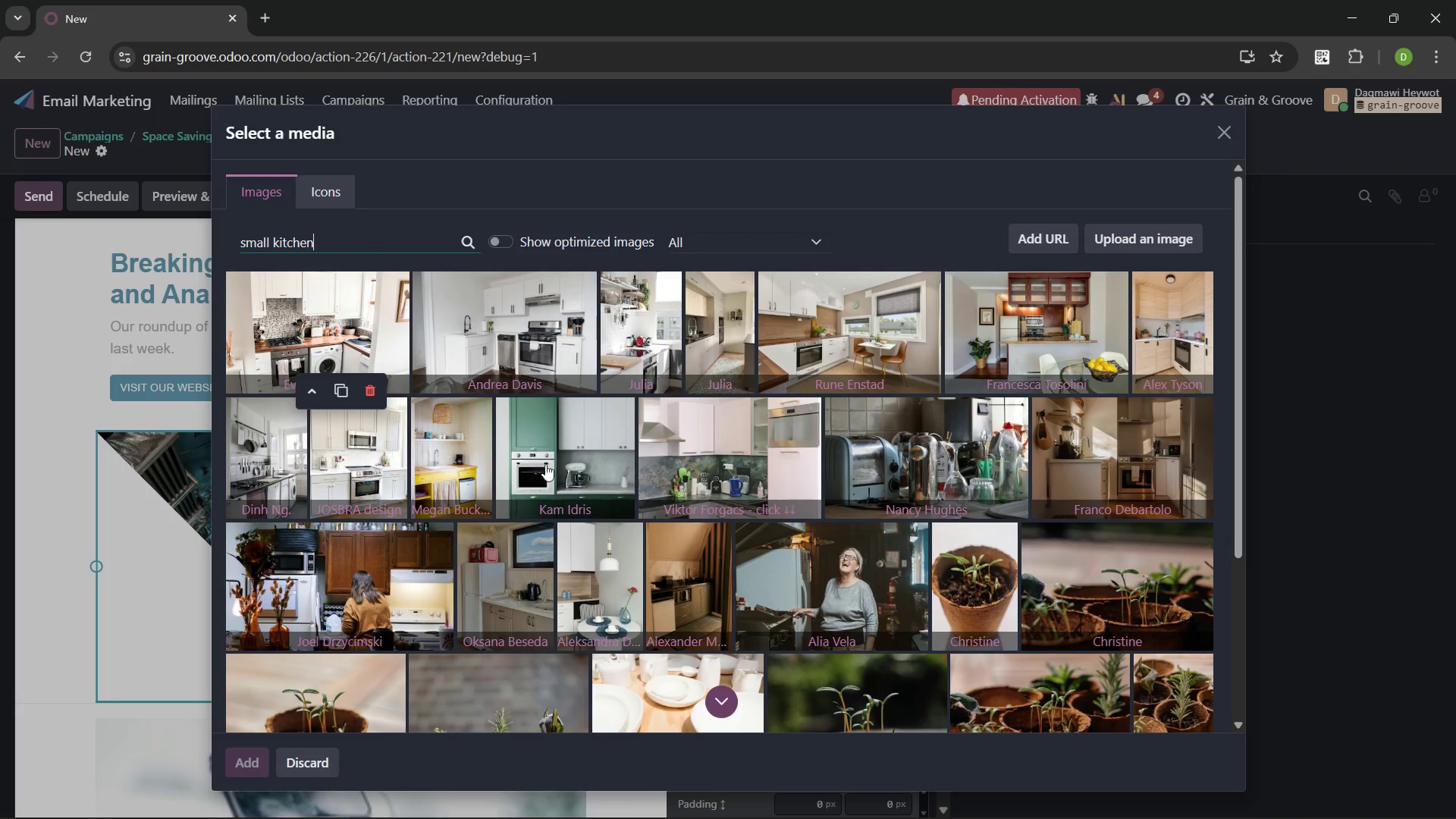 
left_click([341, 300])
 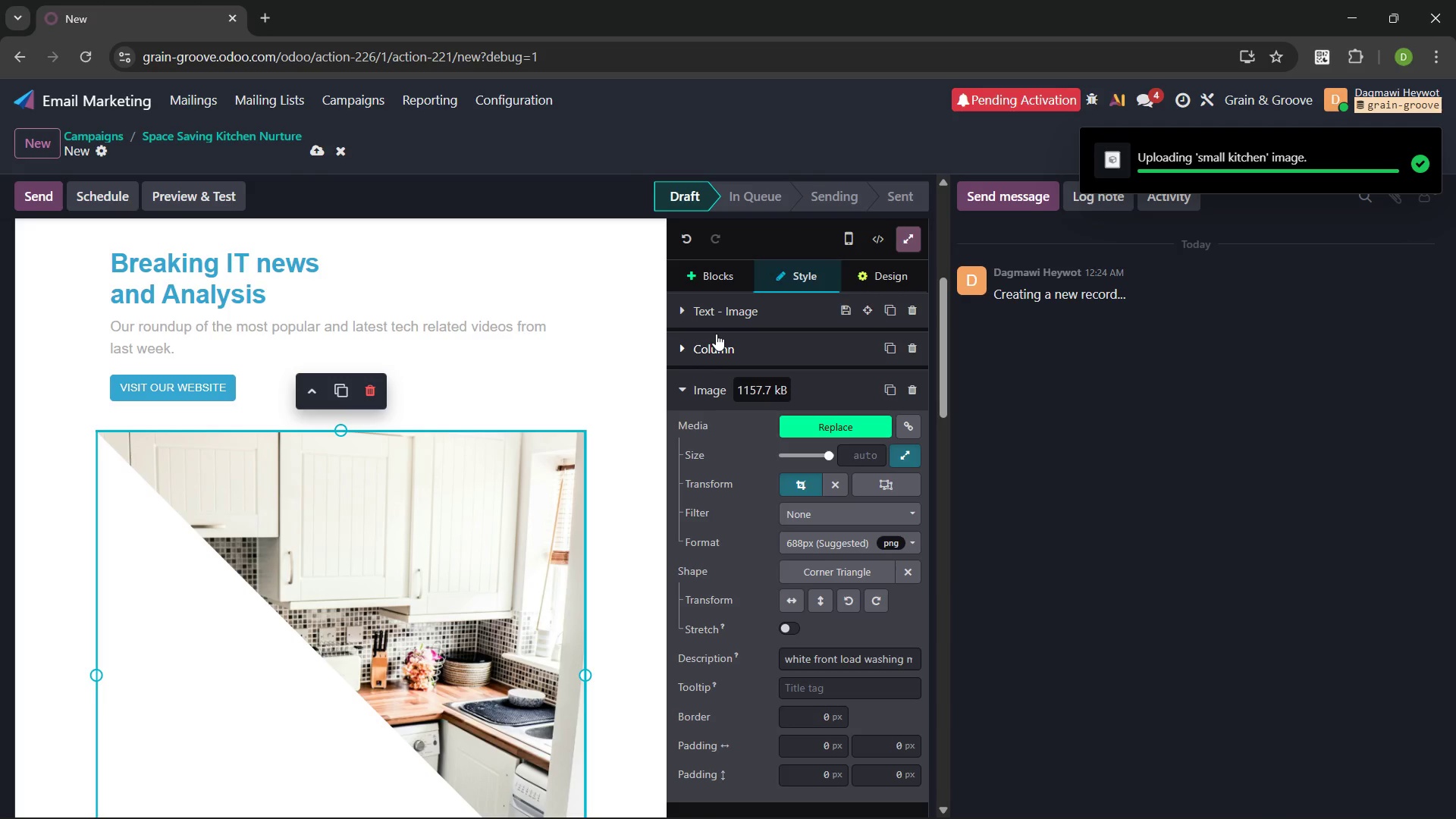 
wait(8.48)
 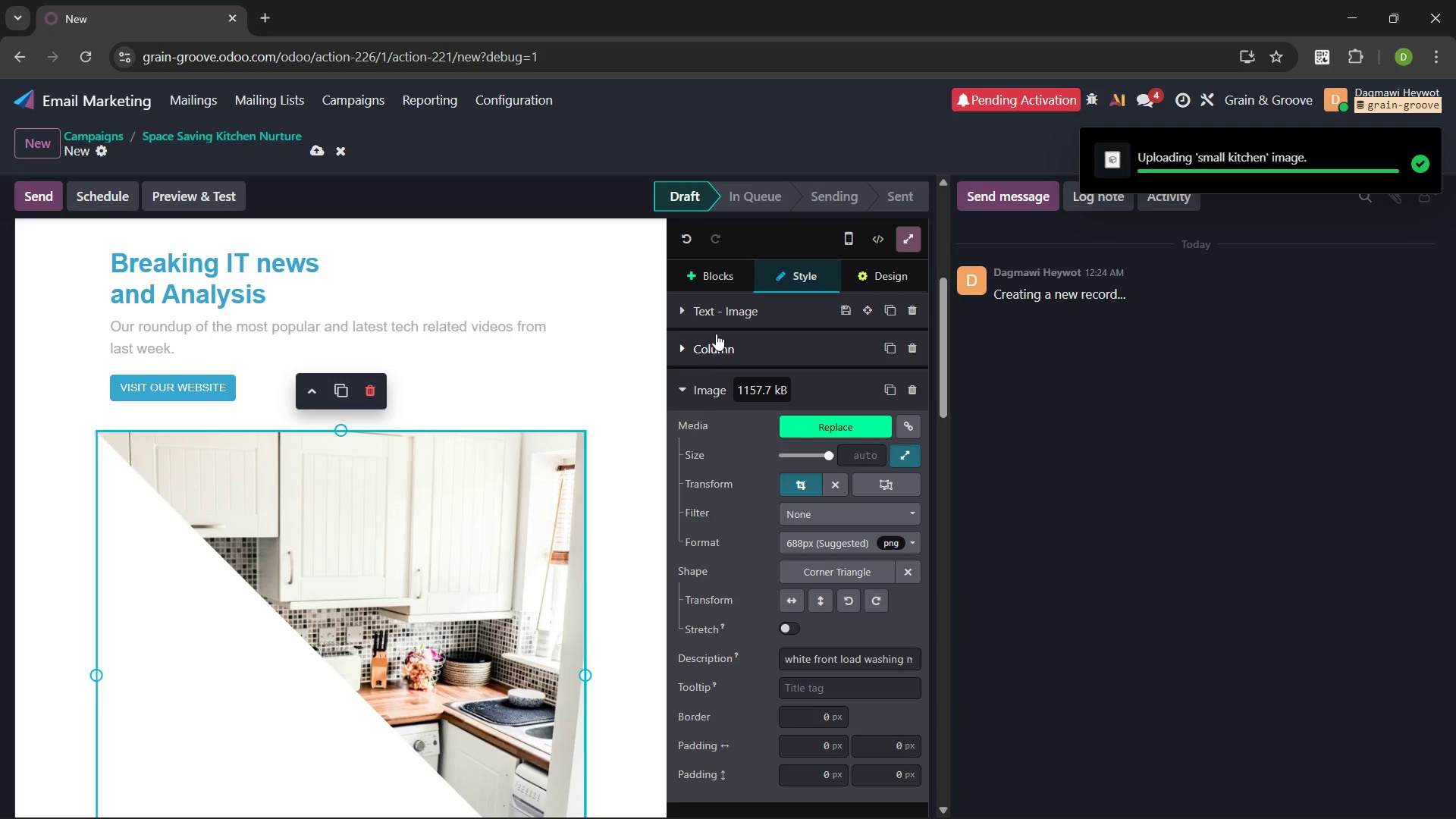 
double_click([504, 466])
 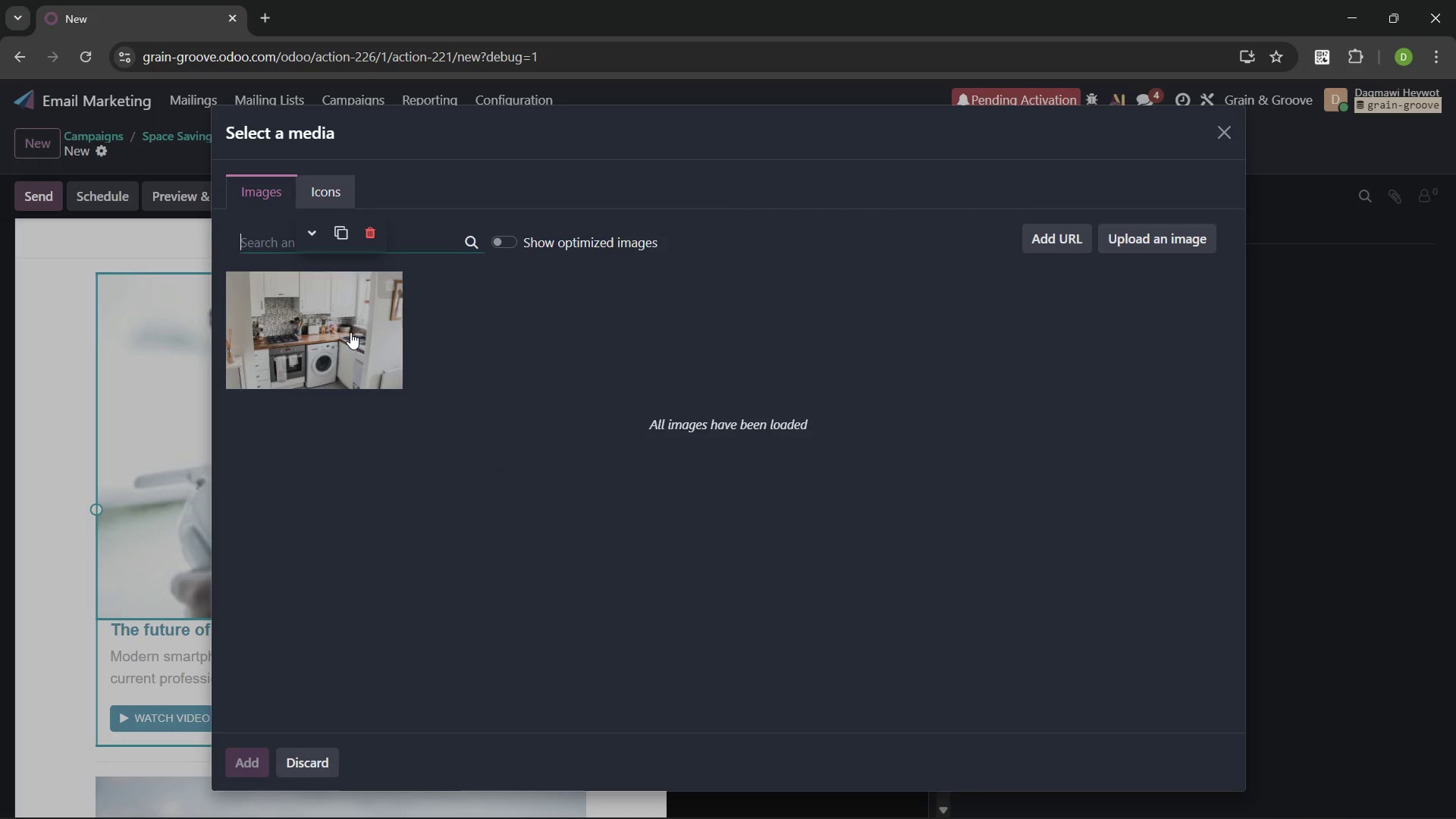 
left_click([327, 324])
 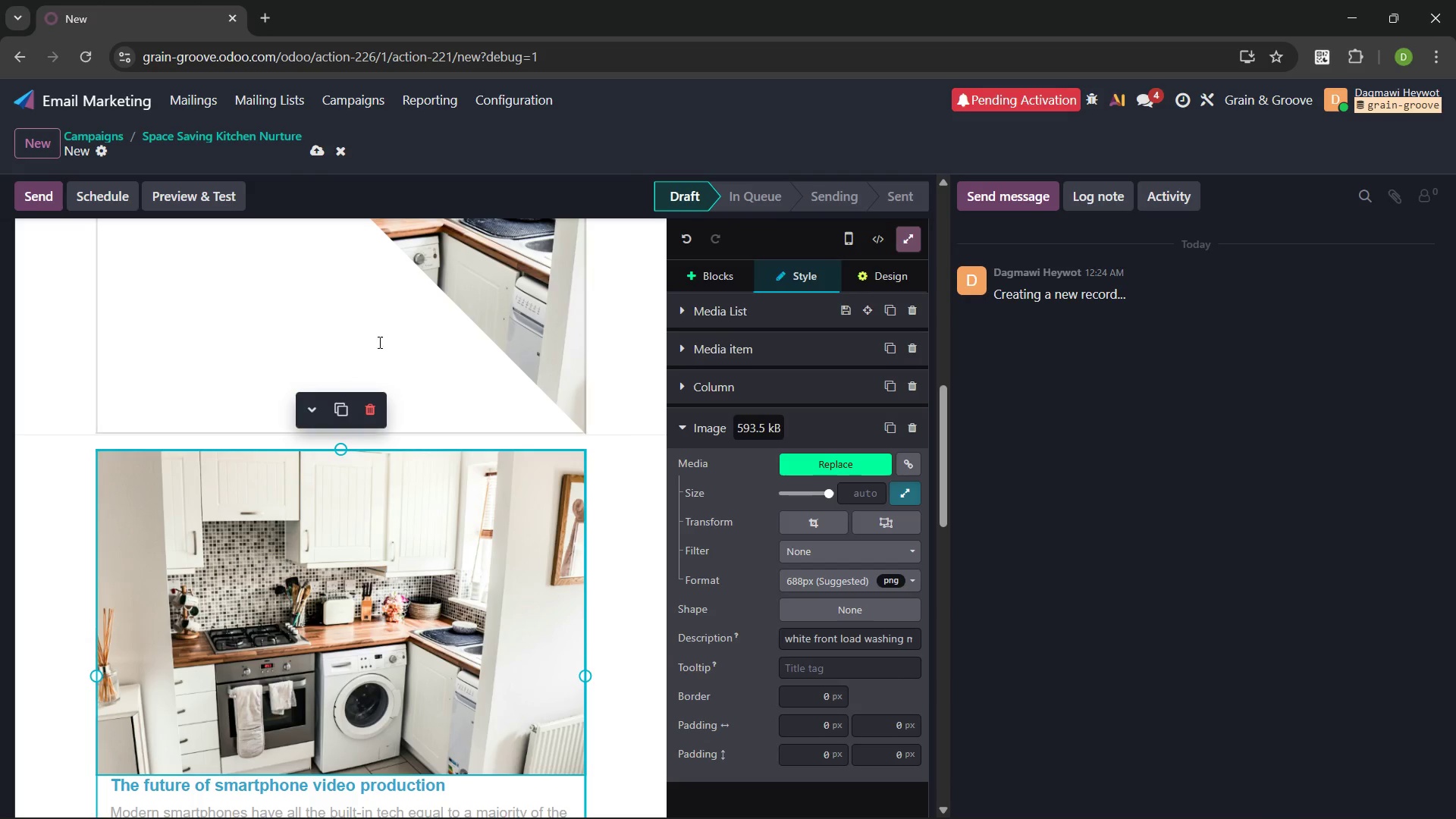 
left_click([520, 328])
 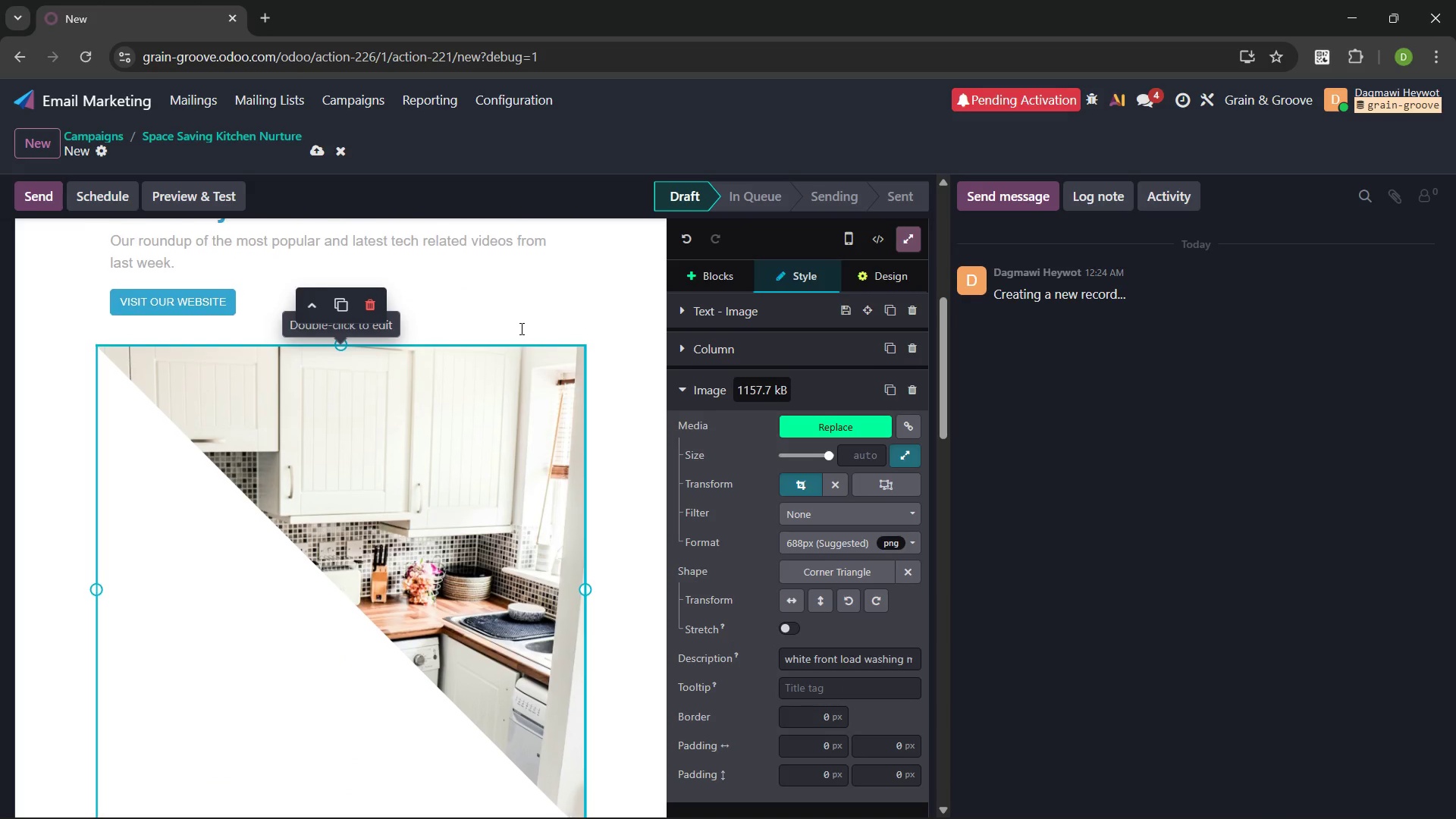 
left_click([369, 303])
 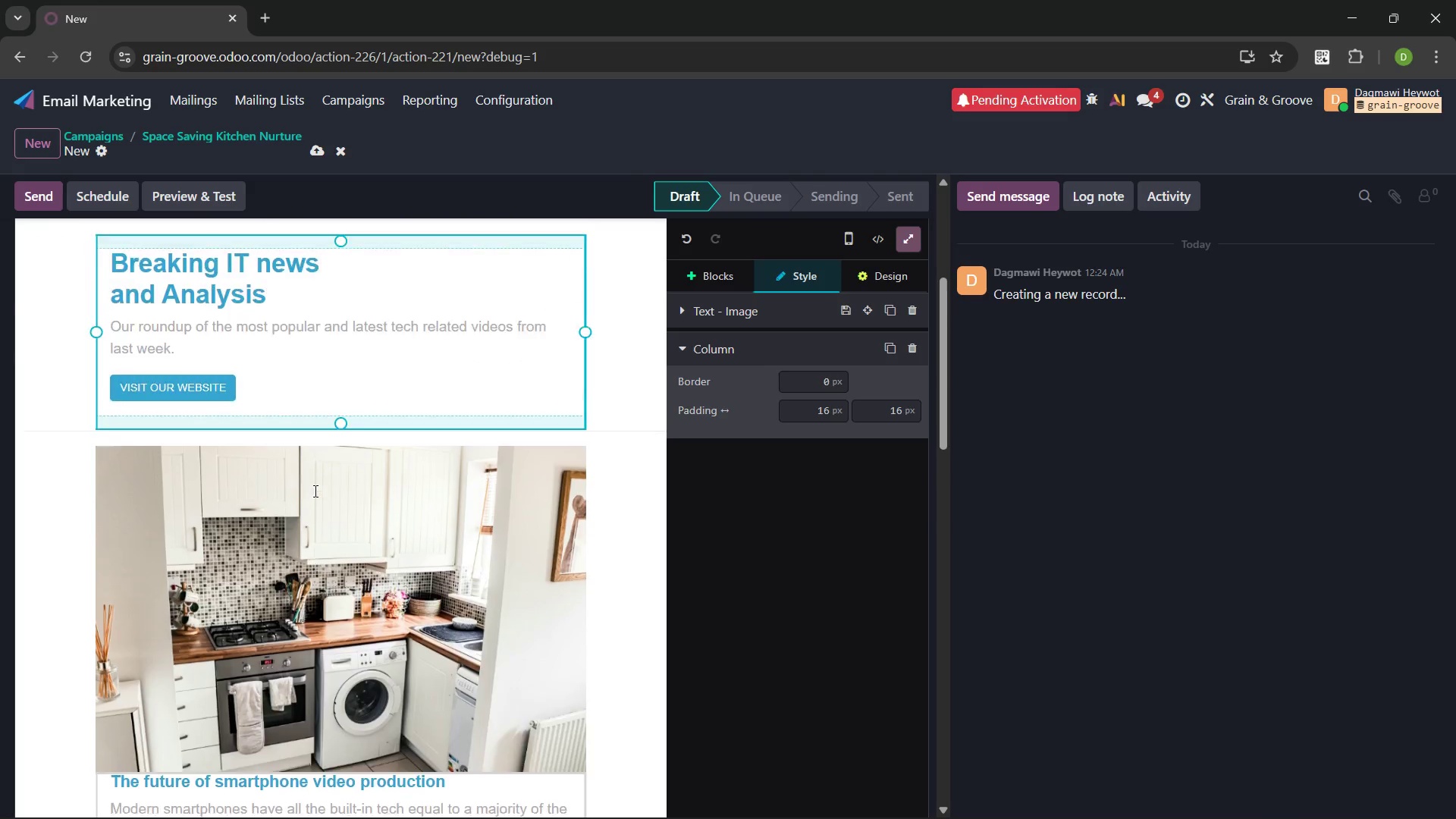 
wait(7.98)
 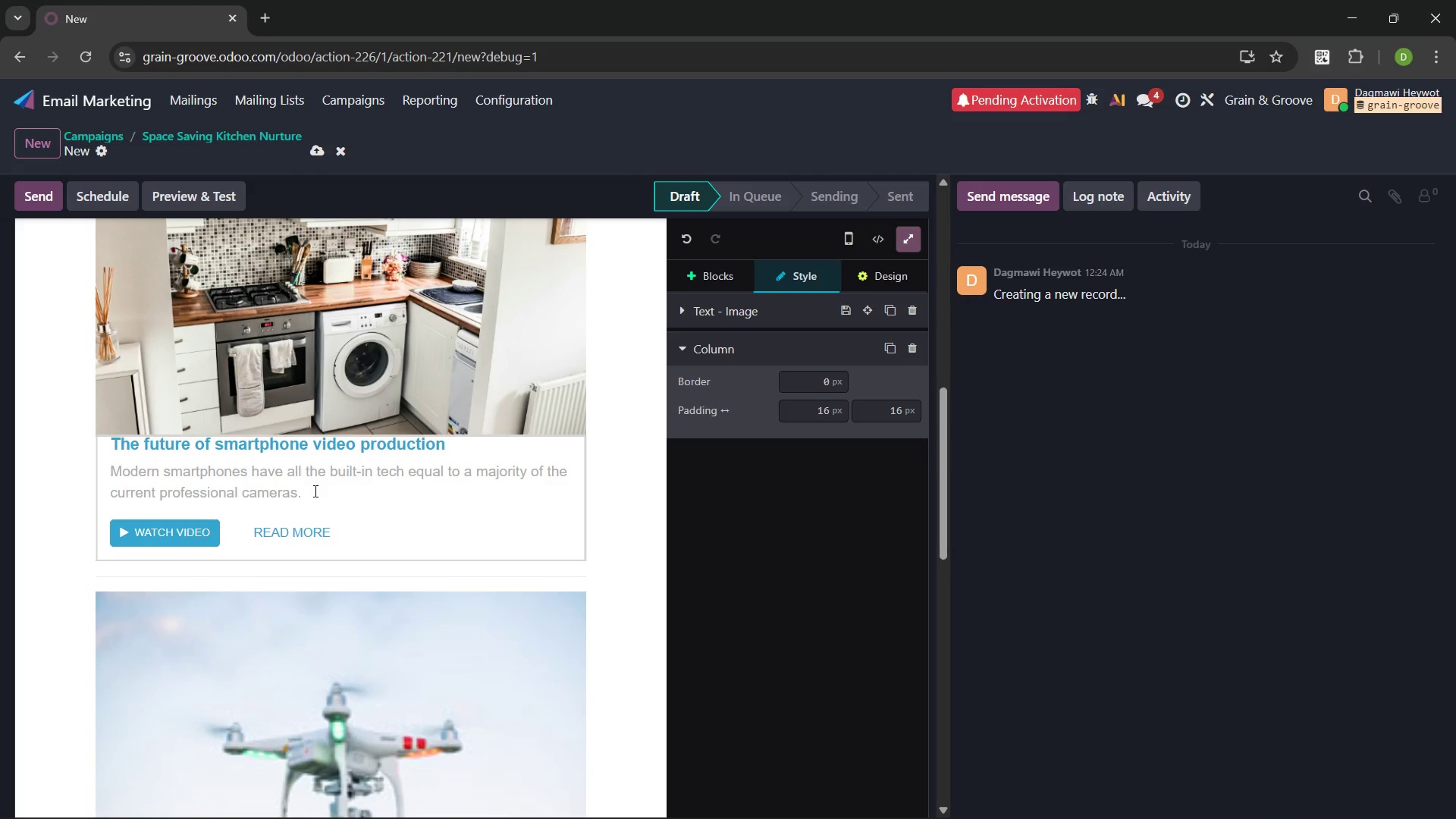 
left_click([354, 444])
 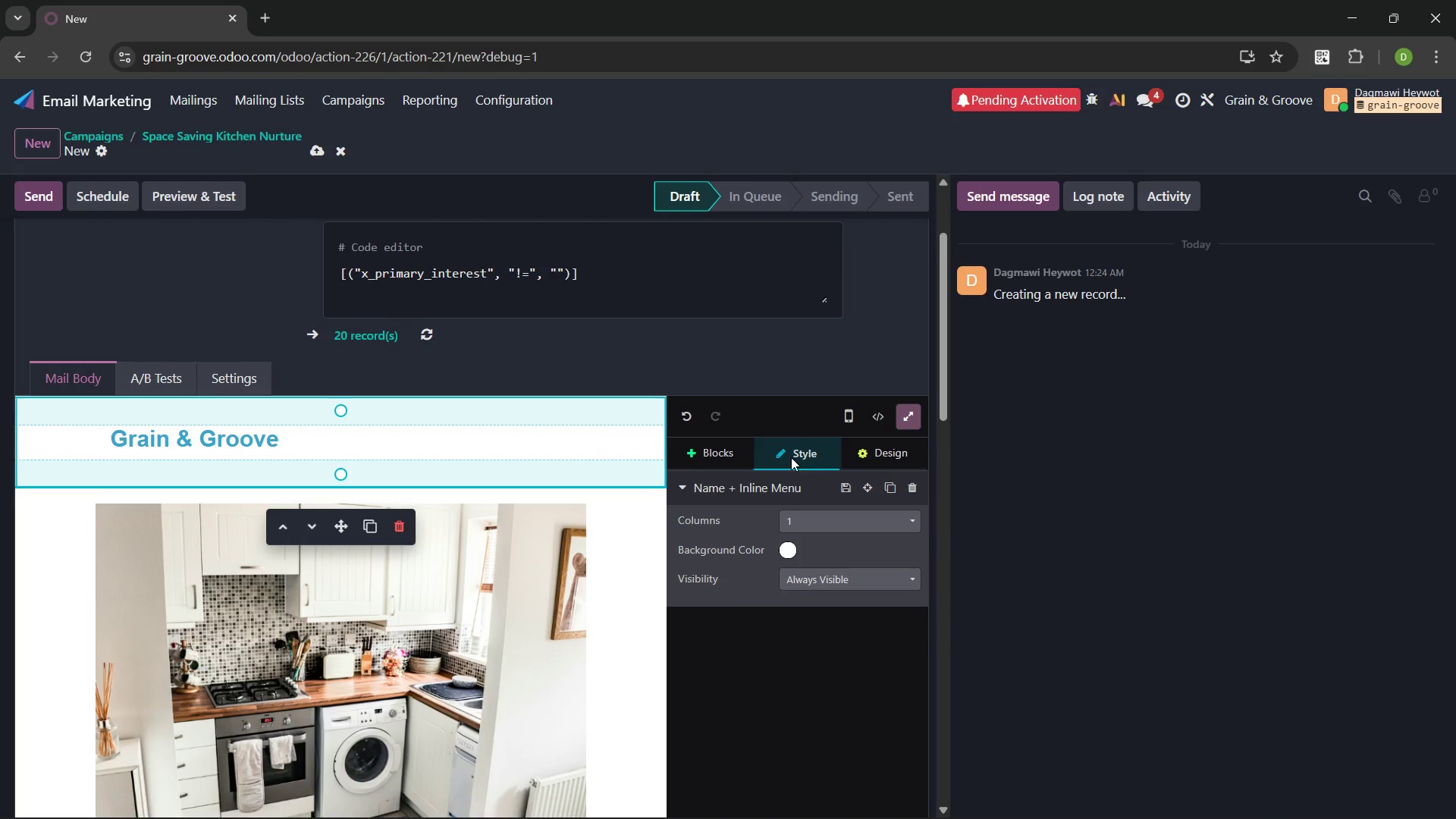 
left_click([740, 450])
 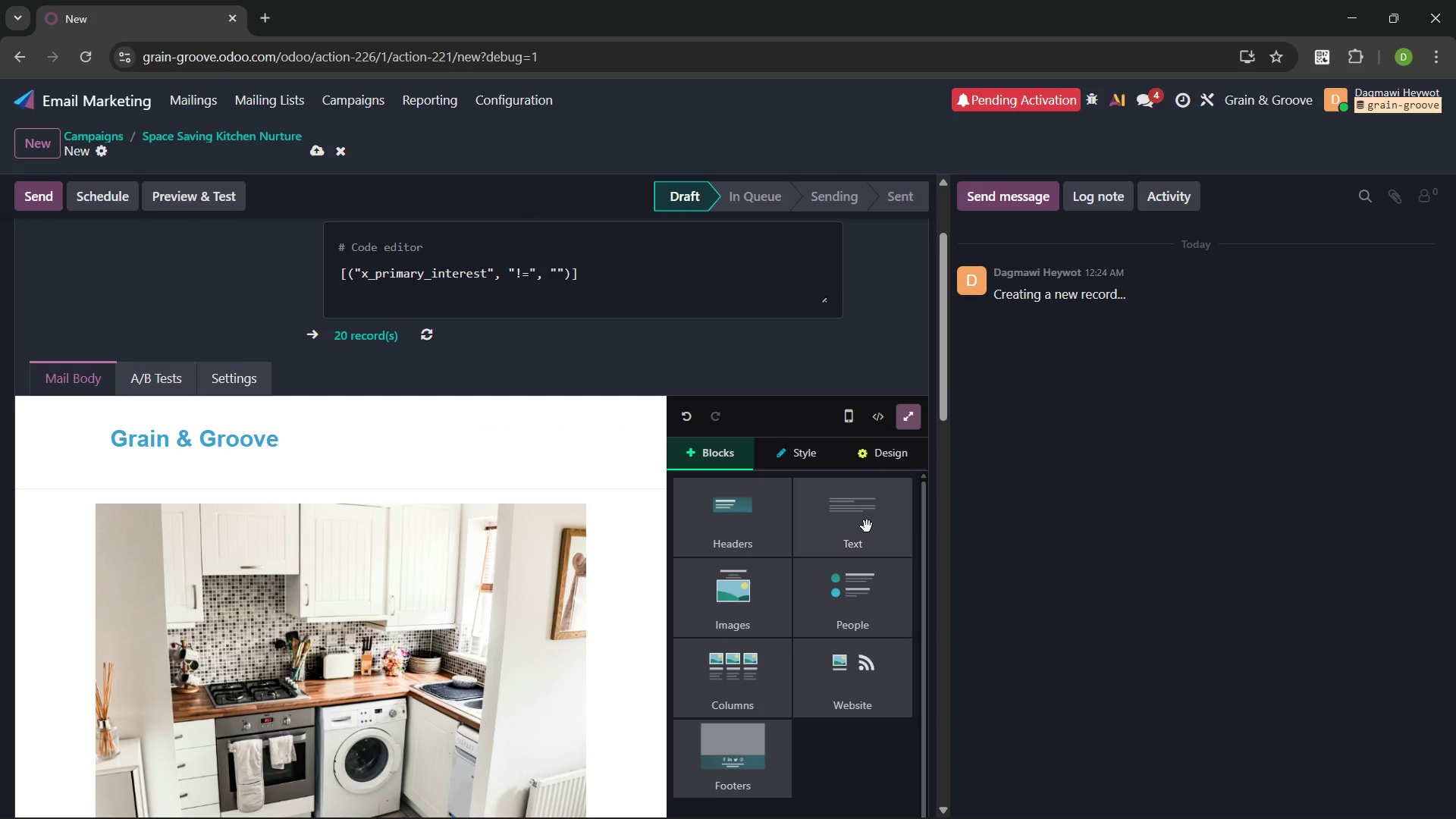 
left_click_drag(start_coordinate=[867, 526], to_coordinate=[454, 492])
 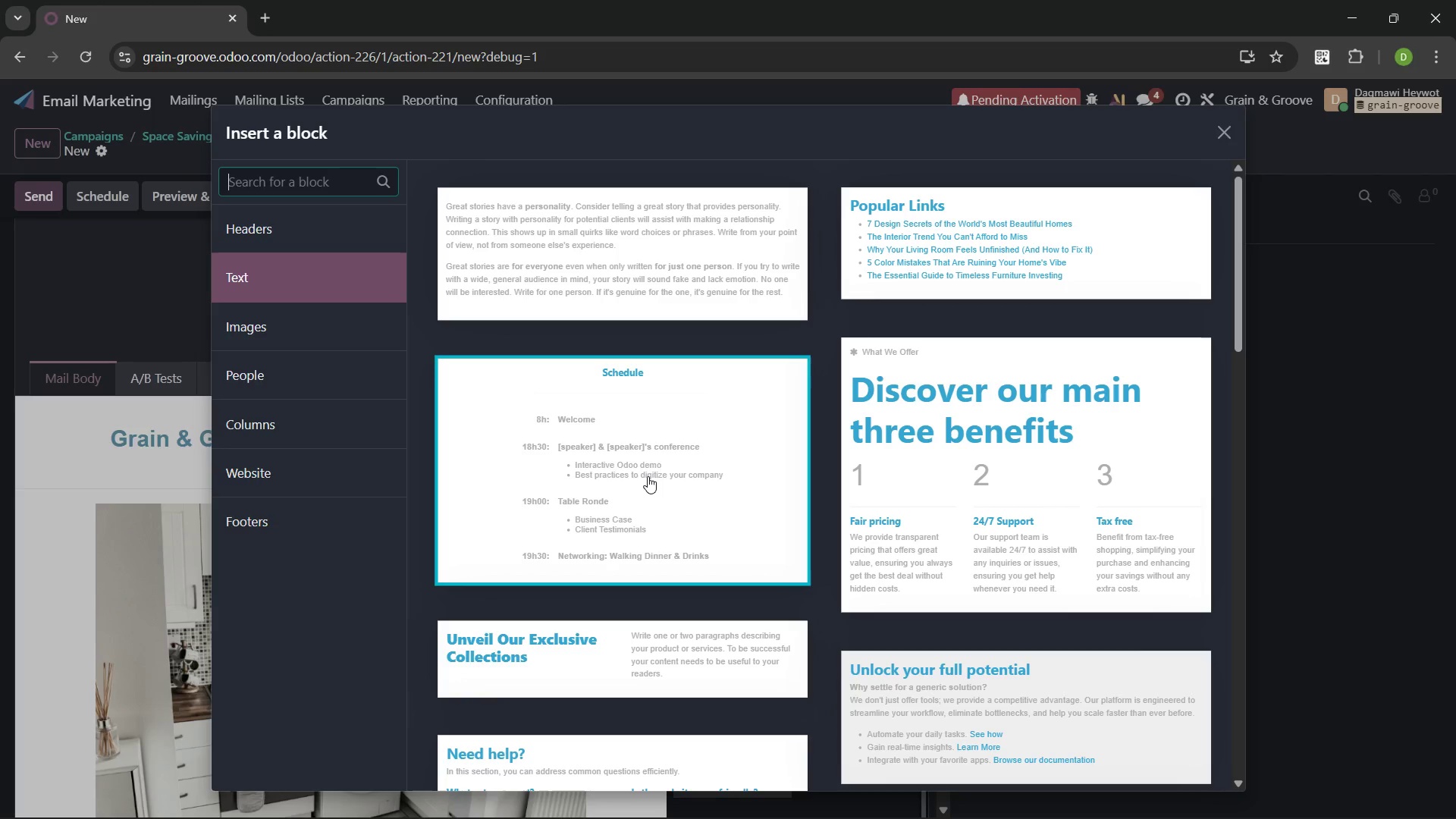 
wait(17.69)
 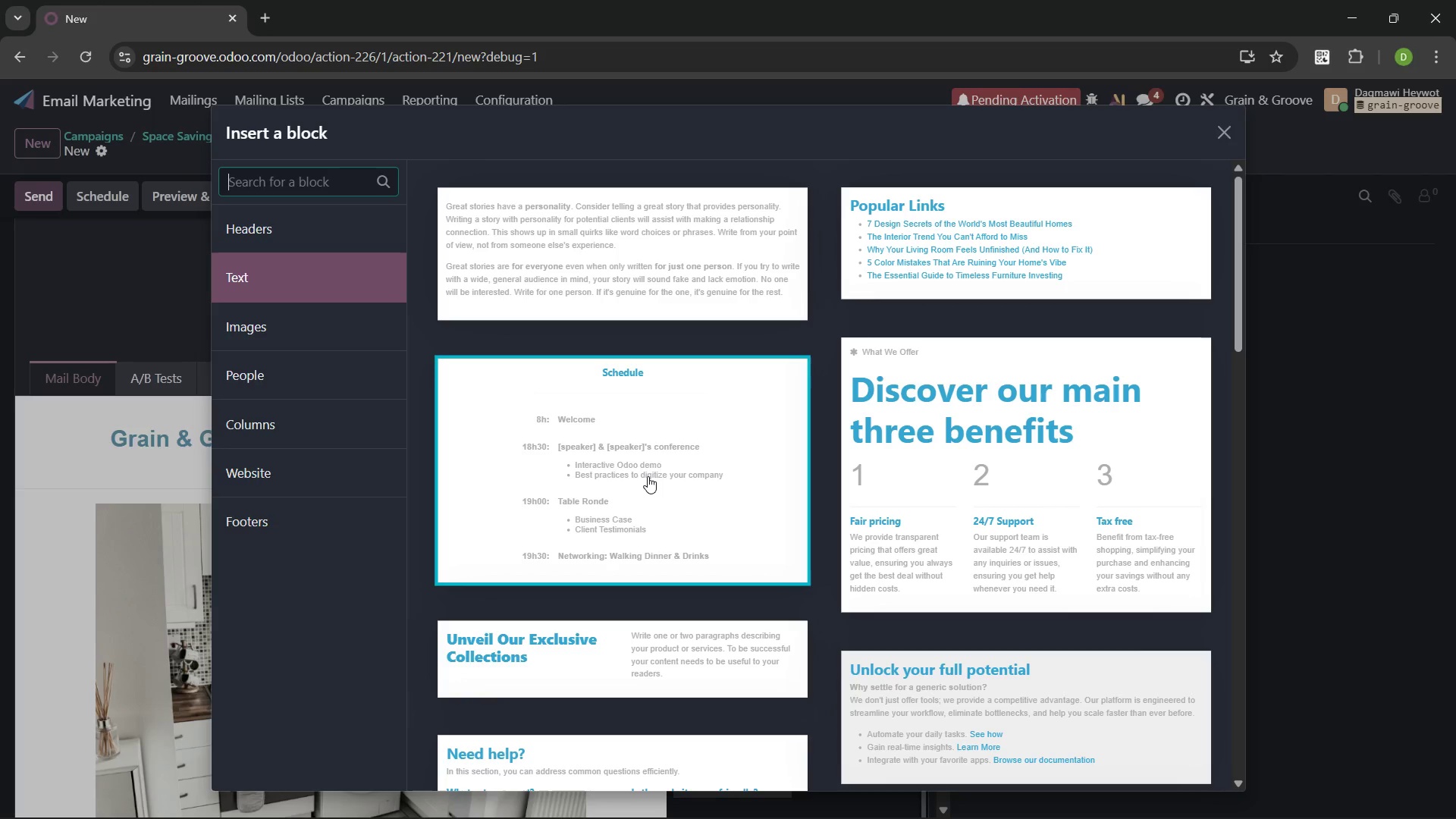 
left_click([605, 261])
 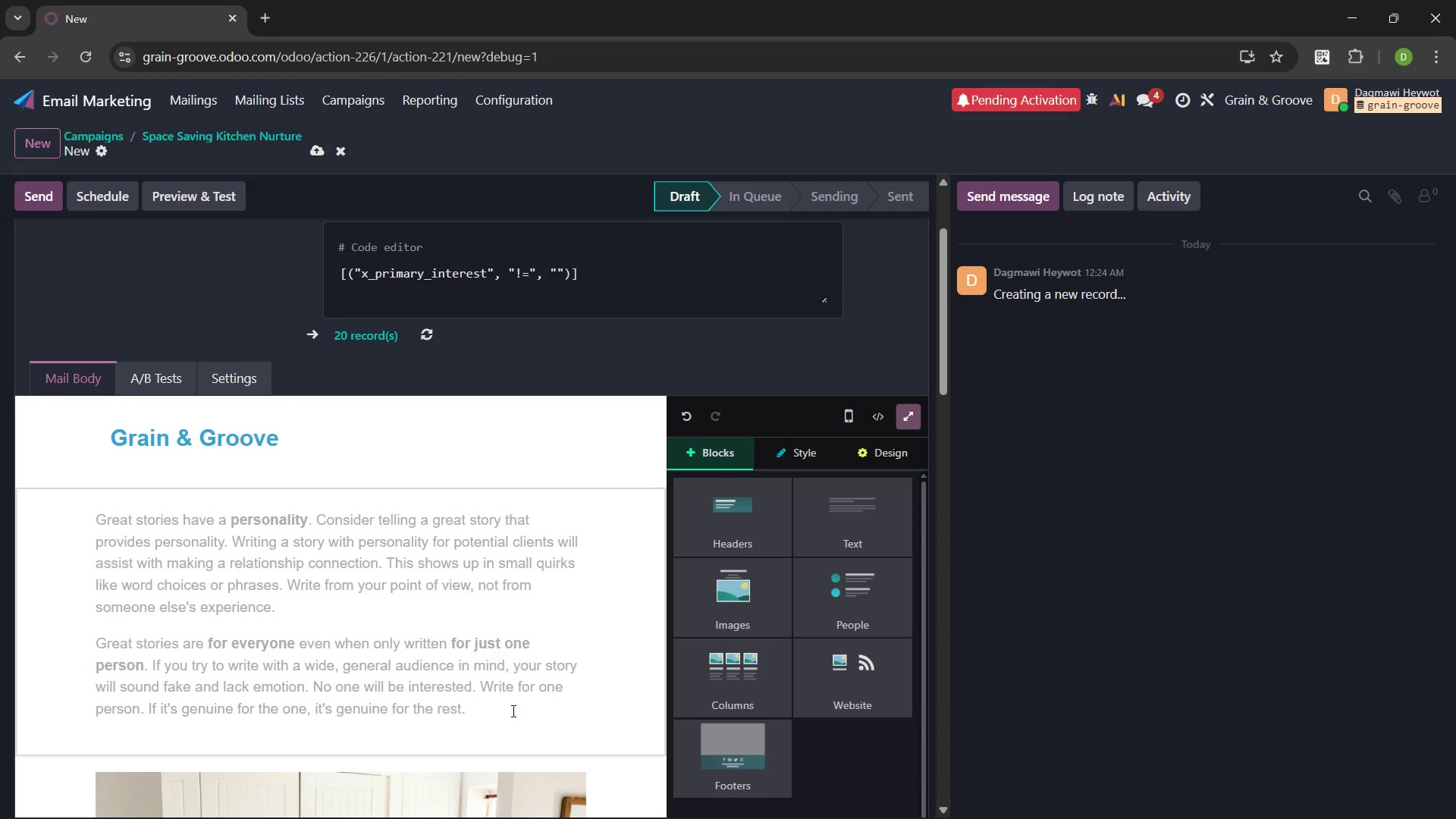 
left_click_drag(start_coordinate=[479, 711], to_coordinate=[99, 519])
 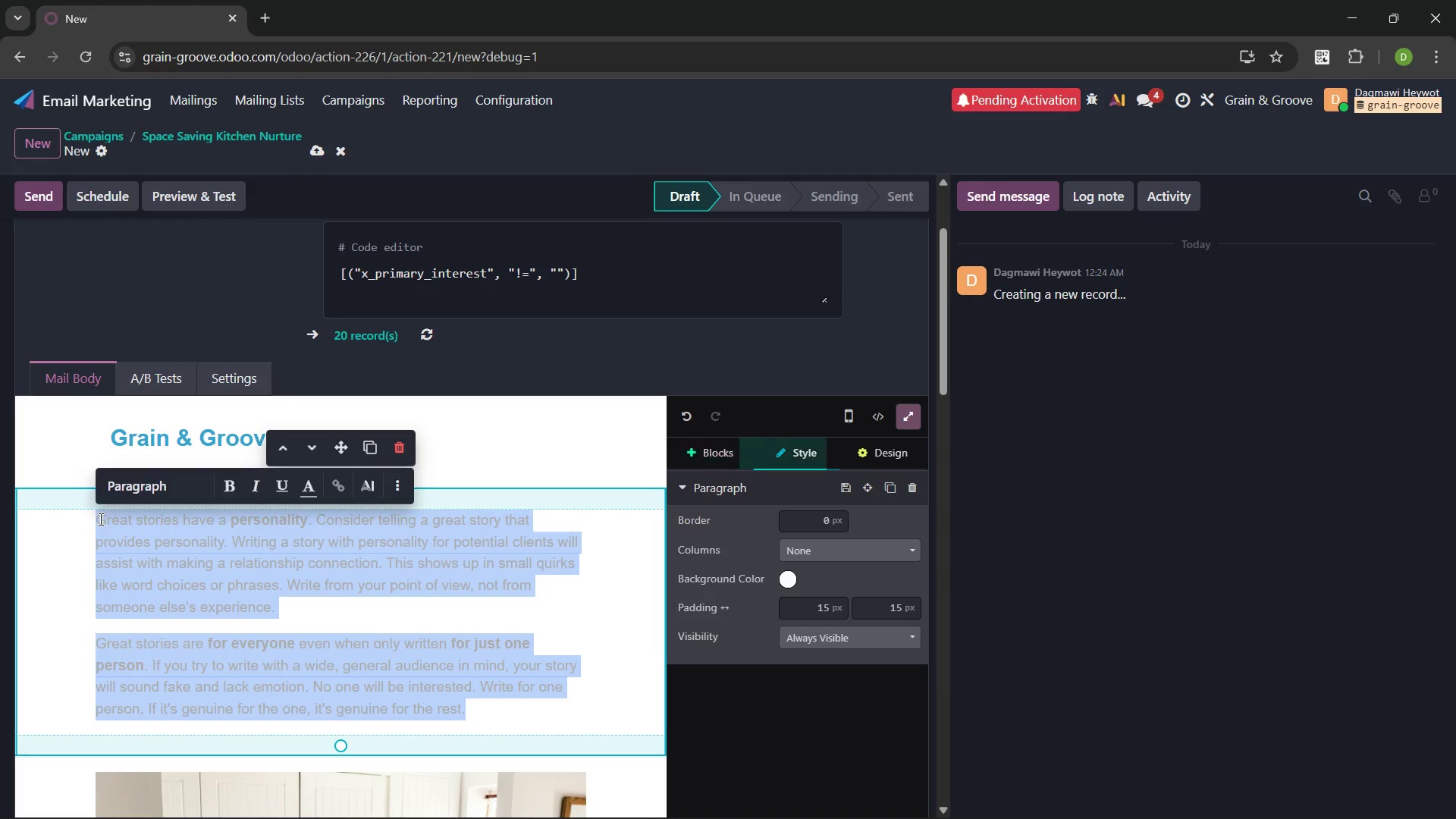 
key(Backspace)
 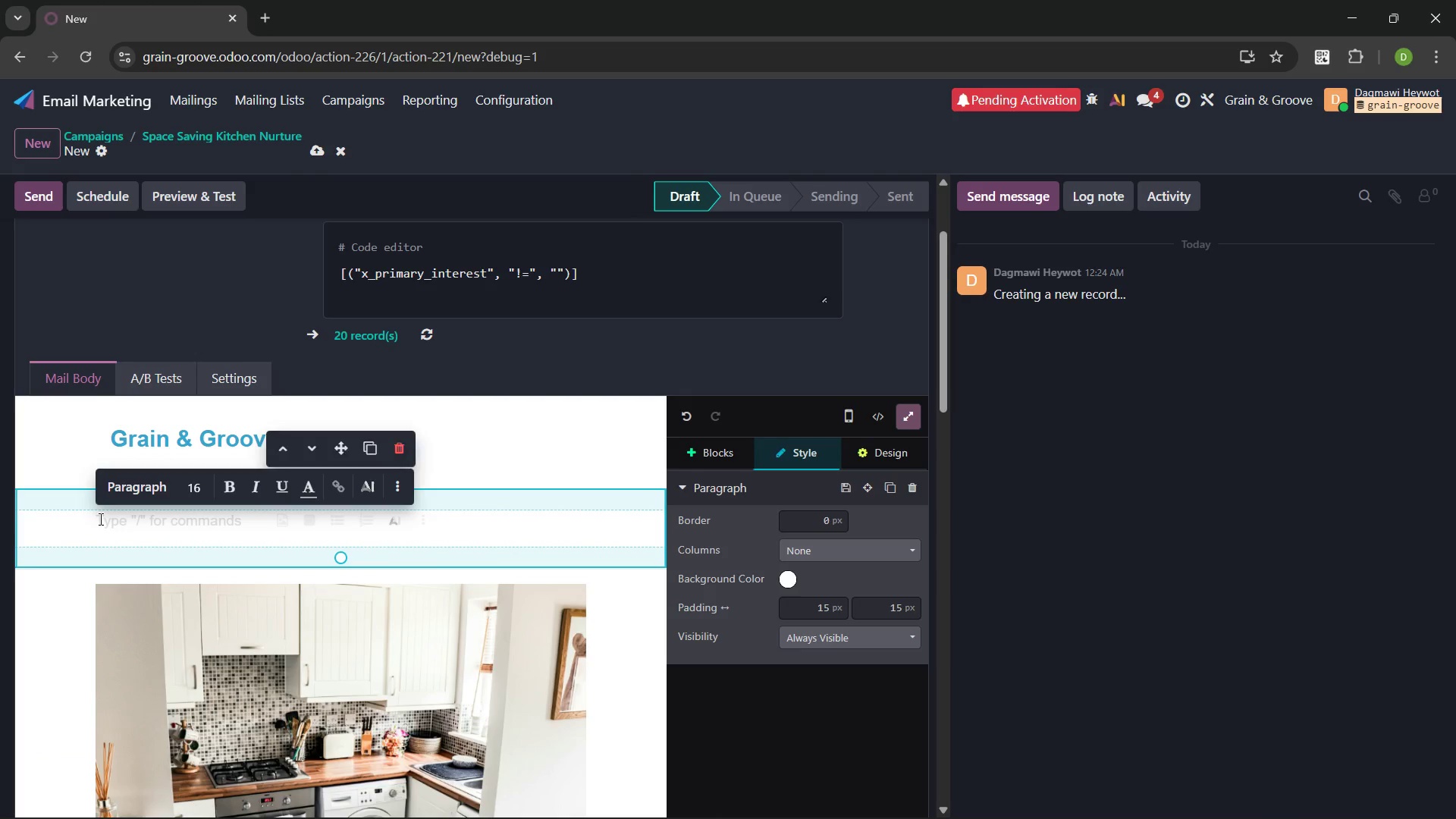 
hold_key(key=ShiftLeft, duration=1.5)
 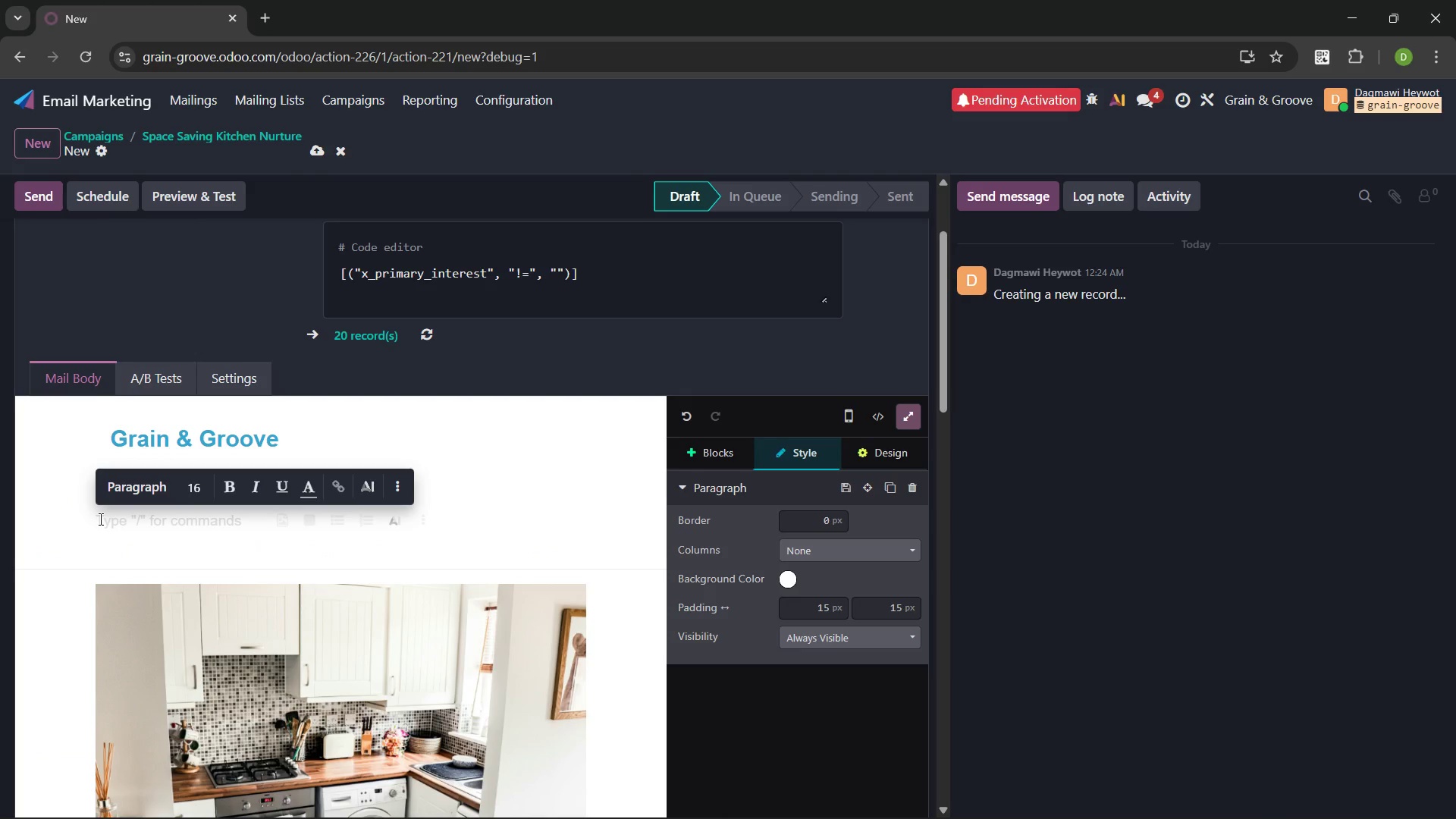 
hold_key(key=ShiftLeft, duration=1.5)
 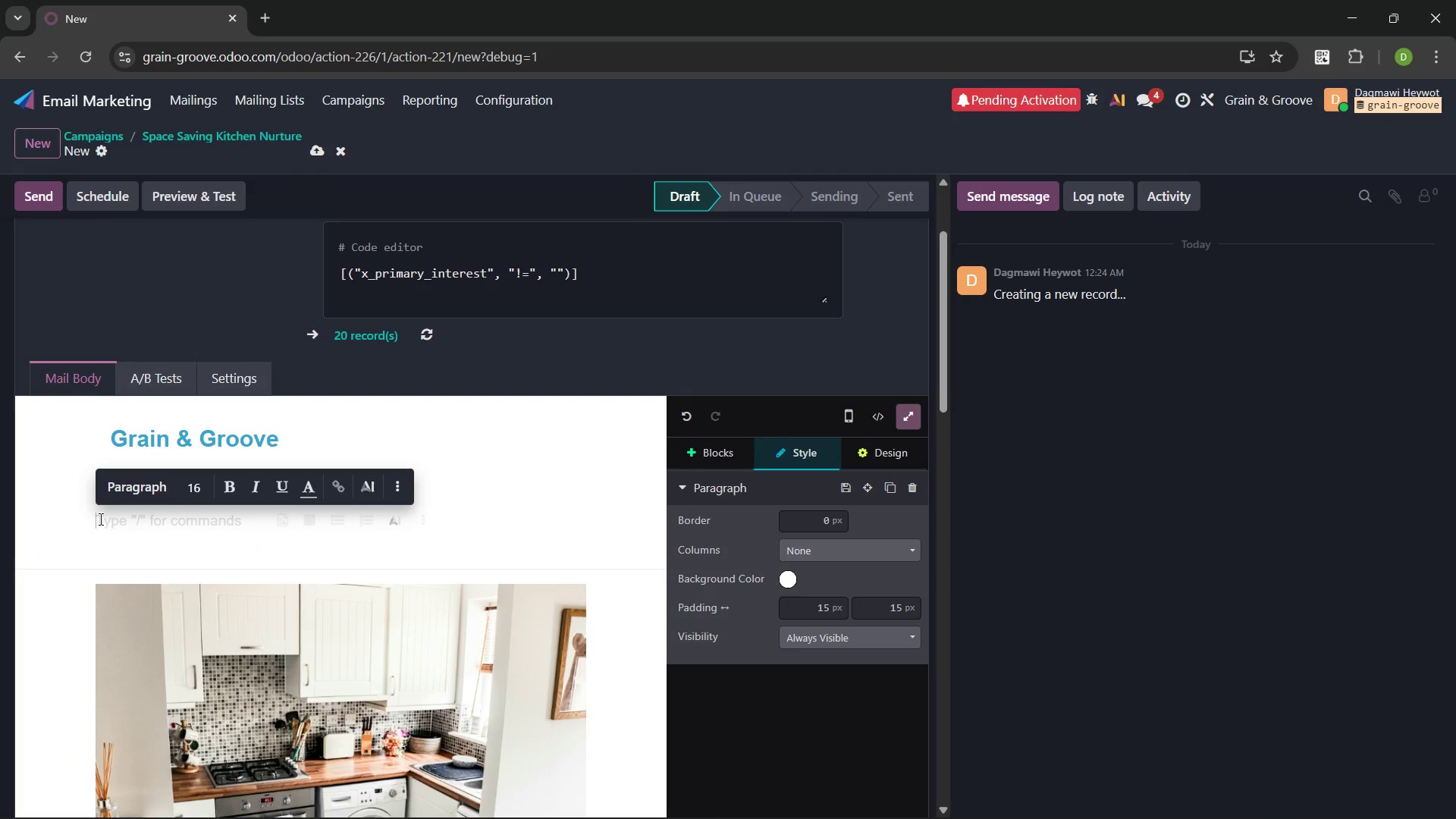 
hold_key(key=ShiftLeft, duration=1.5)
 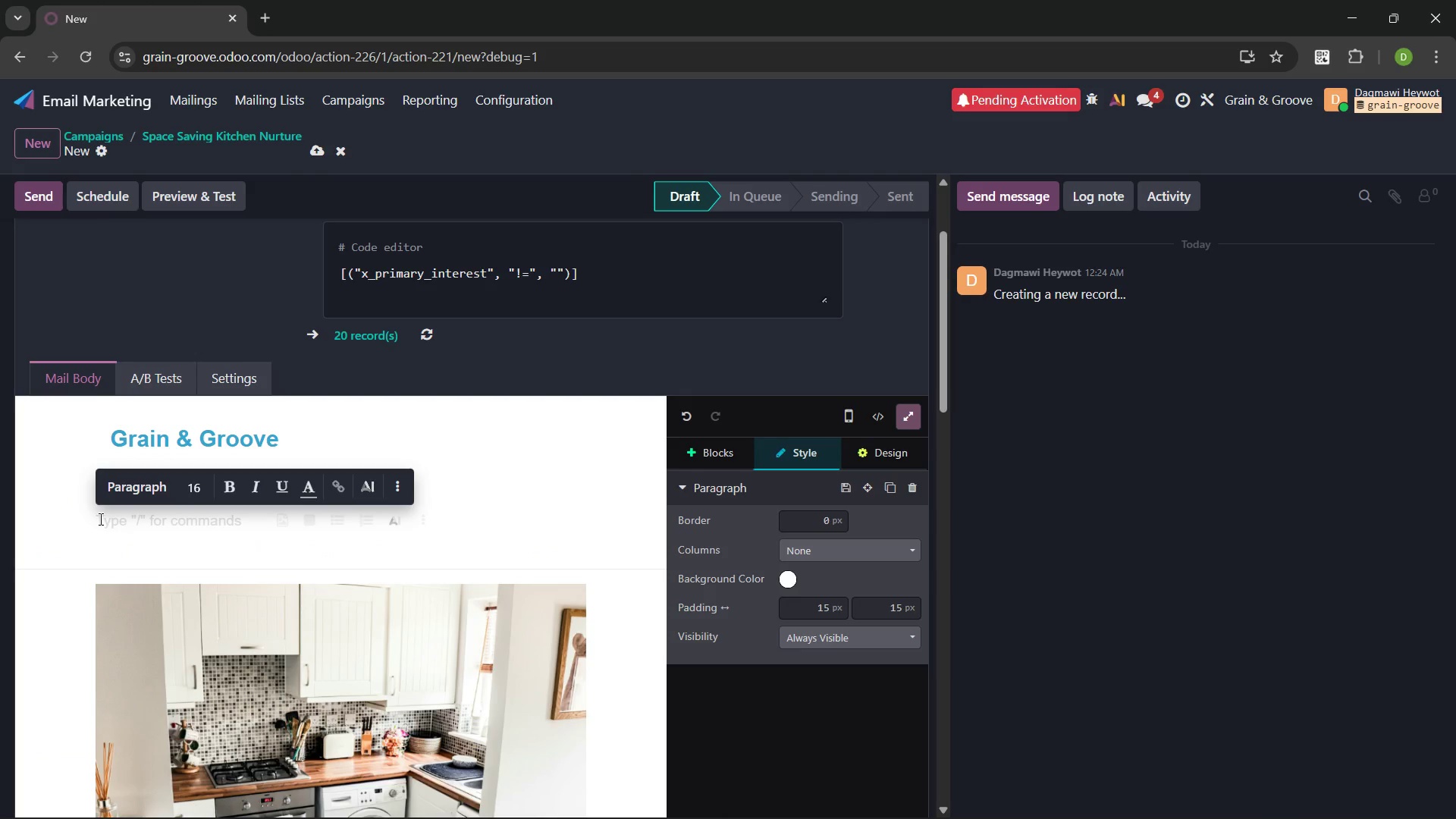 
type(Hi)
 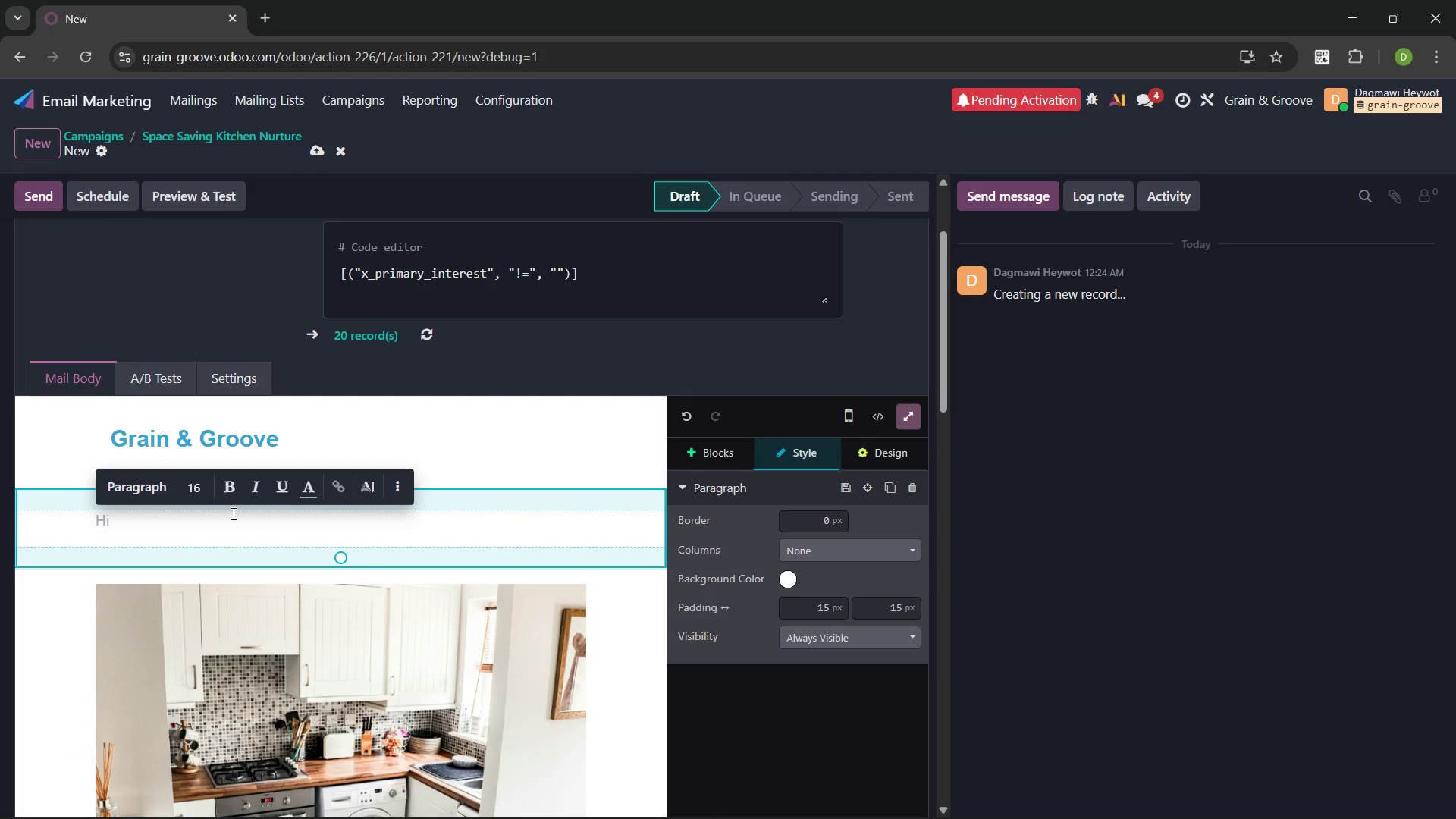 
type( /field)
 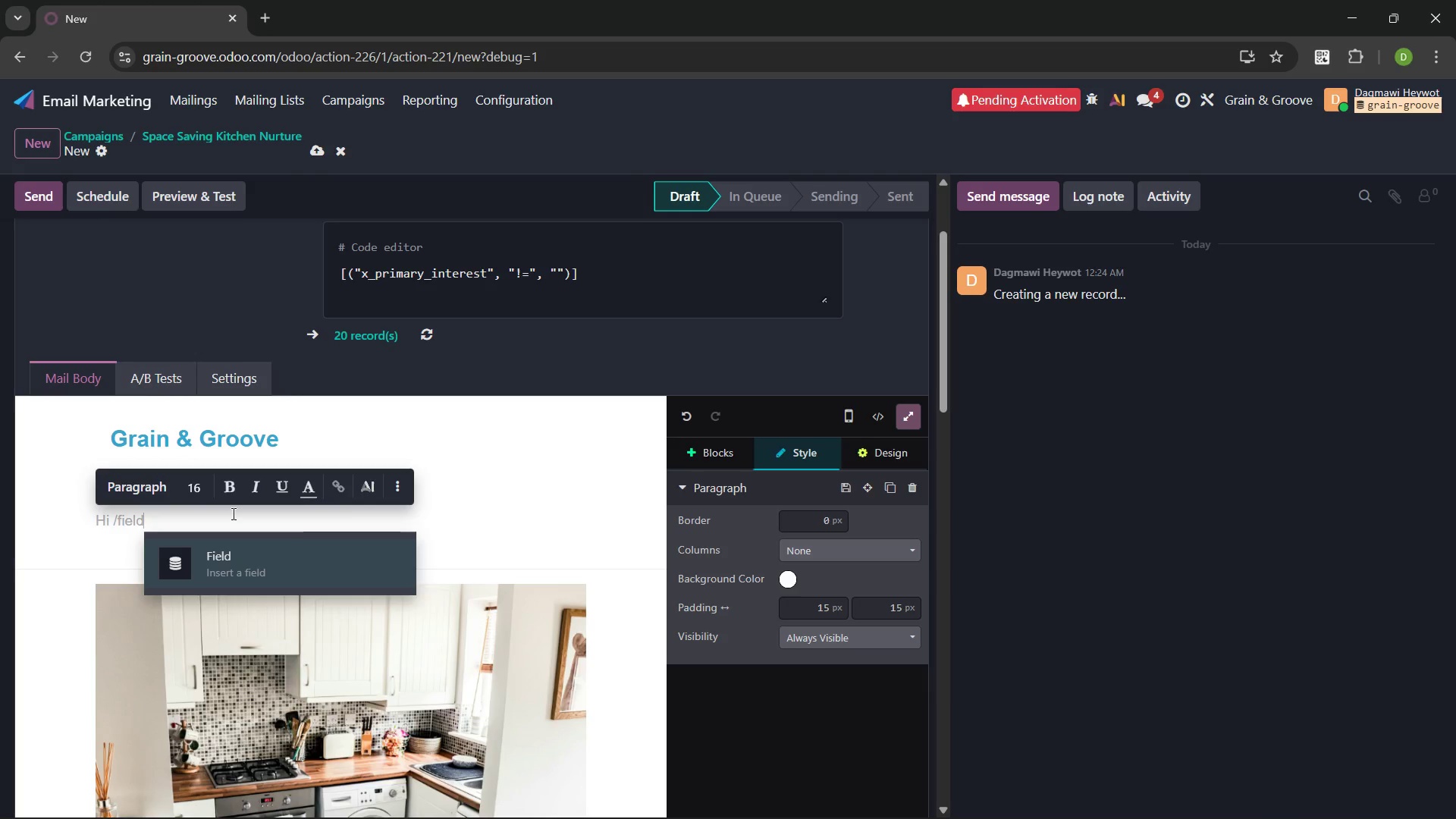 
key(Enter)
 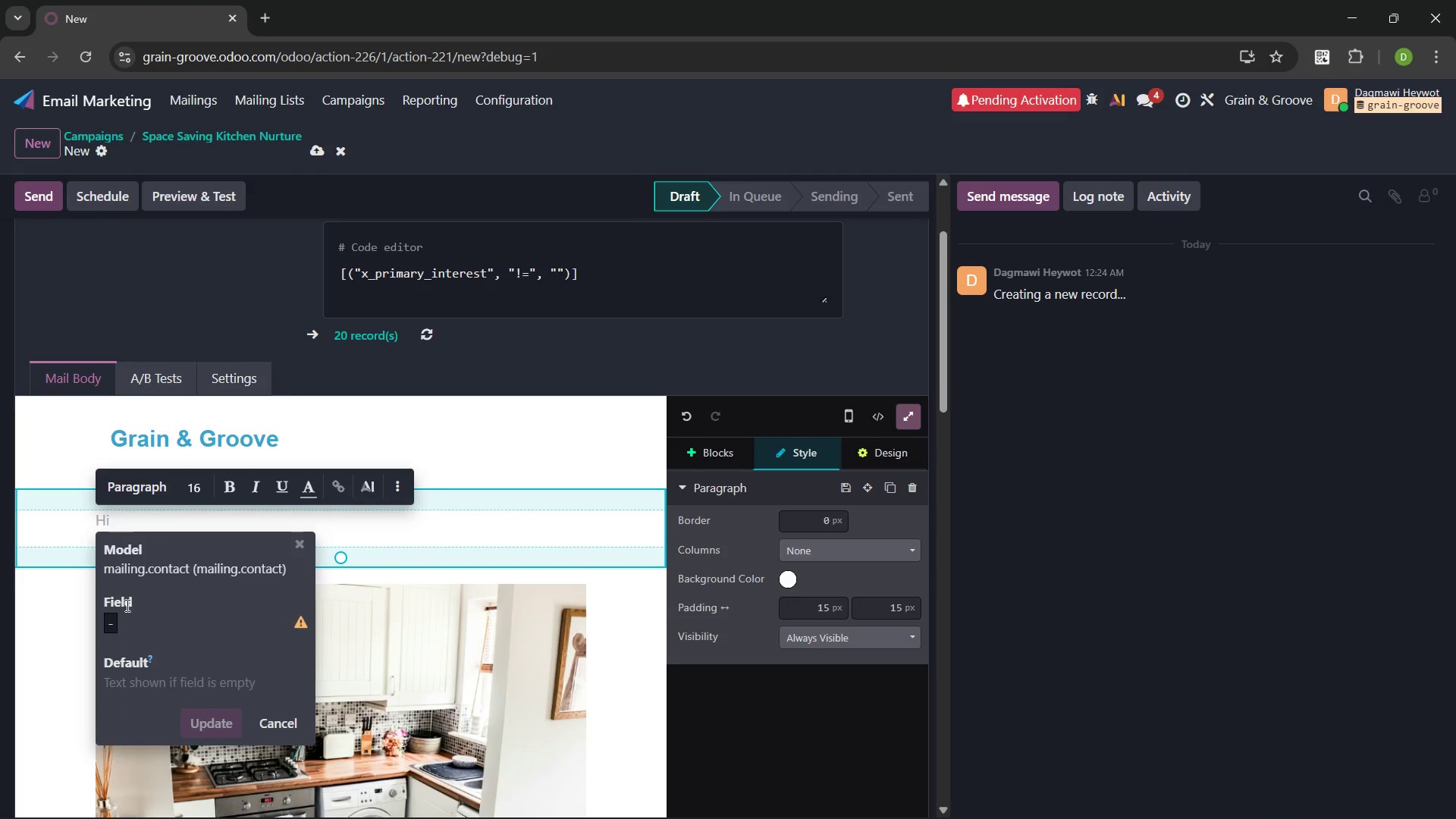 
left_click([108, 613])
 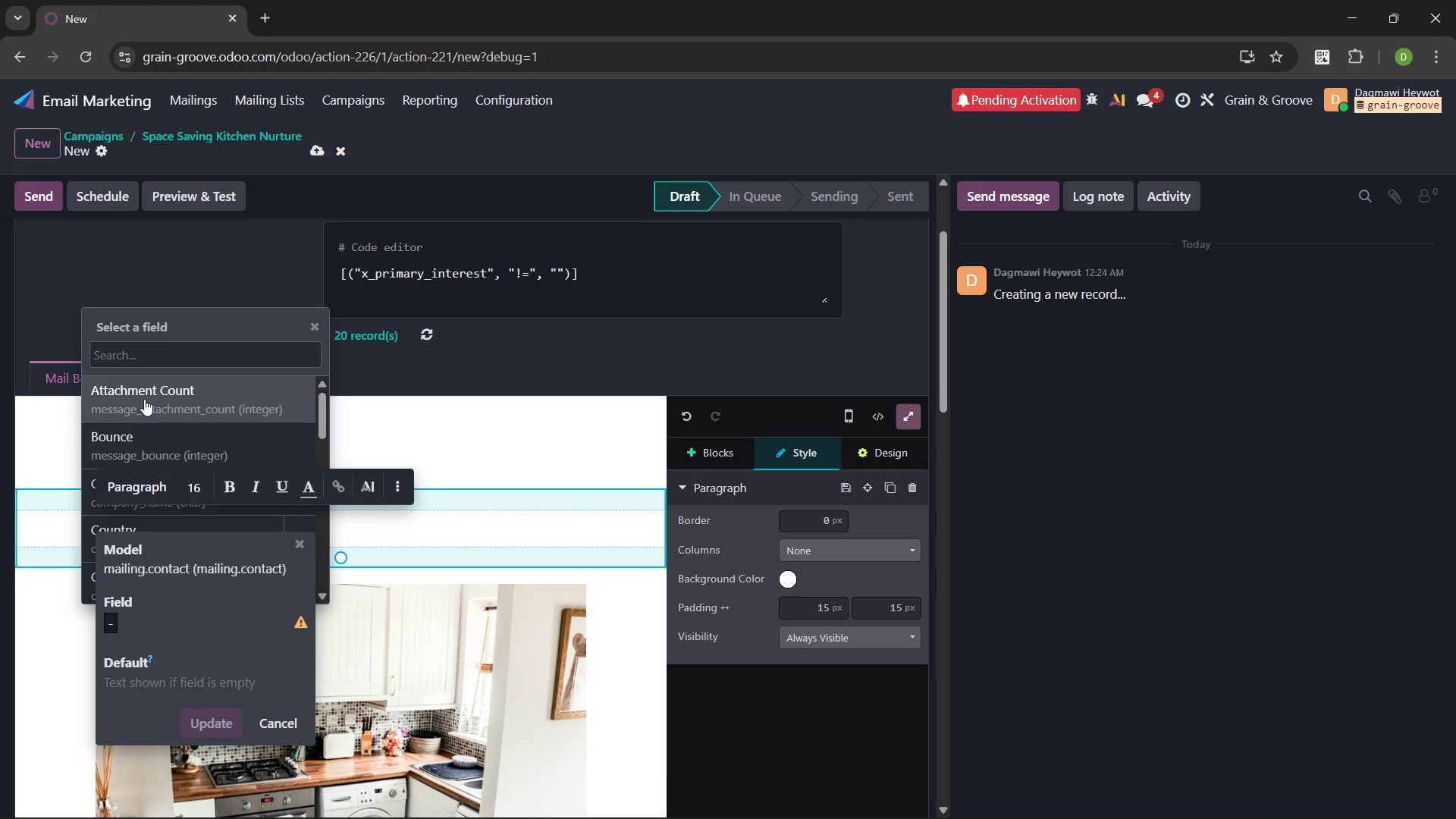 
type(name)
 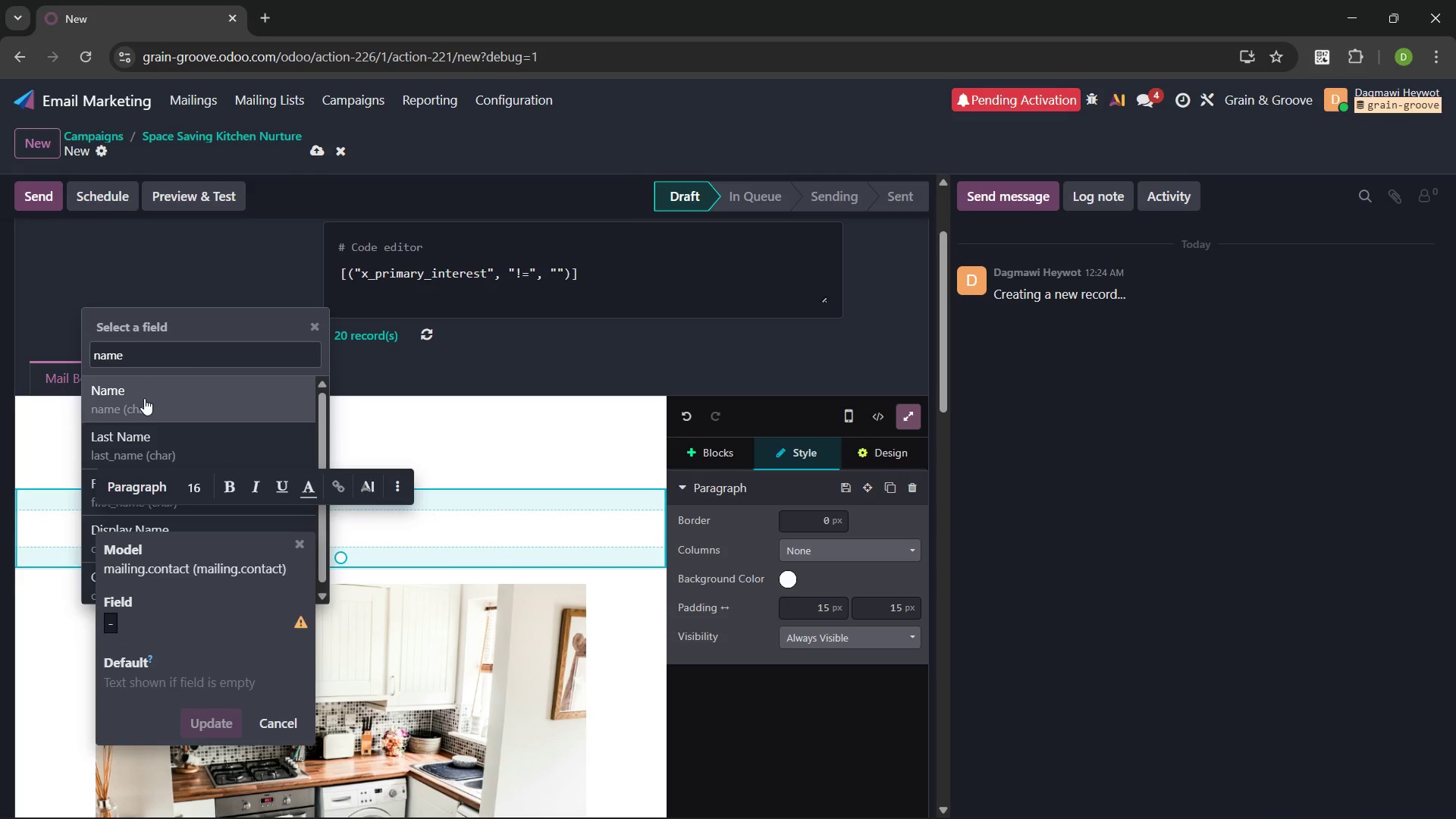 
left_click([144, 398])
 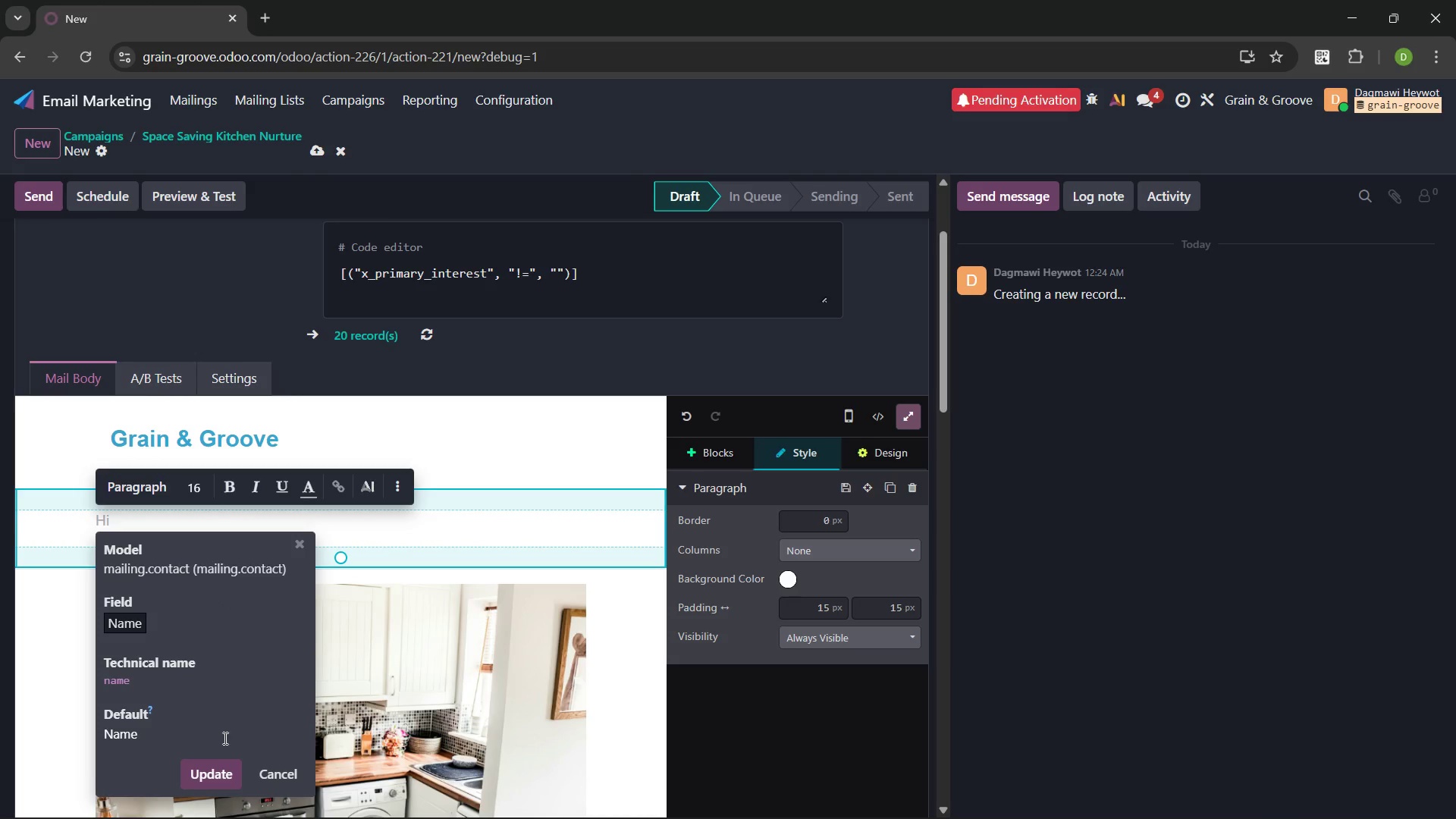 
left_click([224, 774])
 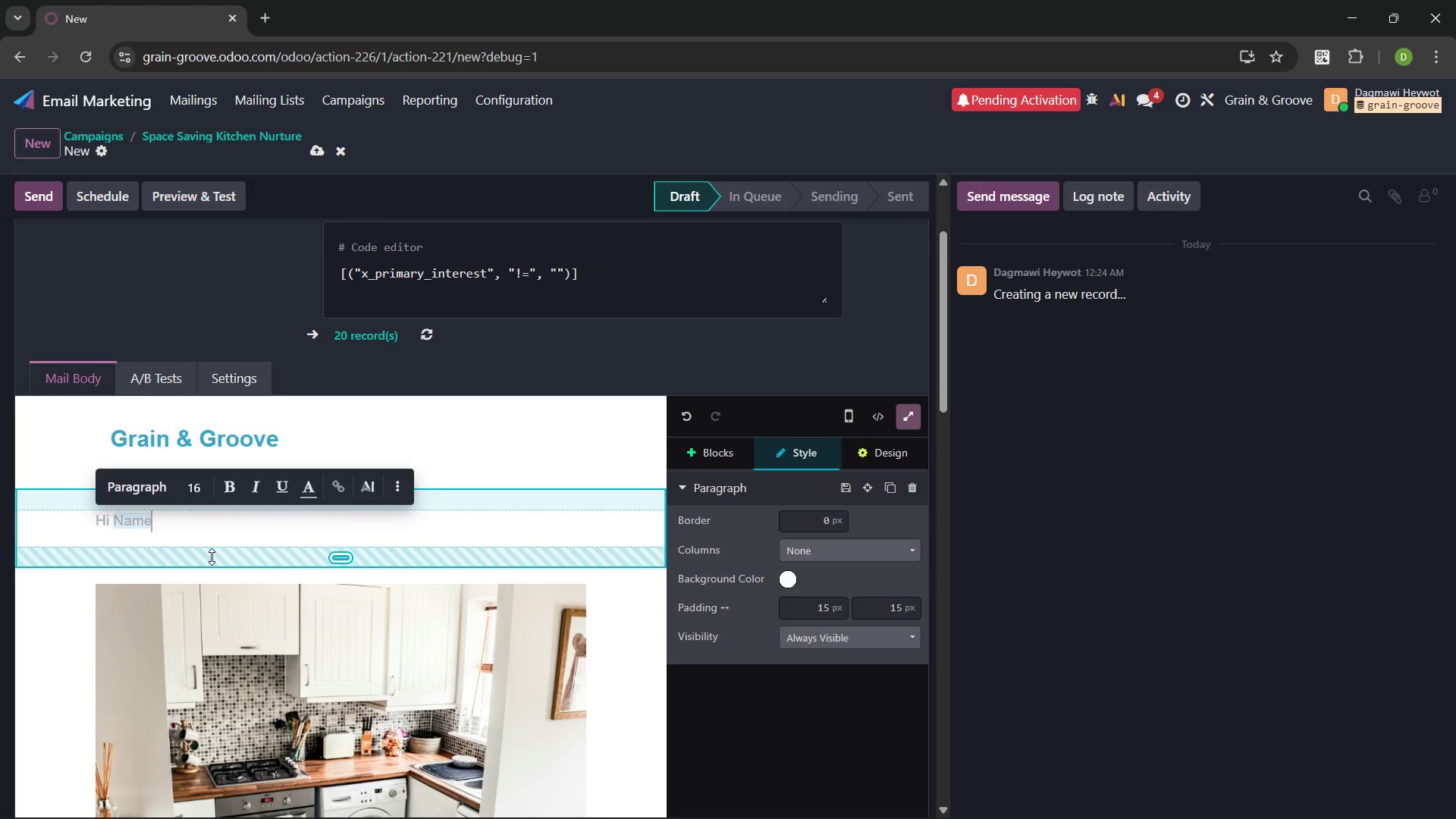 
key(Comma)
 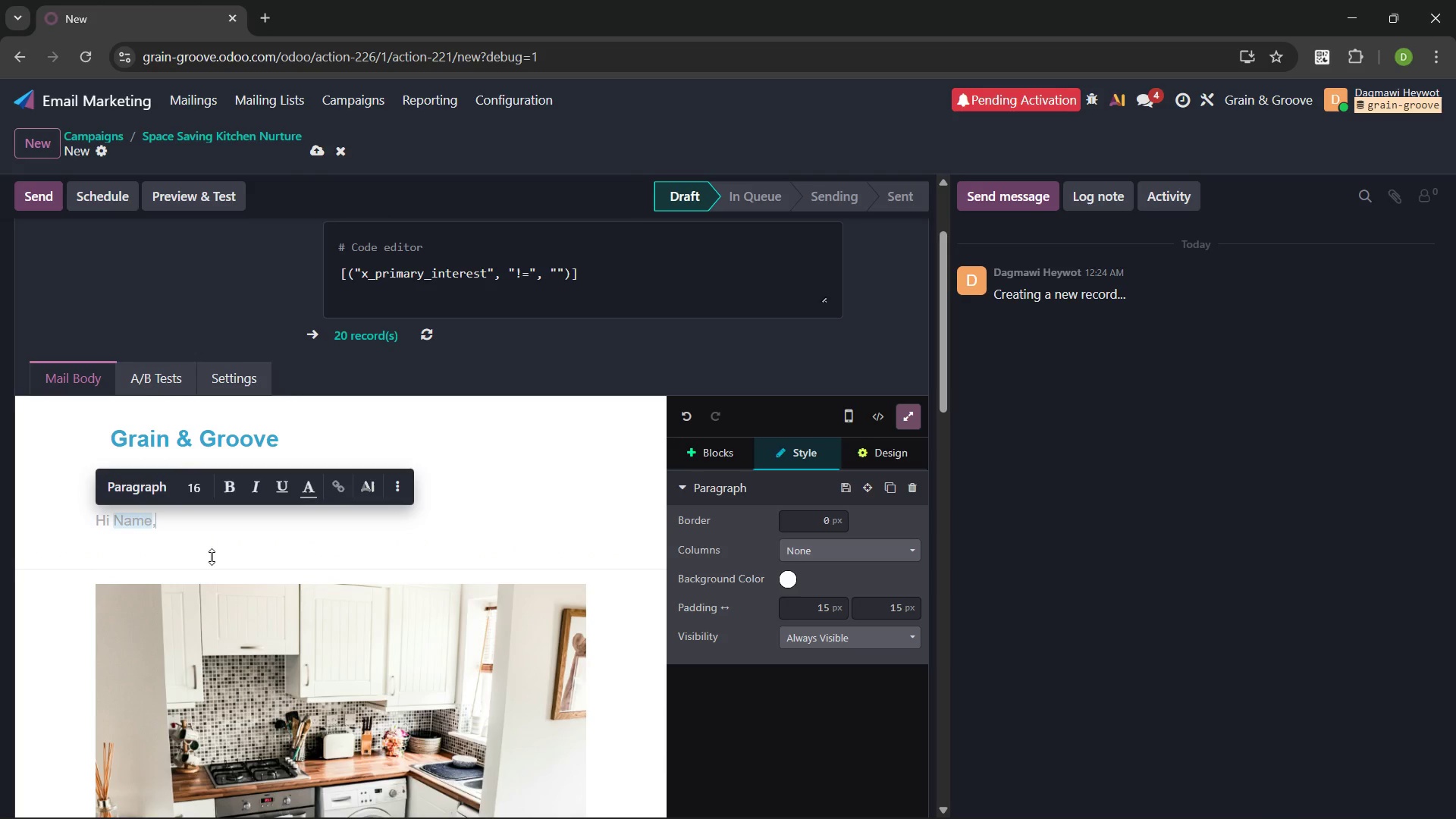 
key(Enter)
 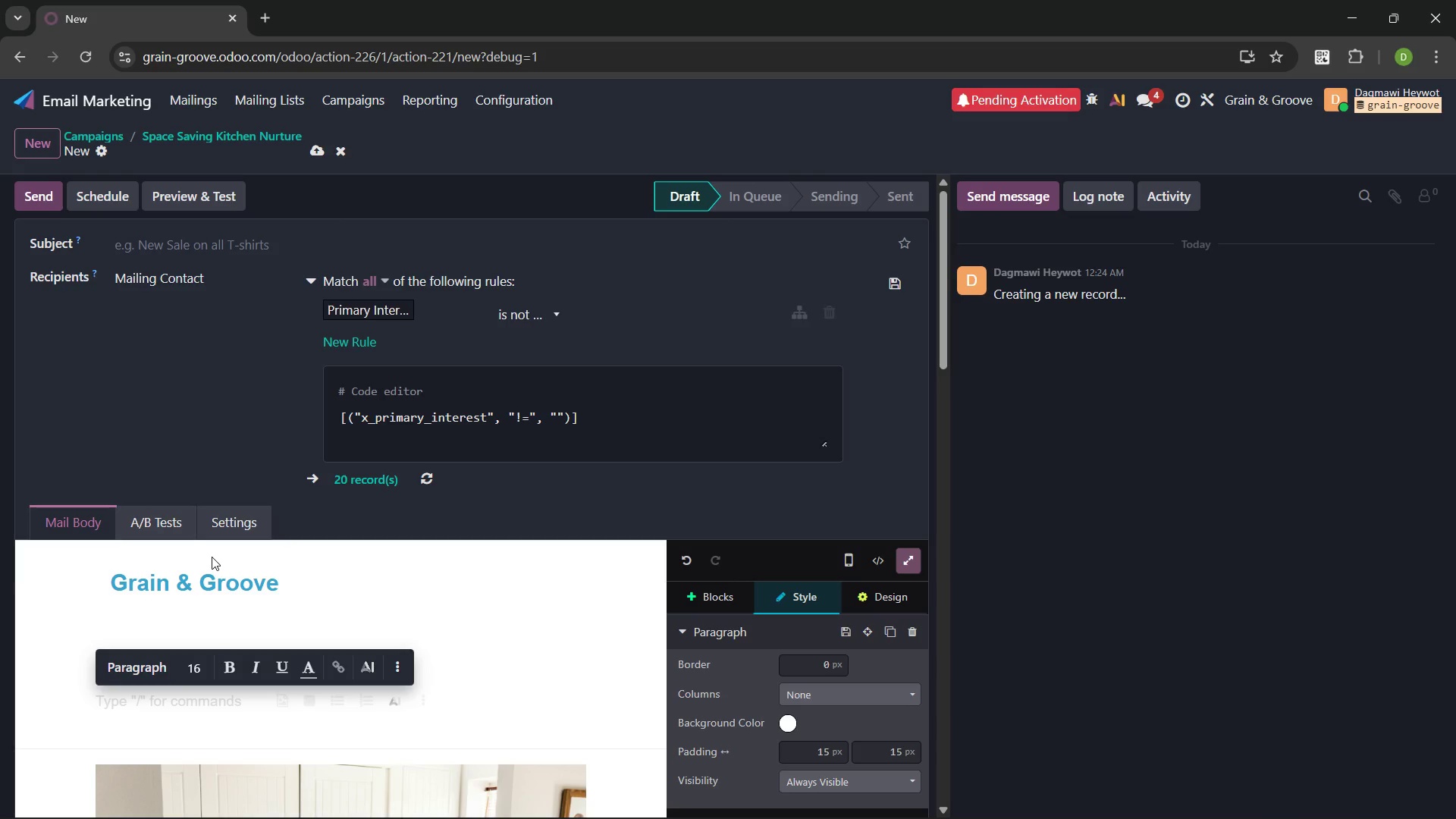 
wait(6.59)
 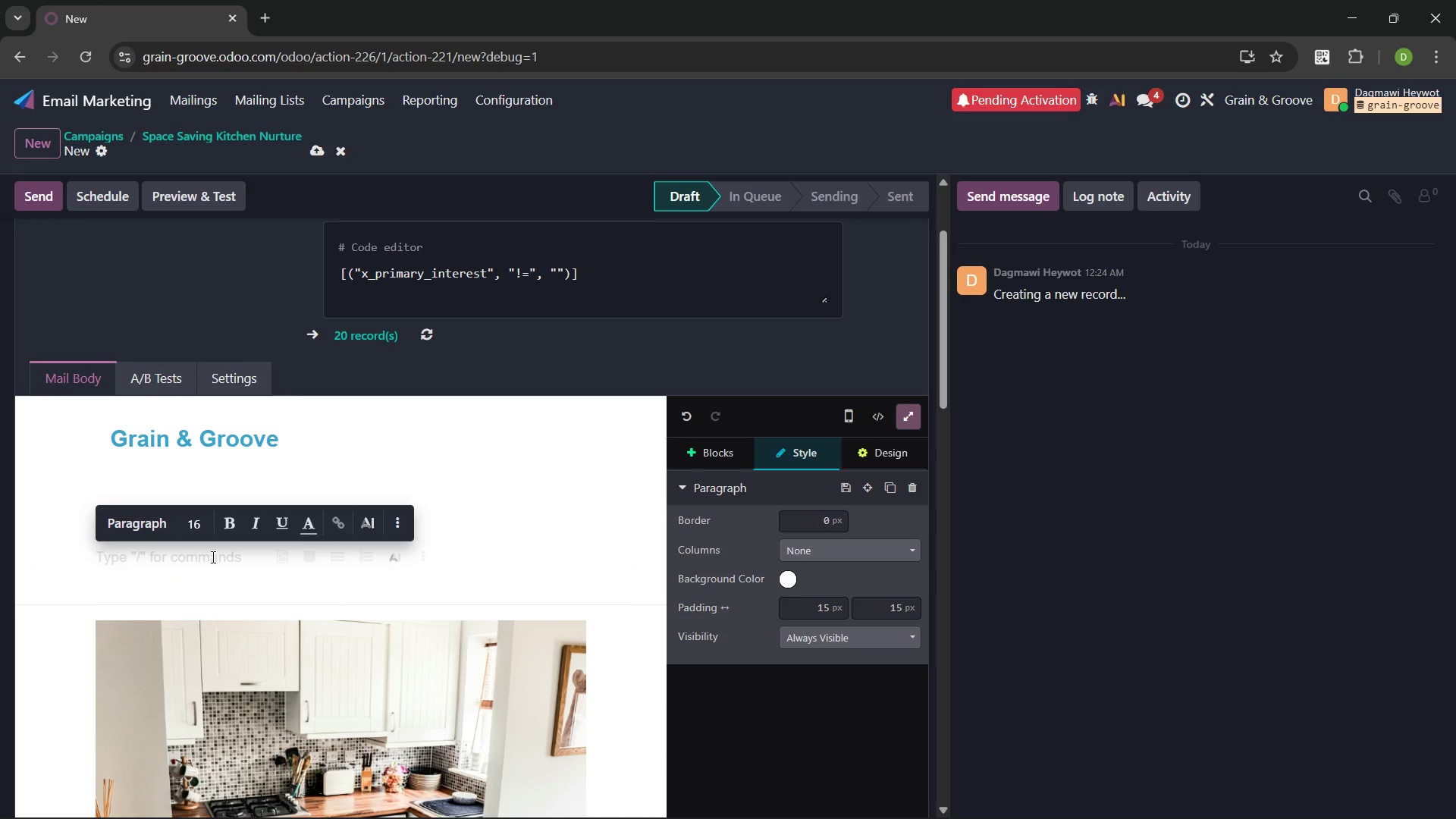 
left_click([228, 240])
 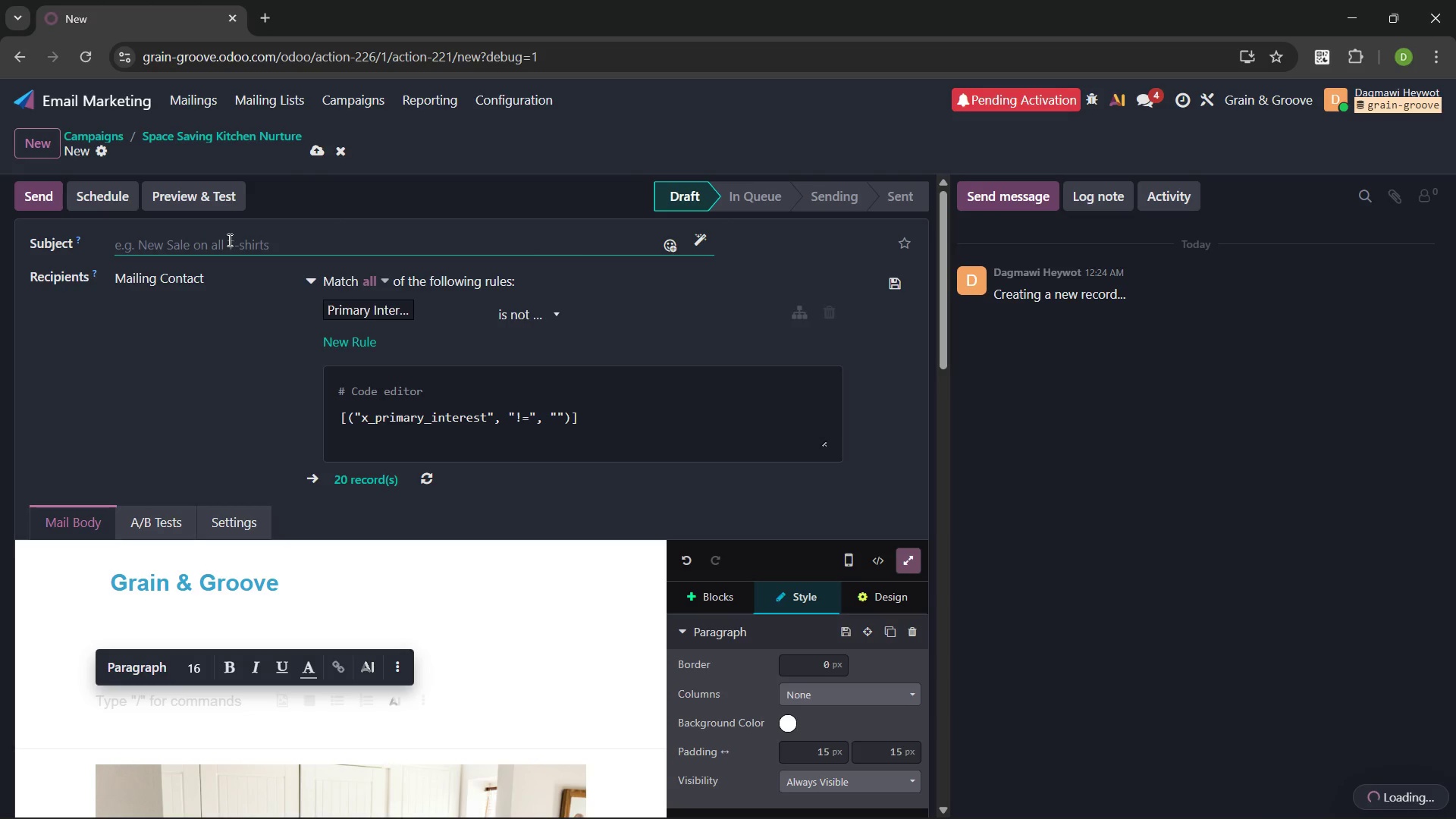 
type(Space in your kitchen that you didn't know existed)
 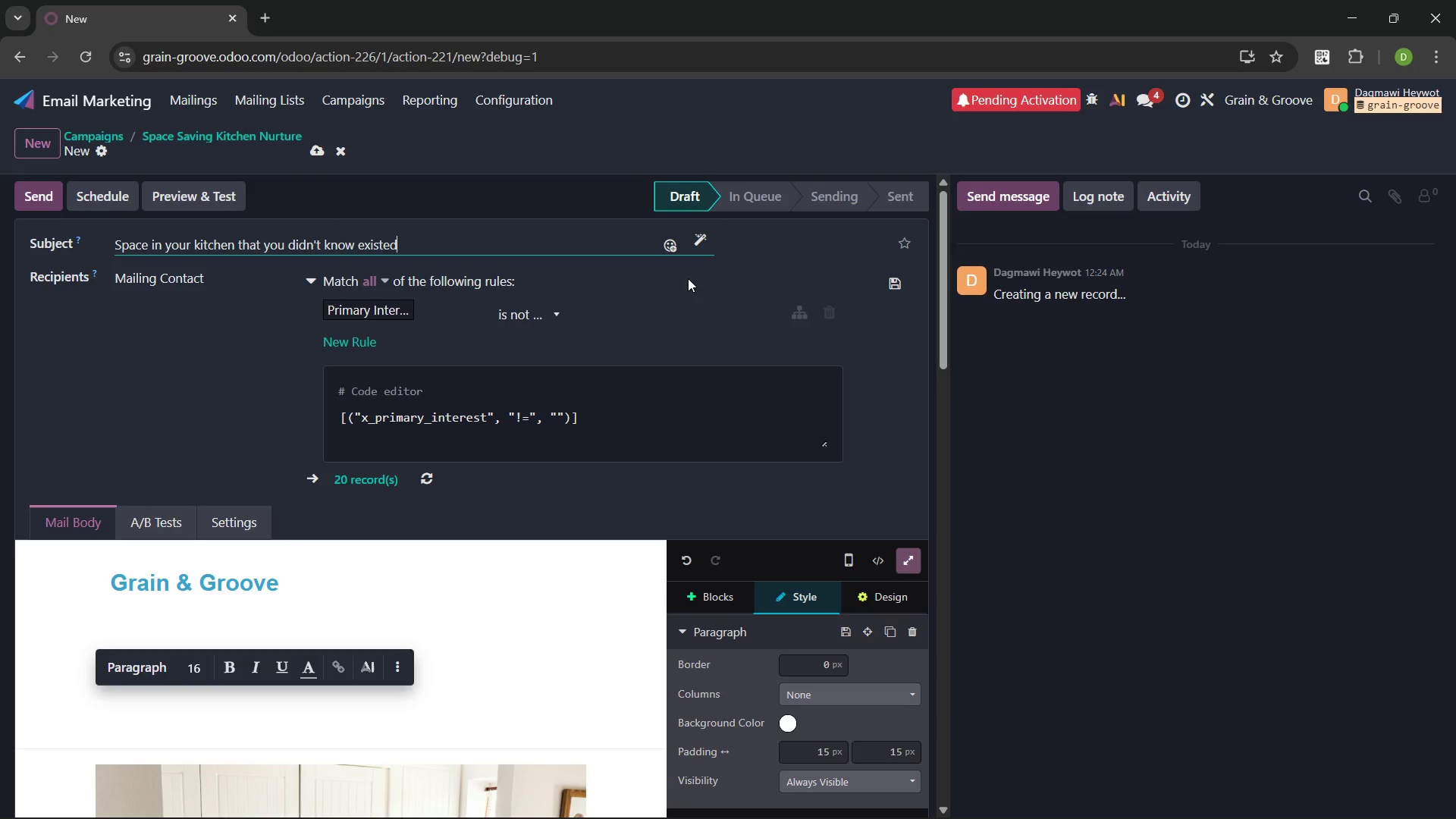 
wait(6.97)
 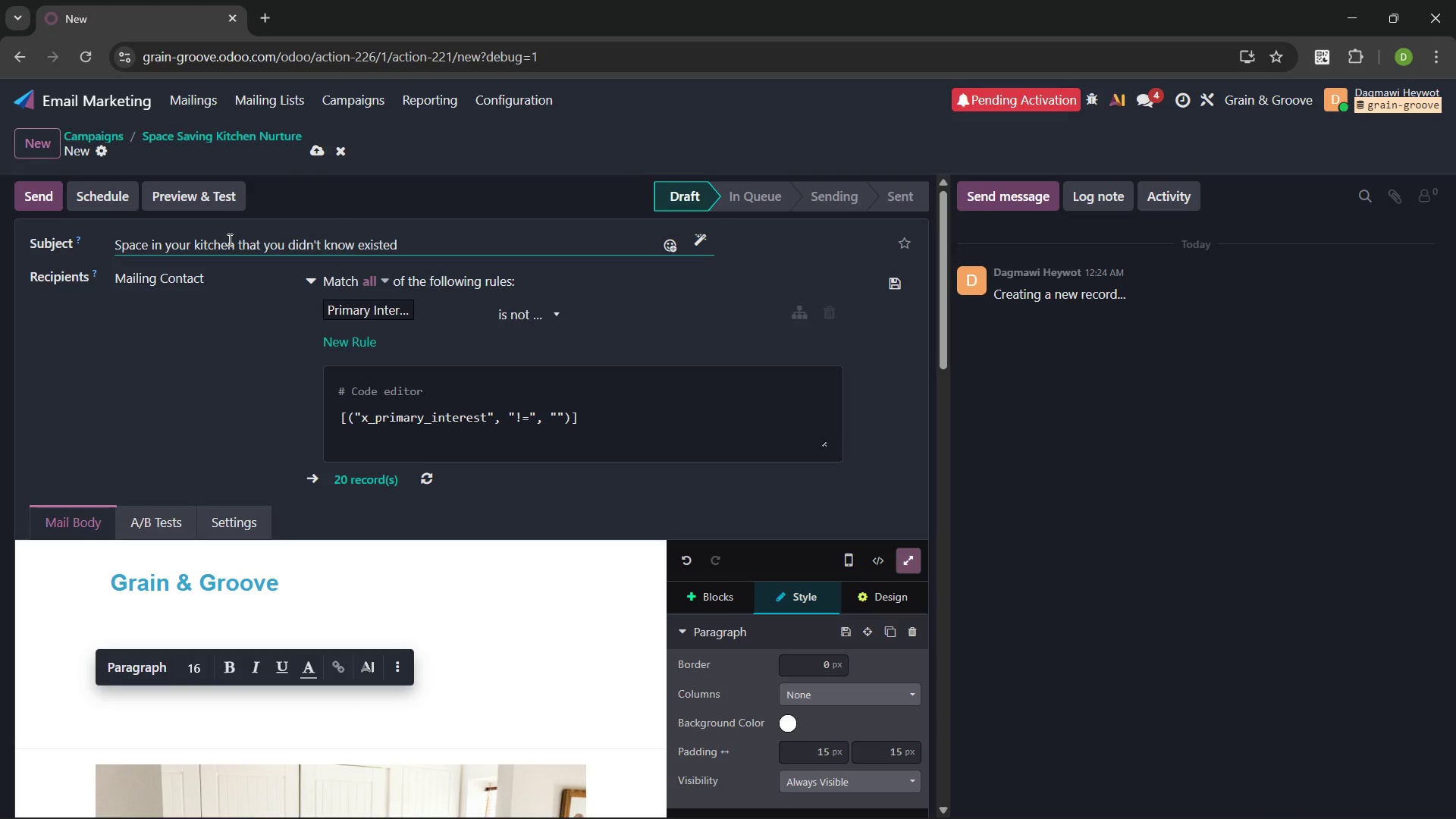 
left_click([391, 512])
 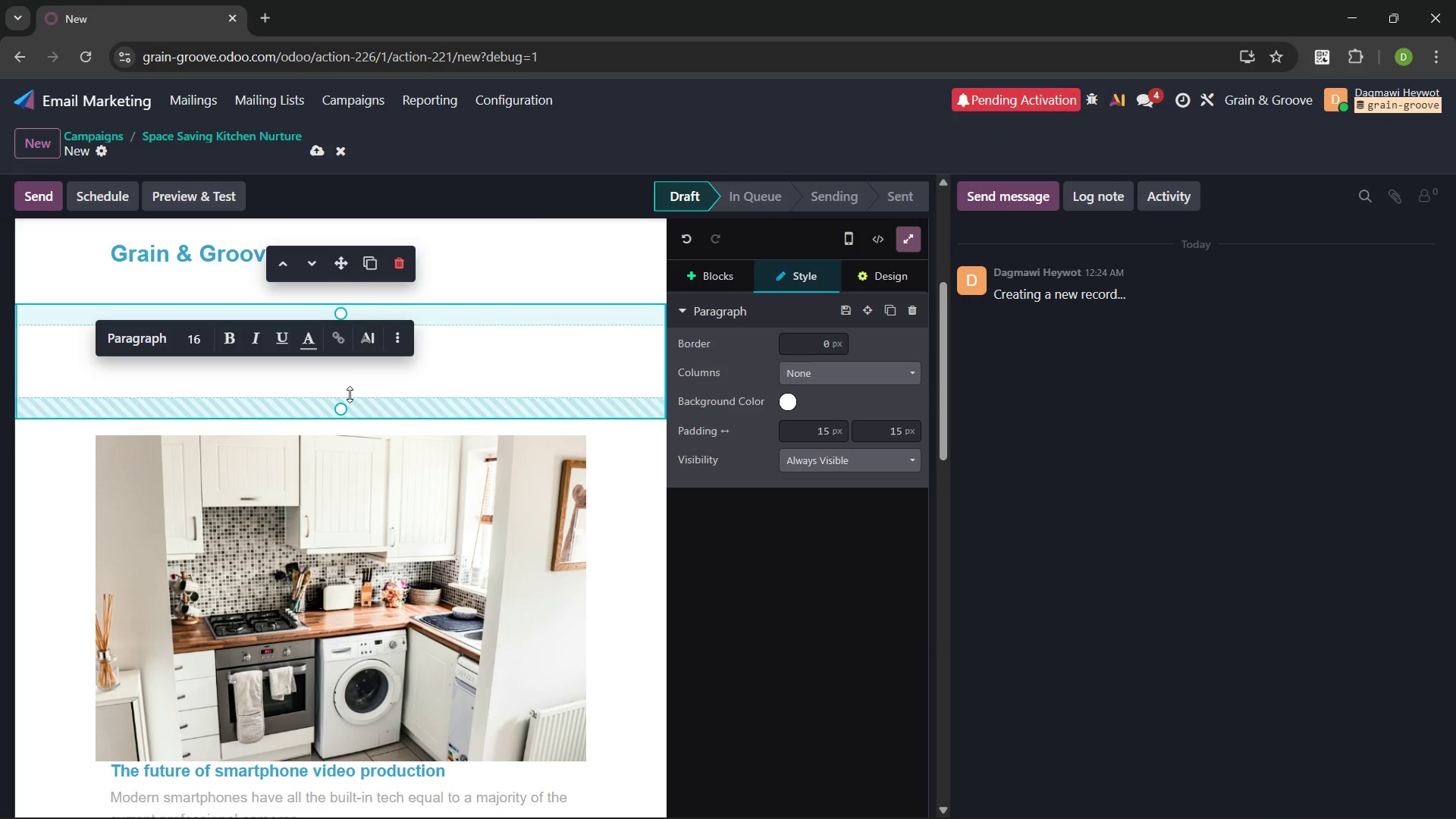 
left_click([479, 347])
 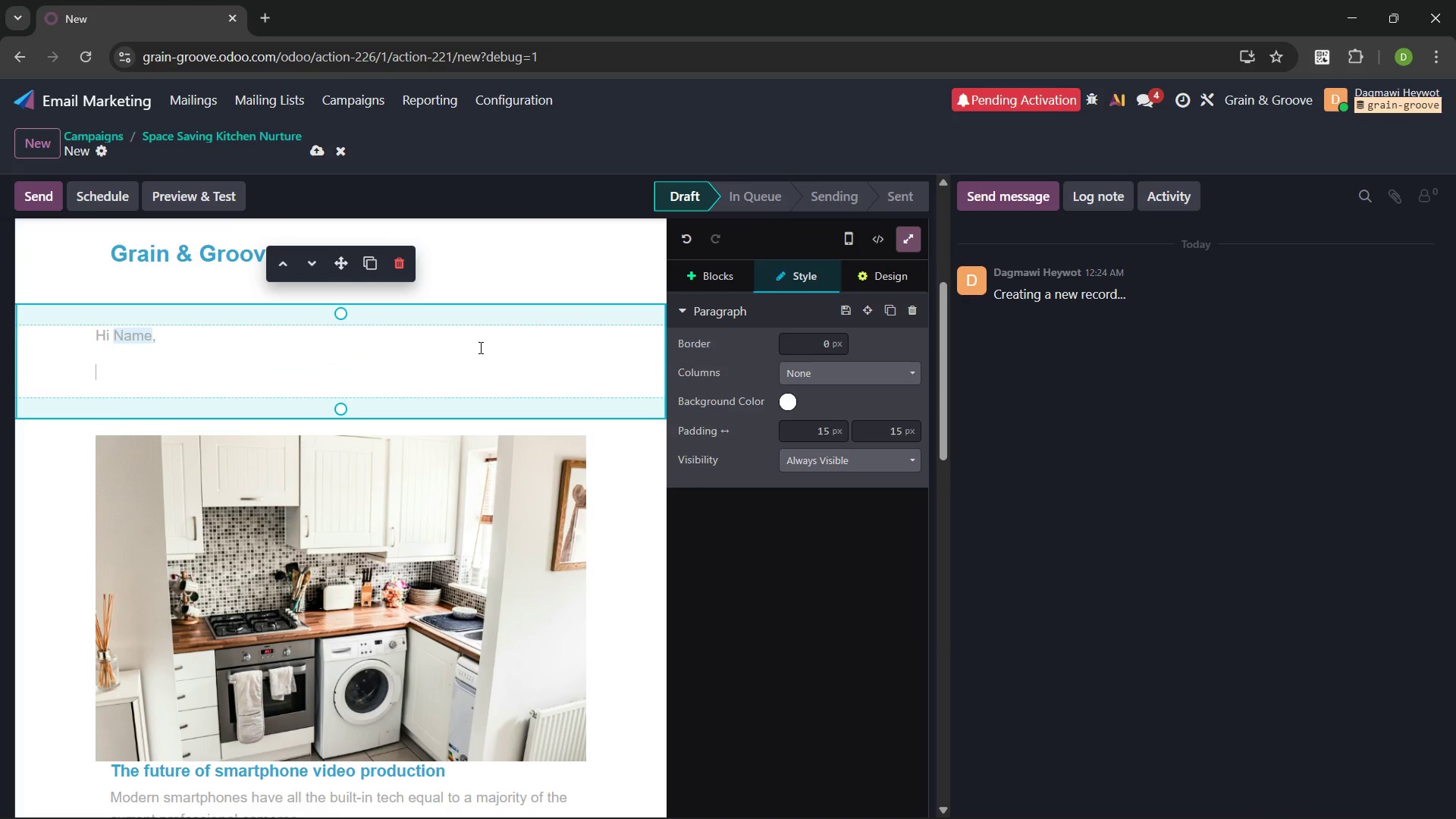 
type(Everyone believes their kitchen has already reached its full capacity but here at Grain and )
 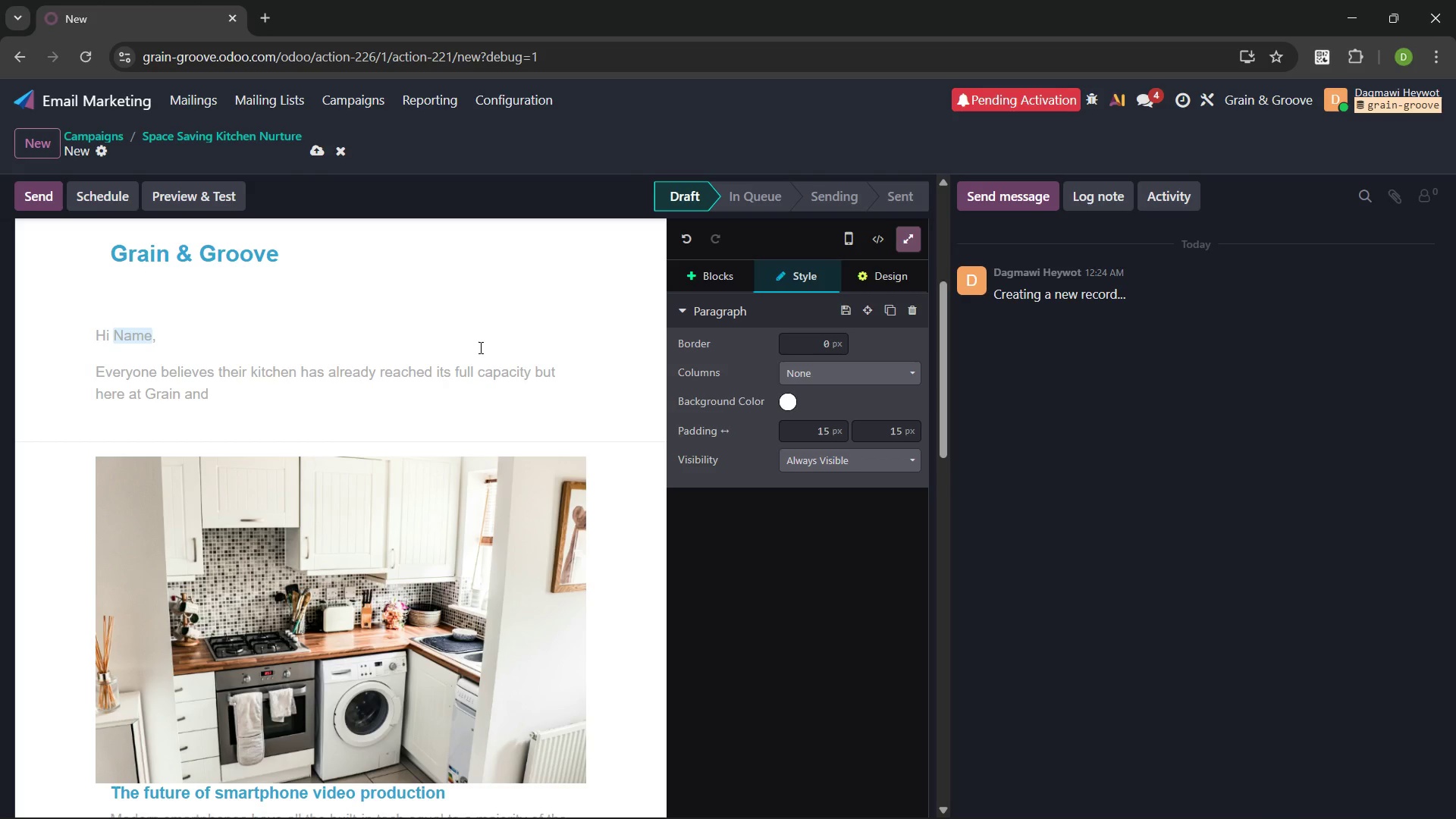 
key(Control+Backspace)
 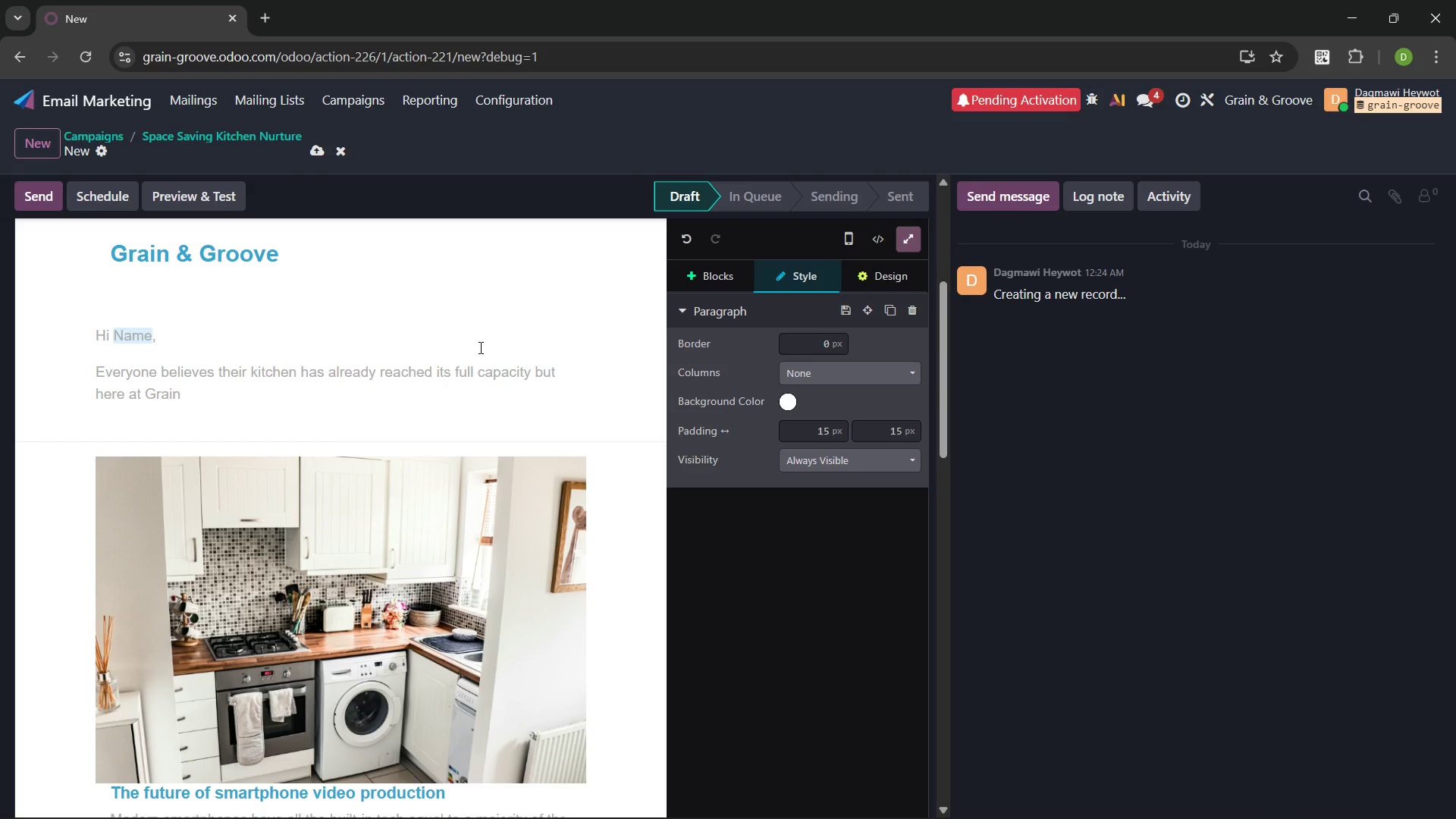 
type(& F)
key(Backspace)
type(Groove, we are experts in identifying and utilit)
key(Backspace)
type(zing the "invincible" square footage in your kitchen,)
key(Backspace)
type(.)
 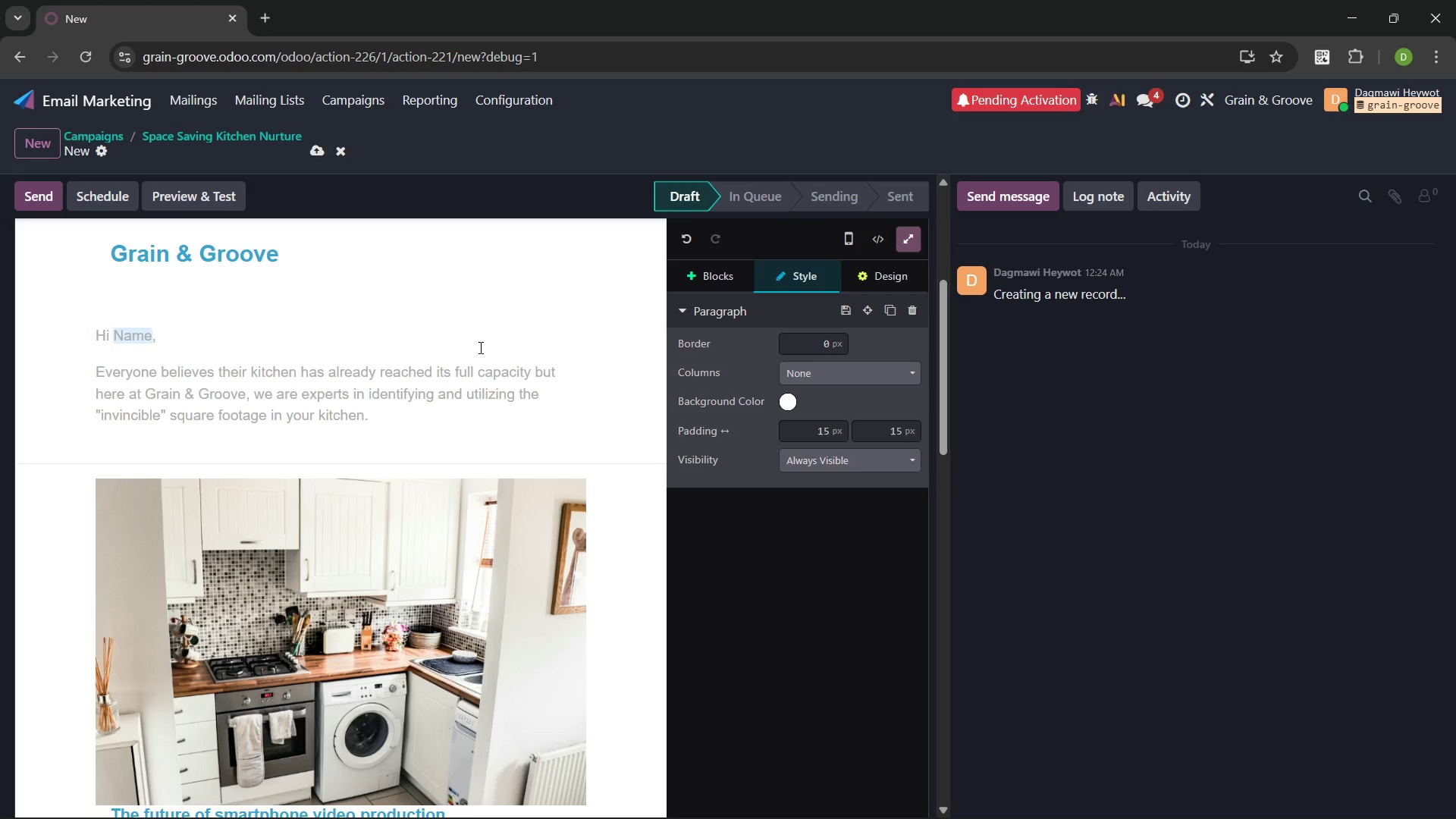 
wait(10.05)
 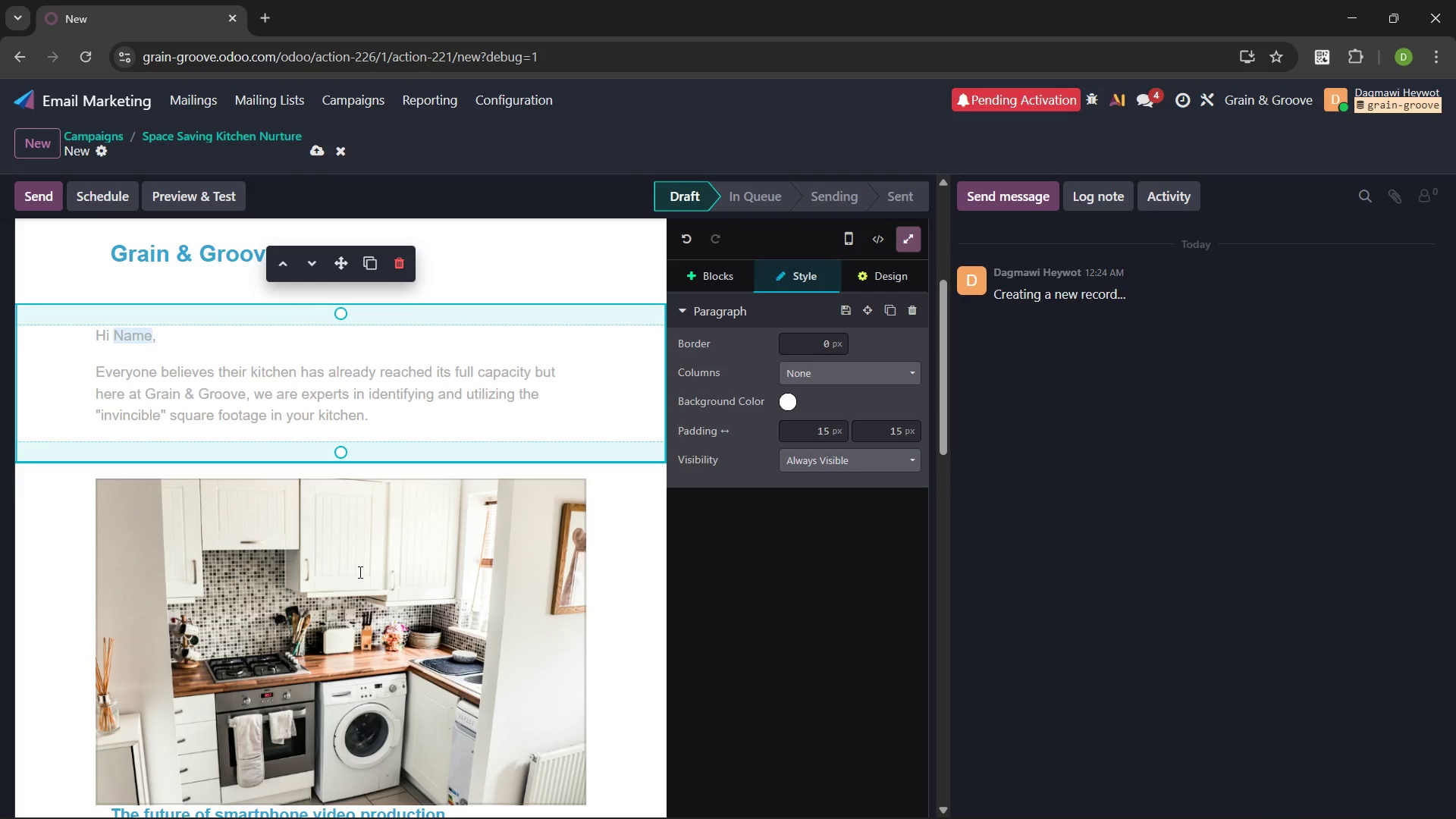 
key(Enter)
 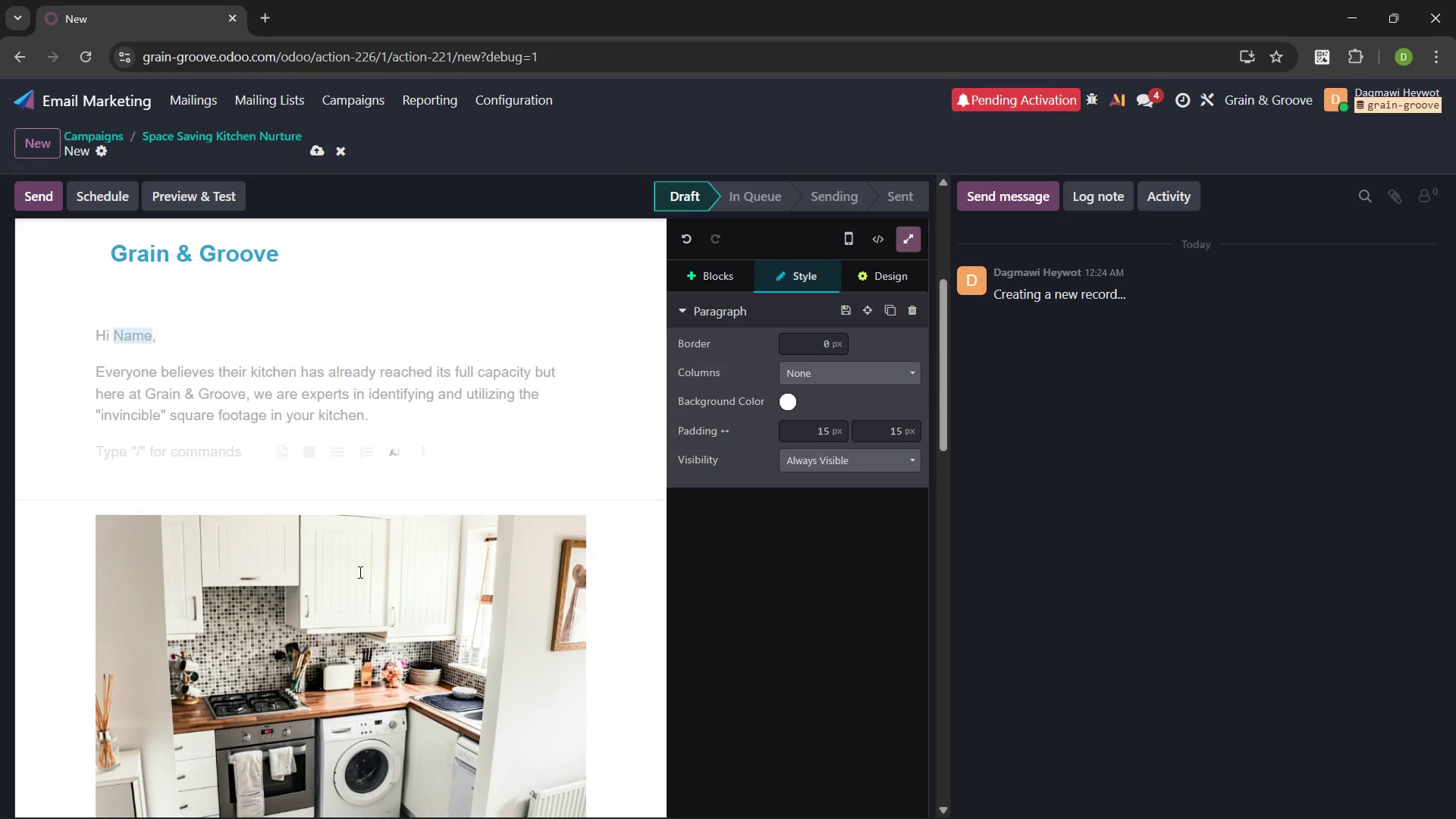 
type(Kitchen )
 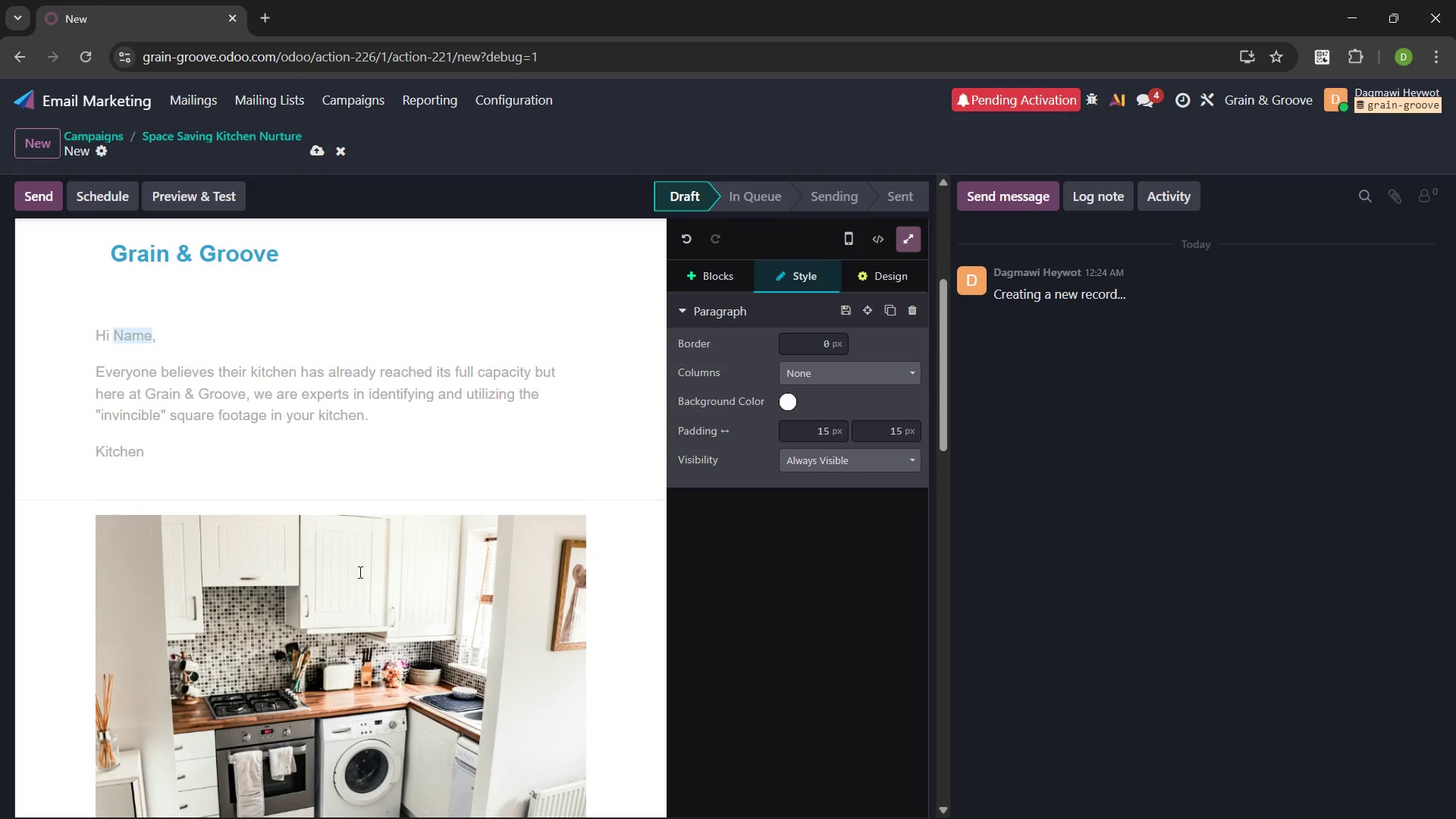 
hold_key(key=ShiftLeft, duration=0.36)
 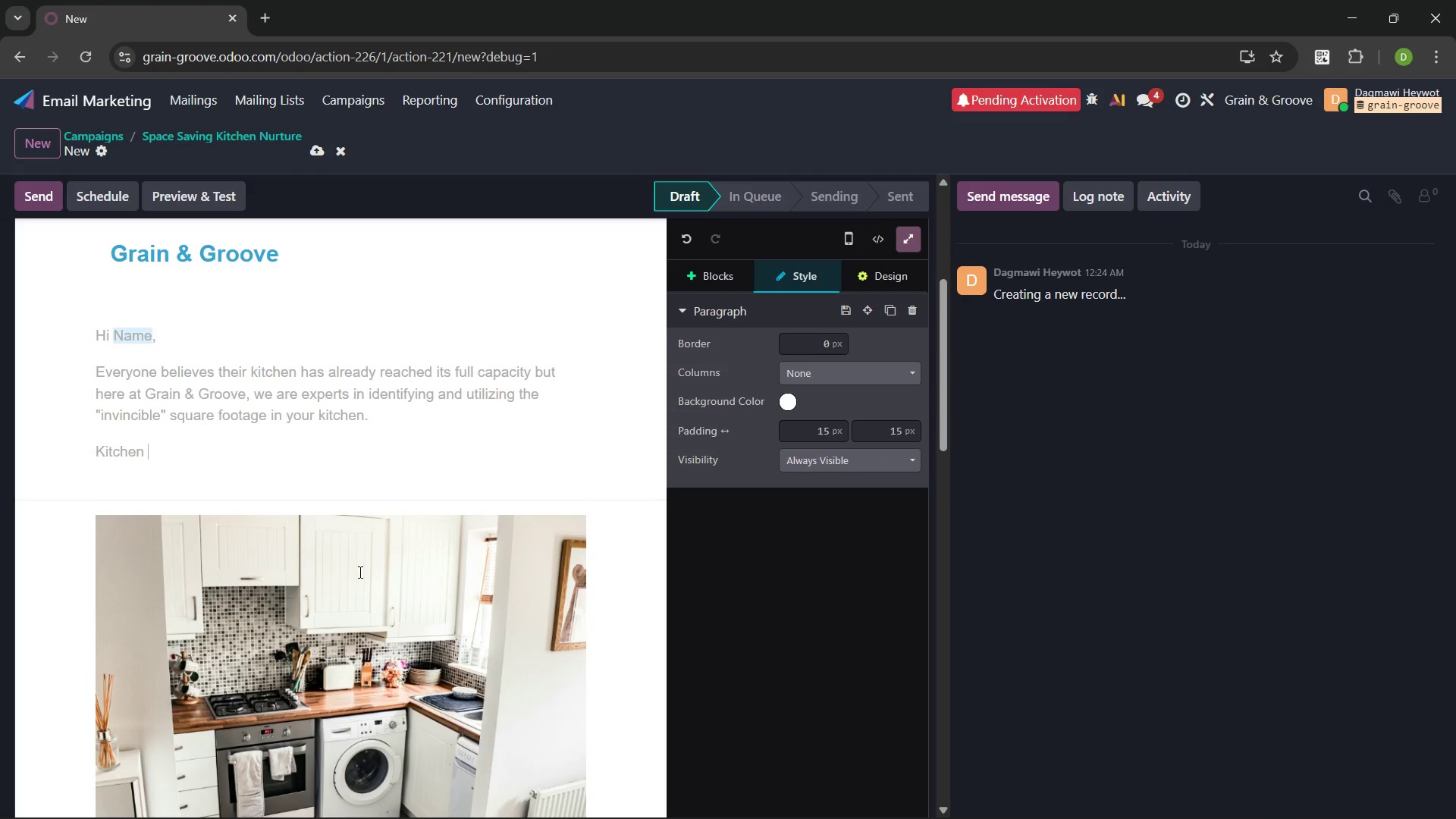 
key(Control+Backspace)
 